 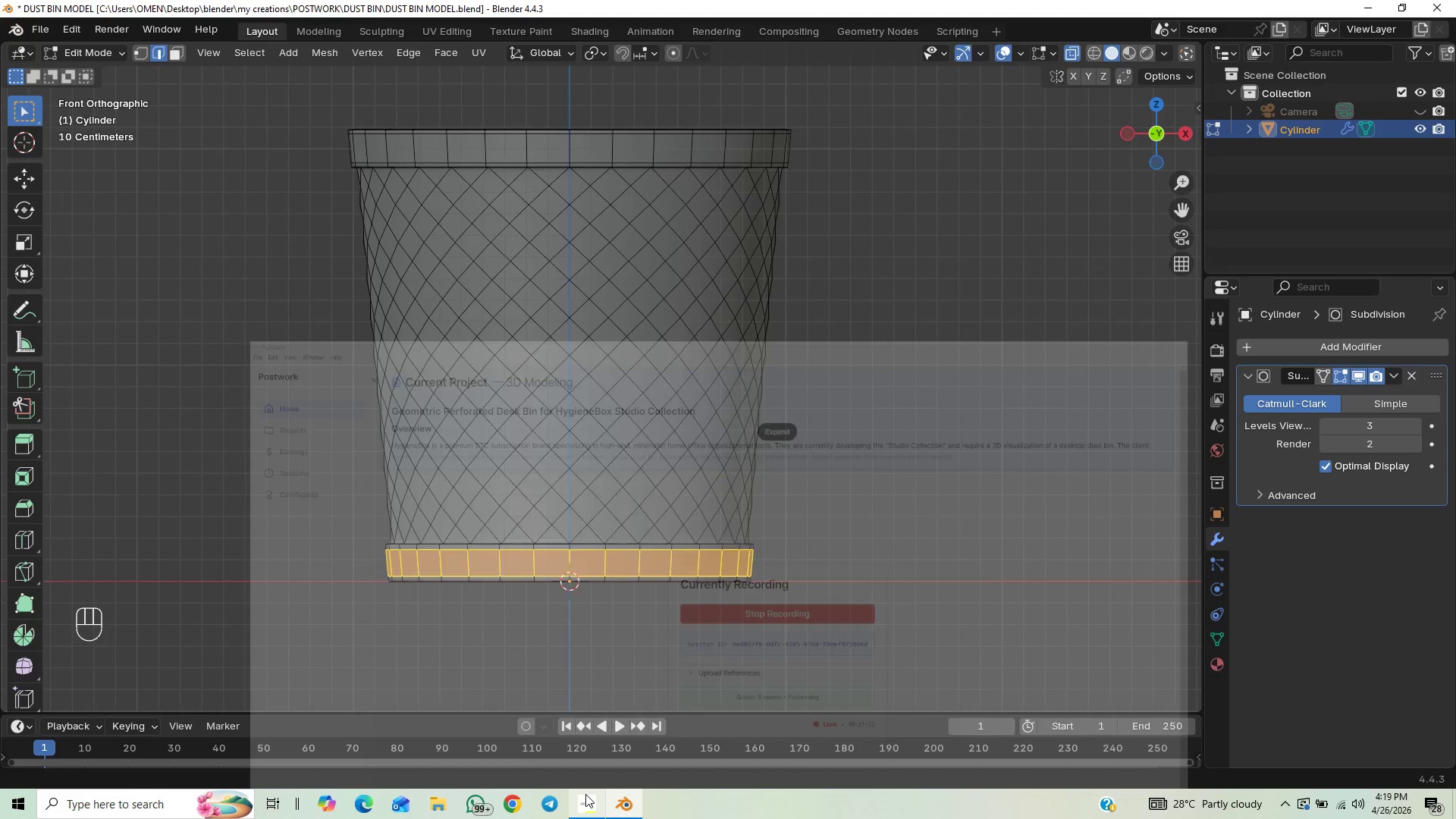 
key(Control+S)
 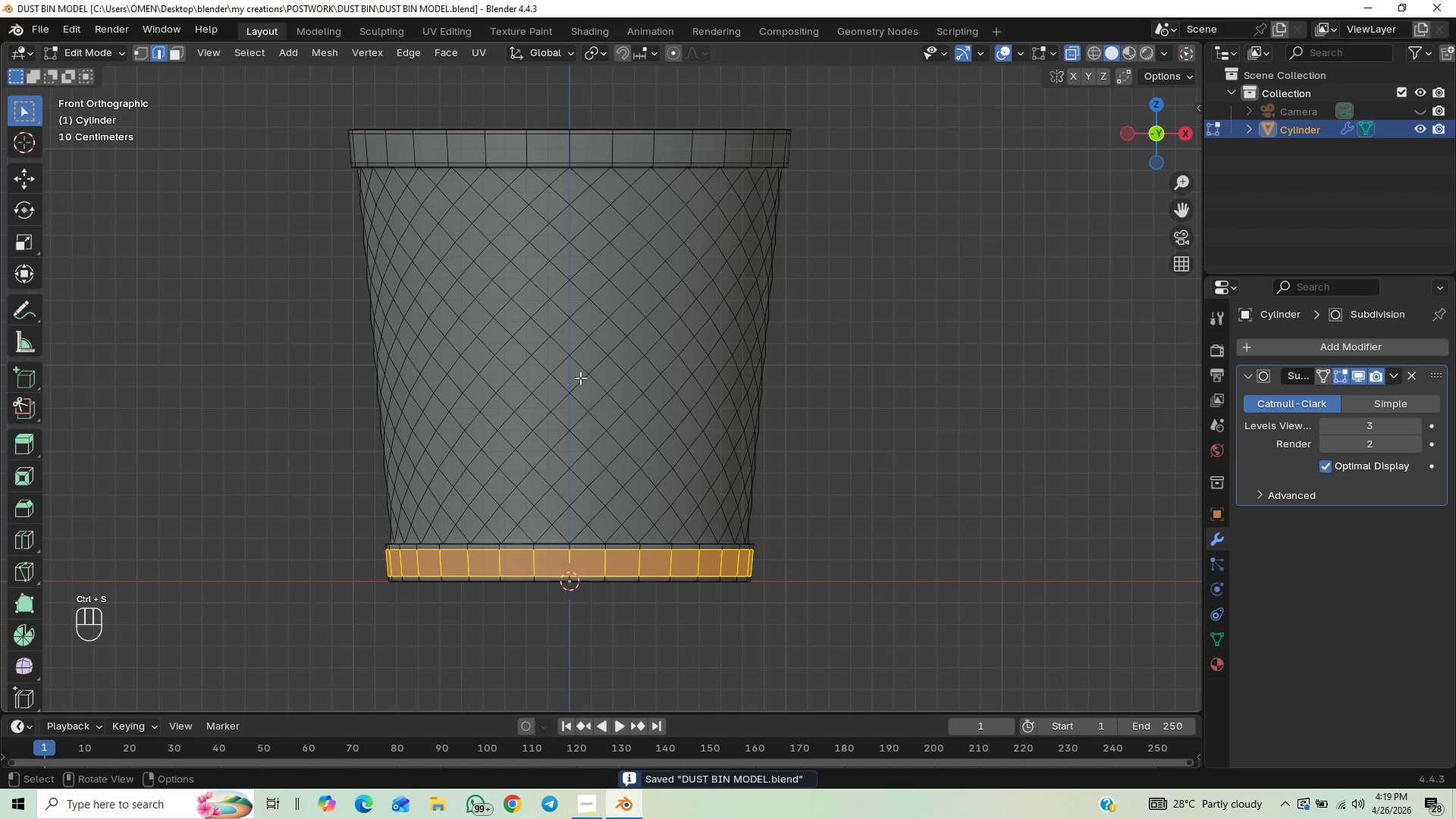 
left_click([582, 370])
 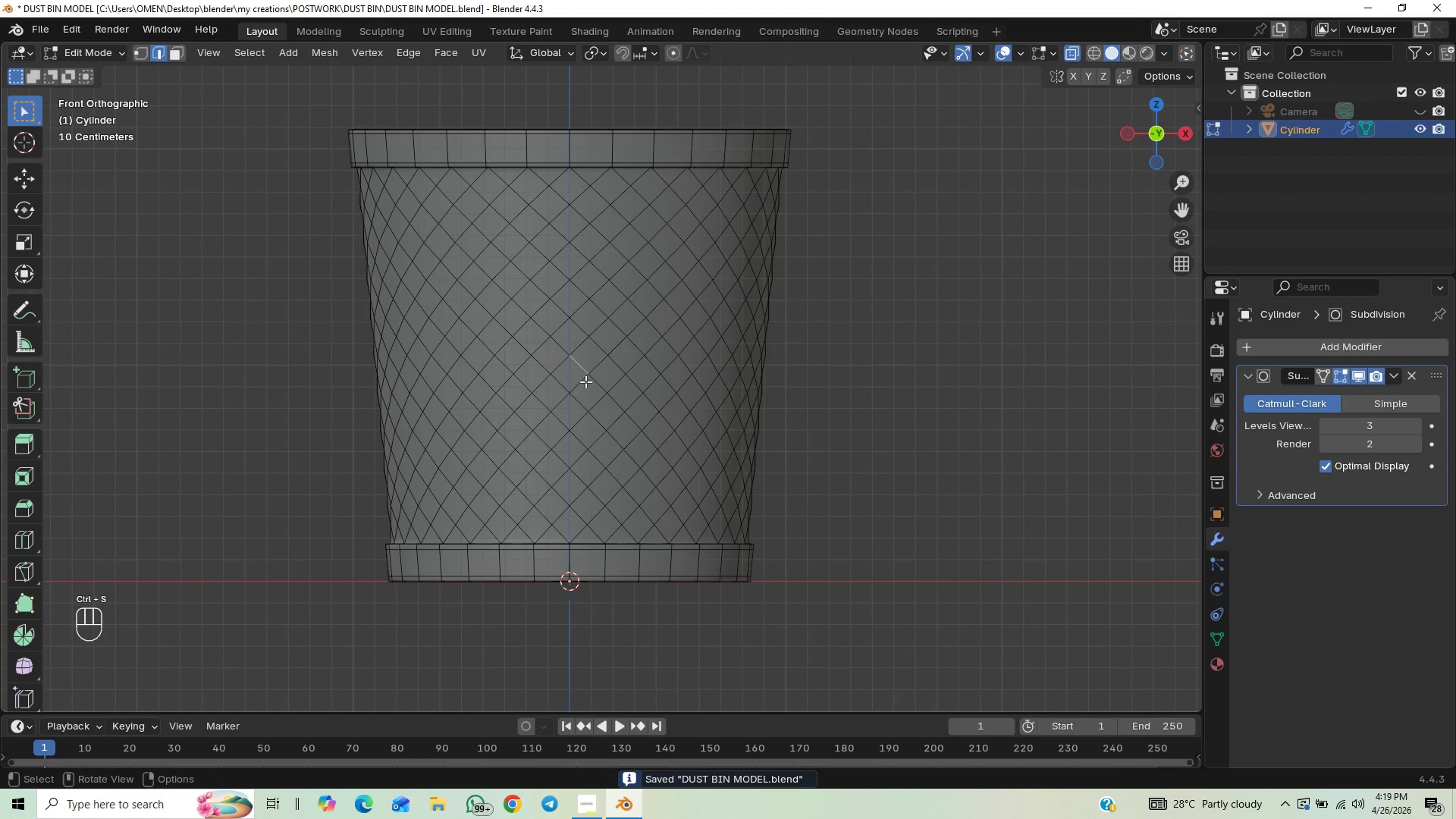 
hold_key(key=AltLeft, duration=1.26)
left_click([586, 371])
 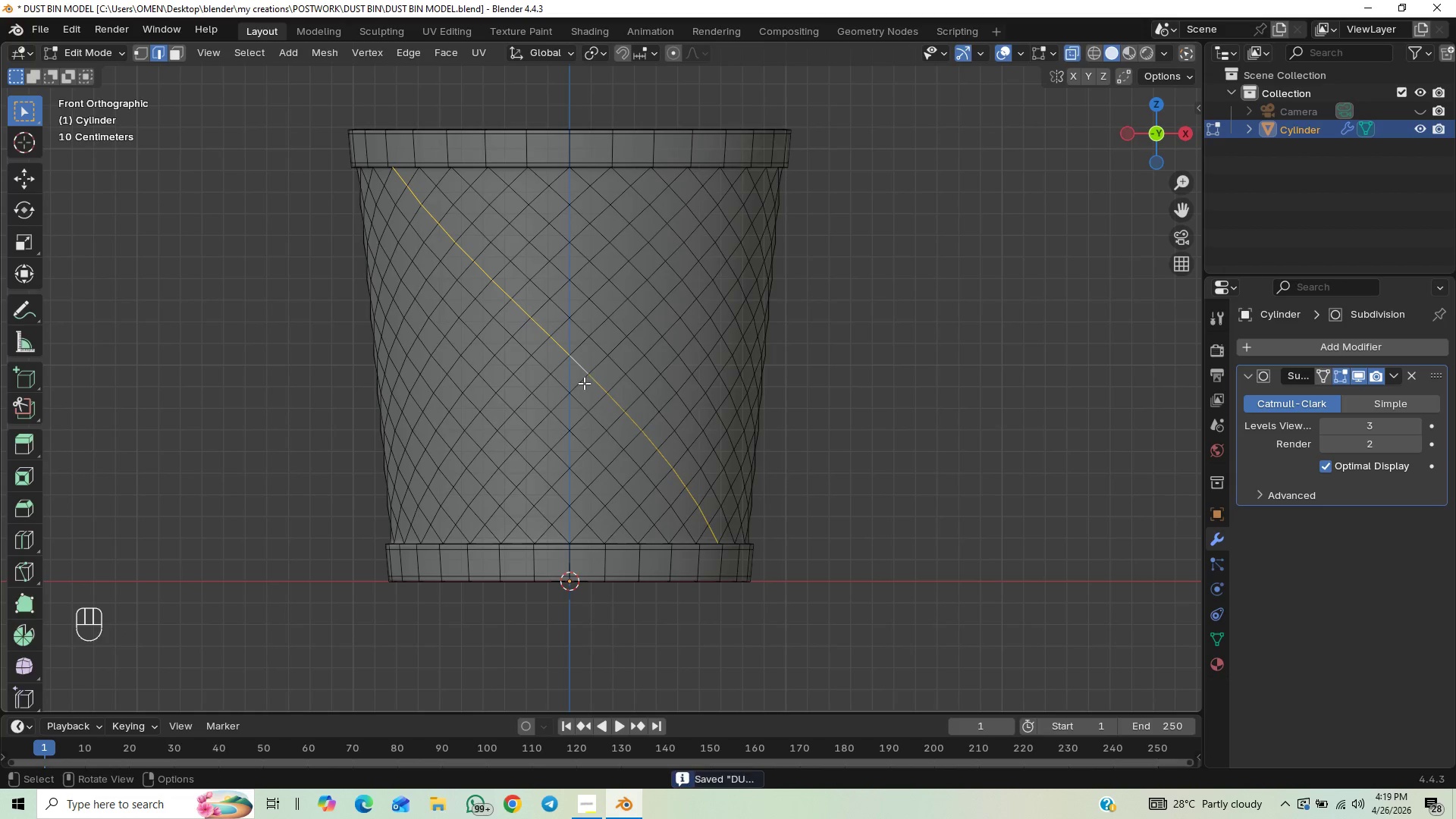 
left_click([585, 368])
 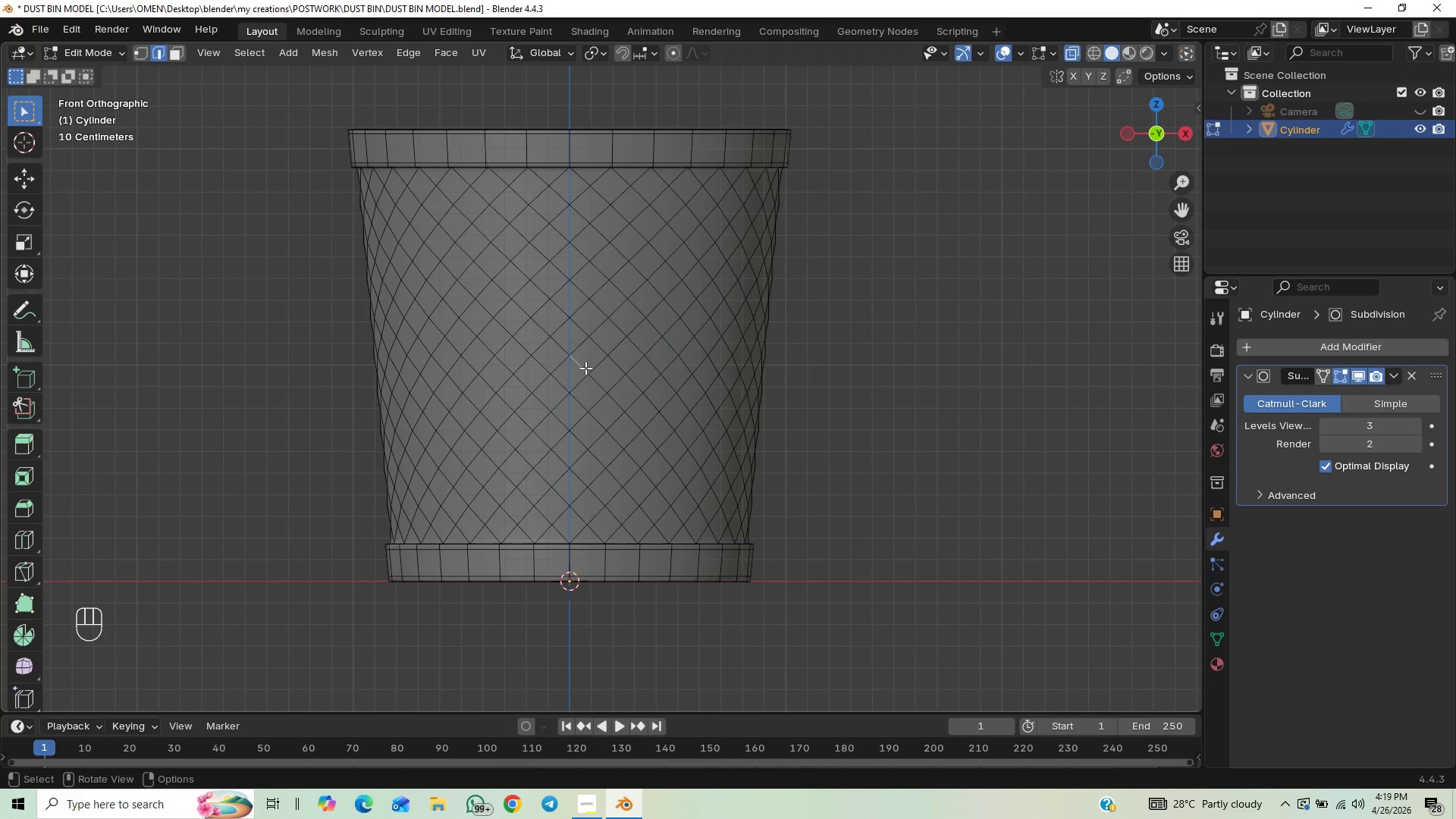 
left_click([585, 368])
 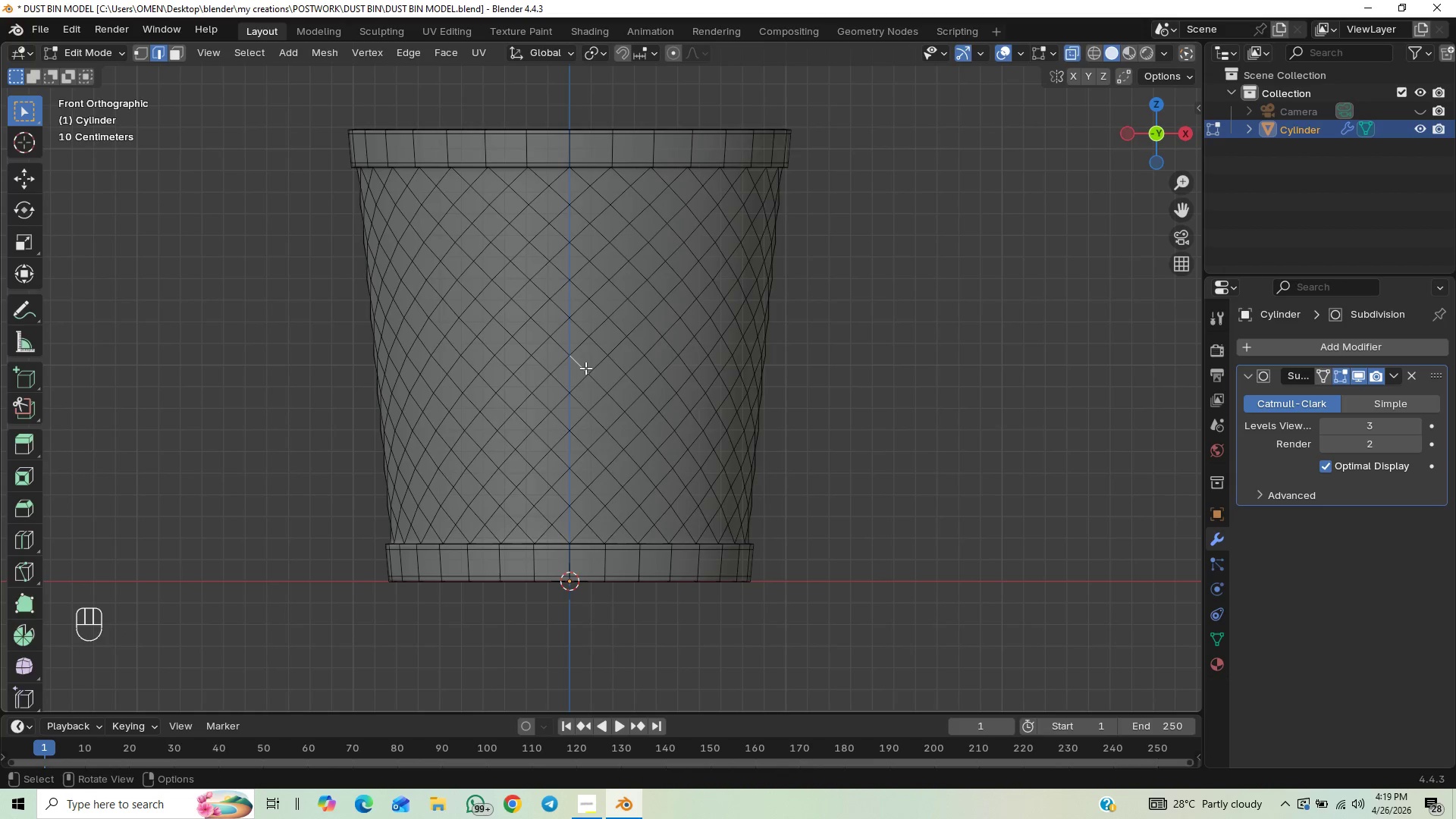 
key(Shift+A)
 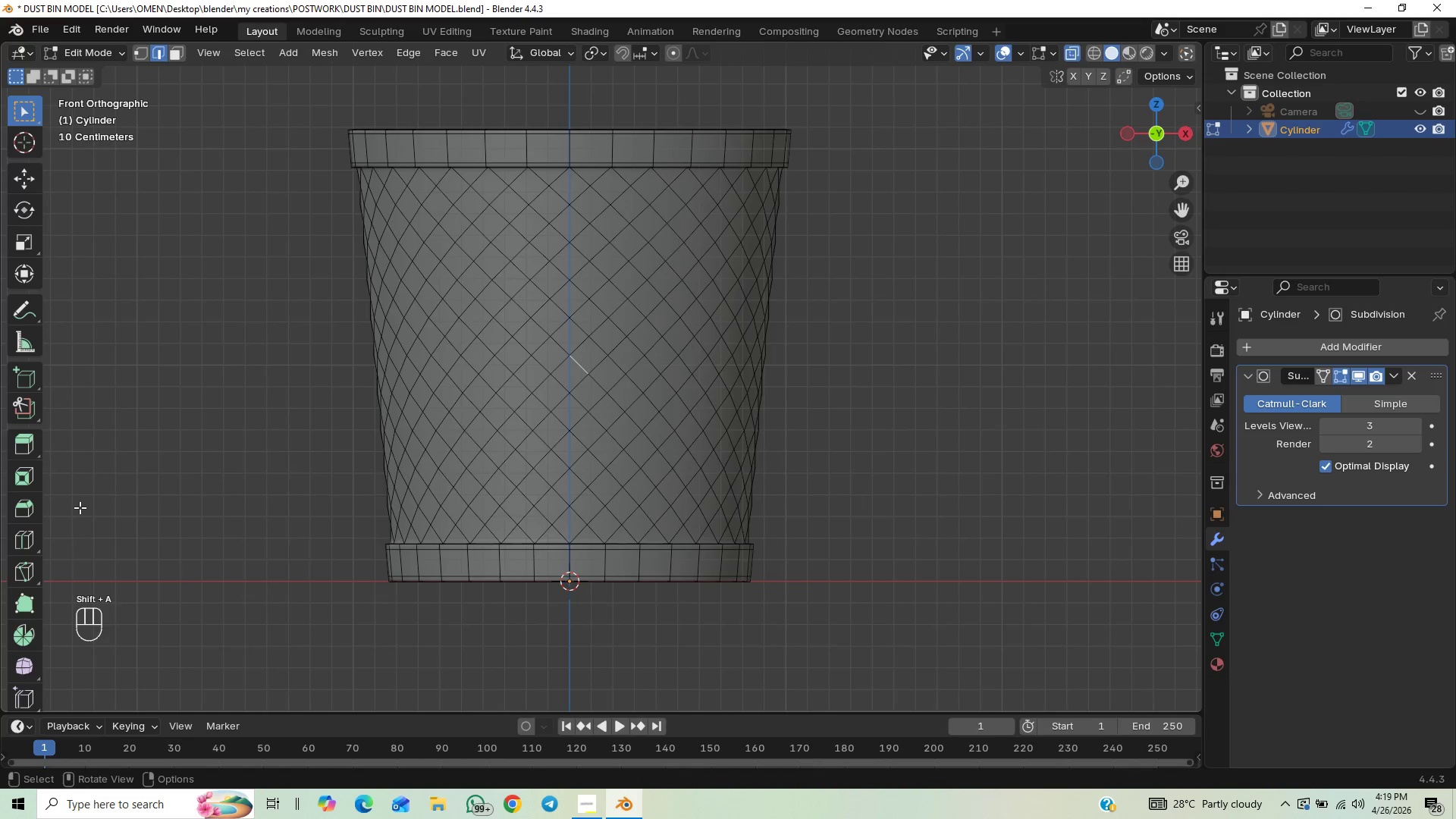 
hold_key(key=ShiftLeft, duration=1.5)
 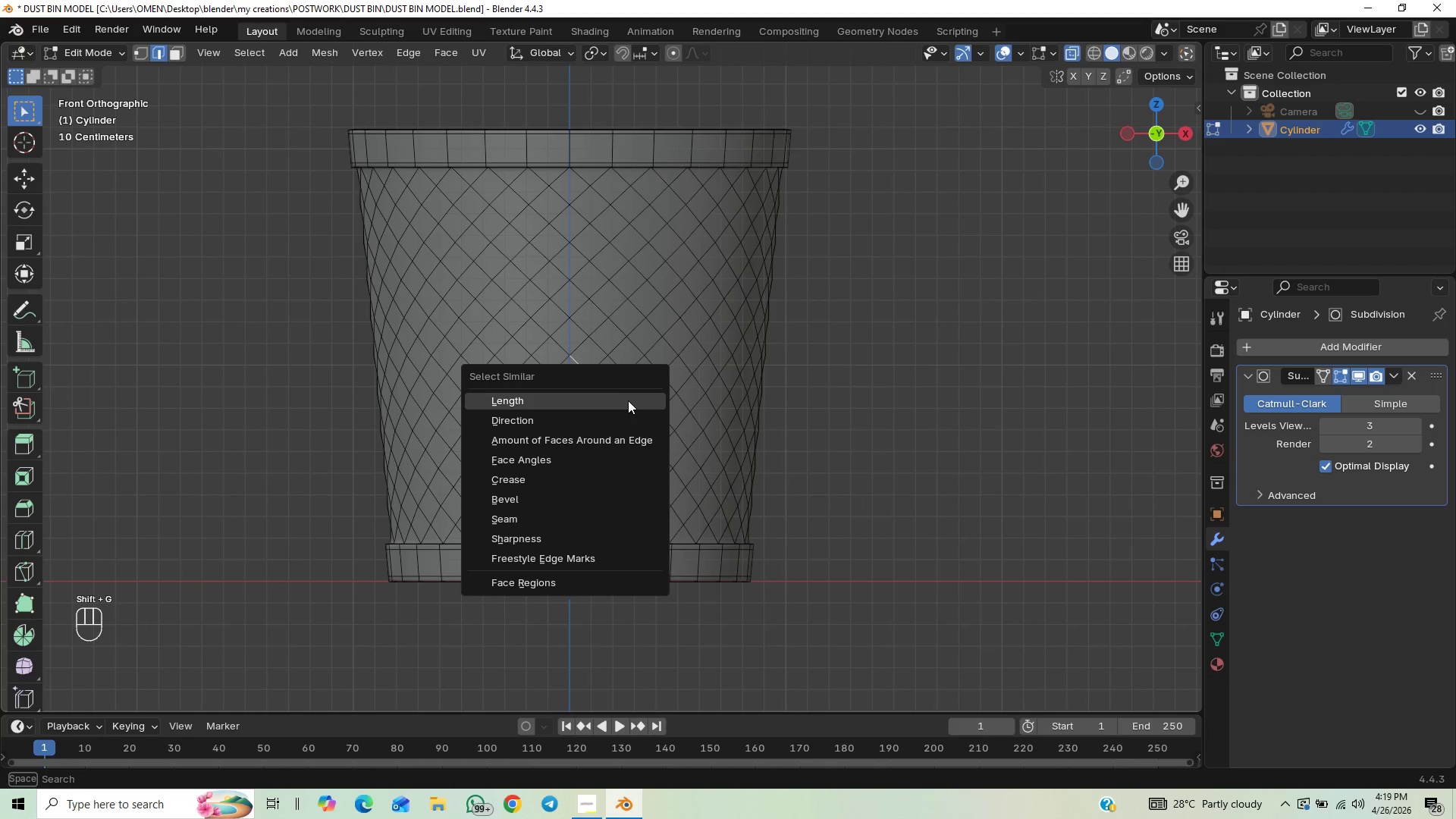 
key(Shift+G)
 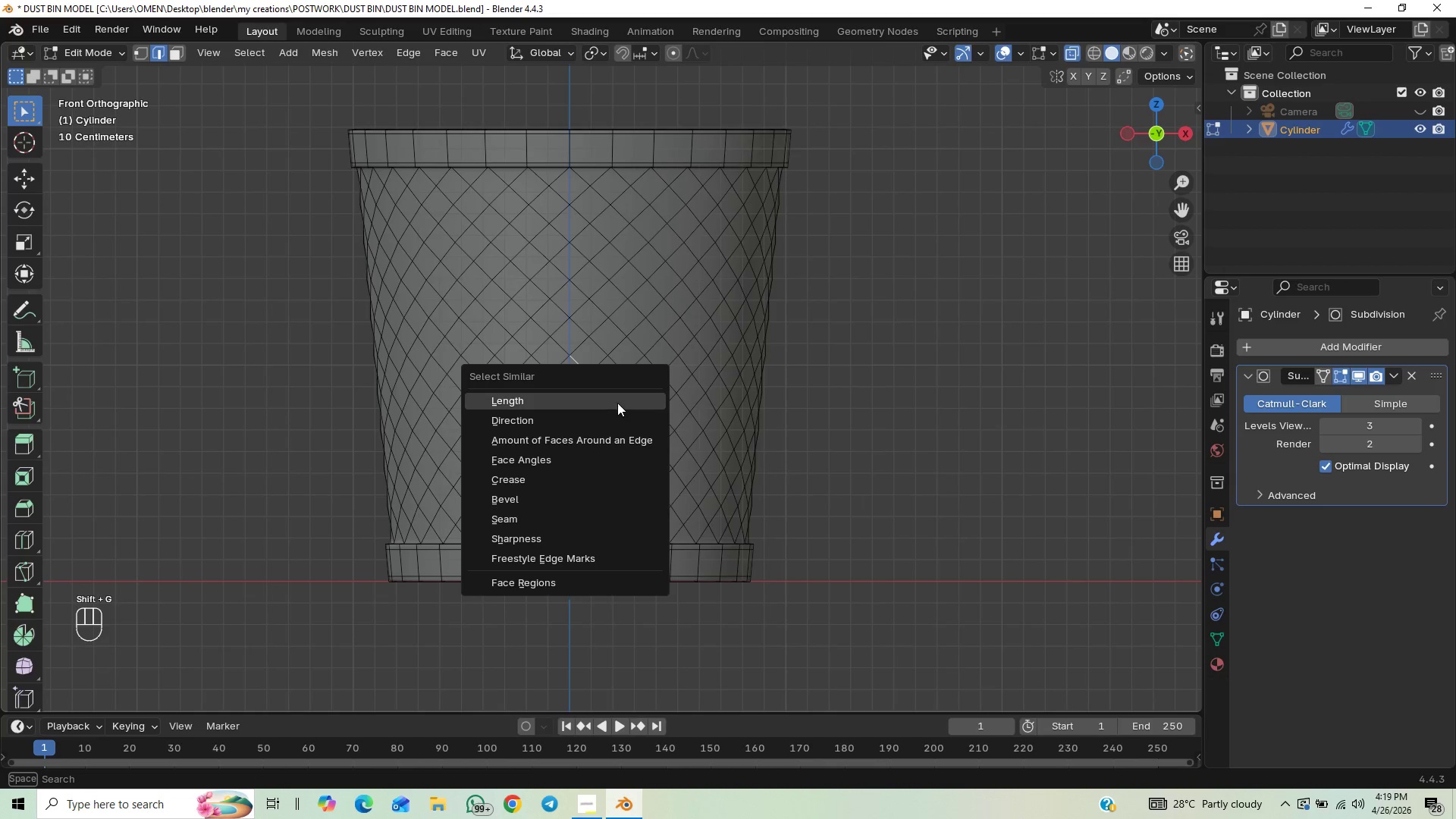 
left_click([617, 402])
 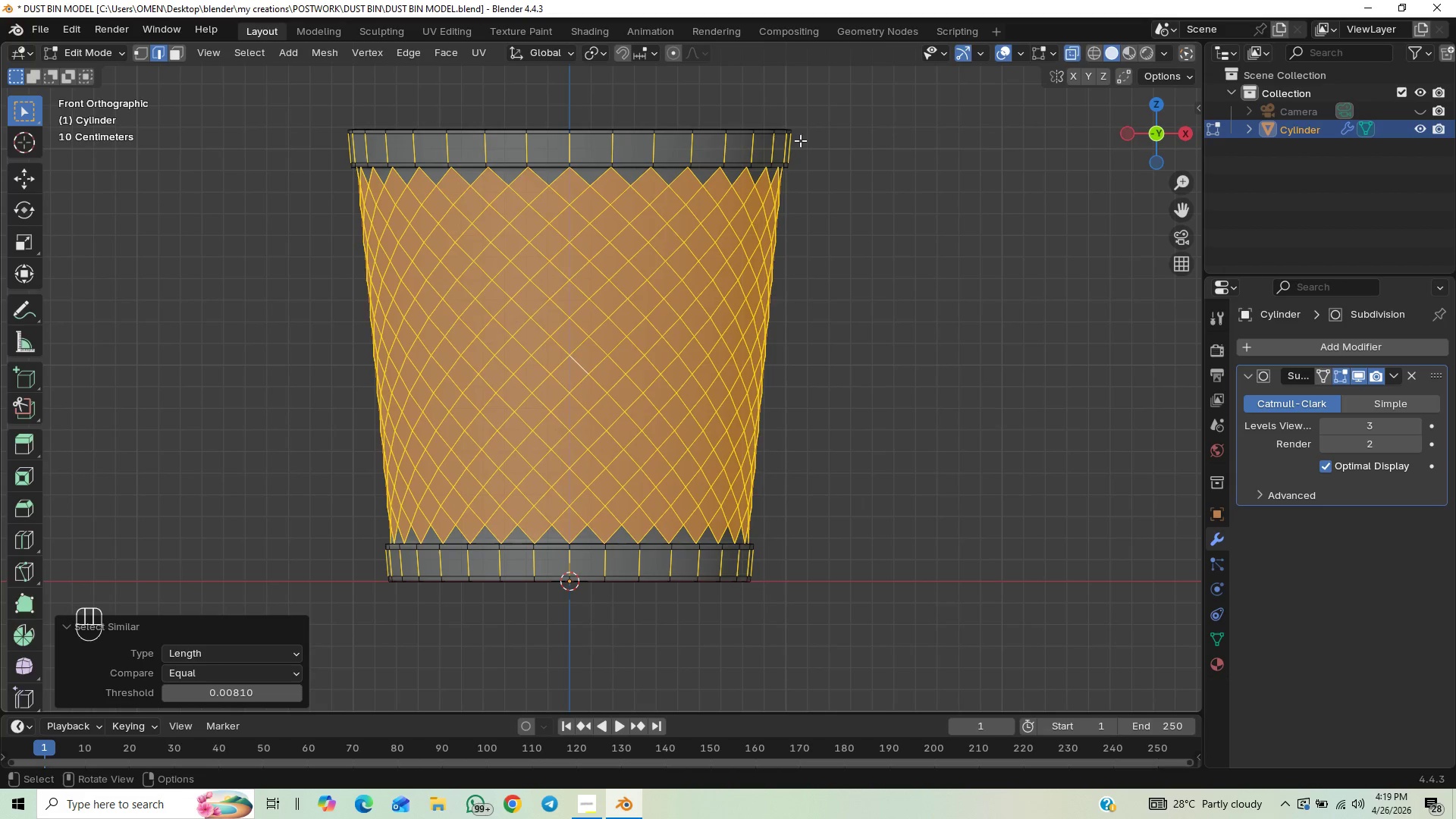 
hold_key(key=ControlLeft, duration=1.5)
left_click_drag(start_coordinate=[320, 113], to_coordinate=[873, 154])
 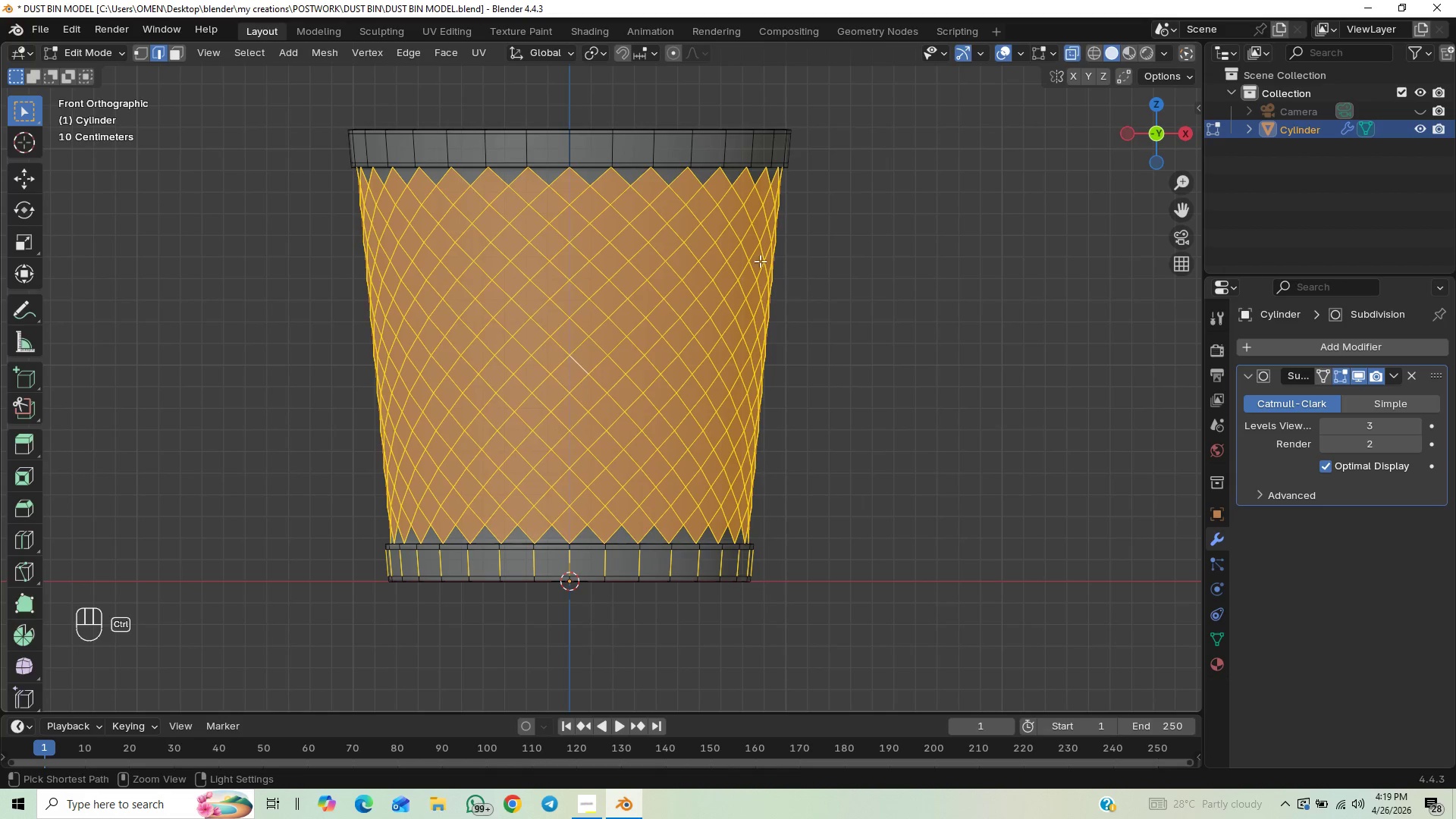 
hold_key(key=ControlLeft, duration=1.5)
 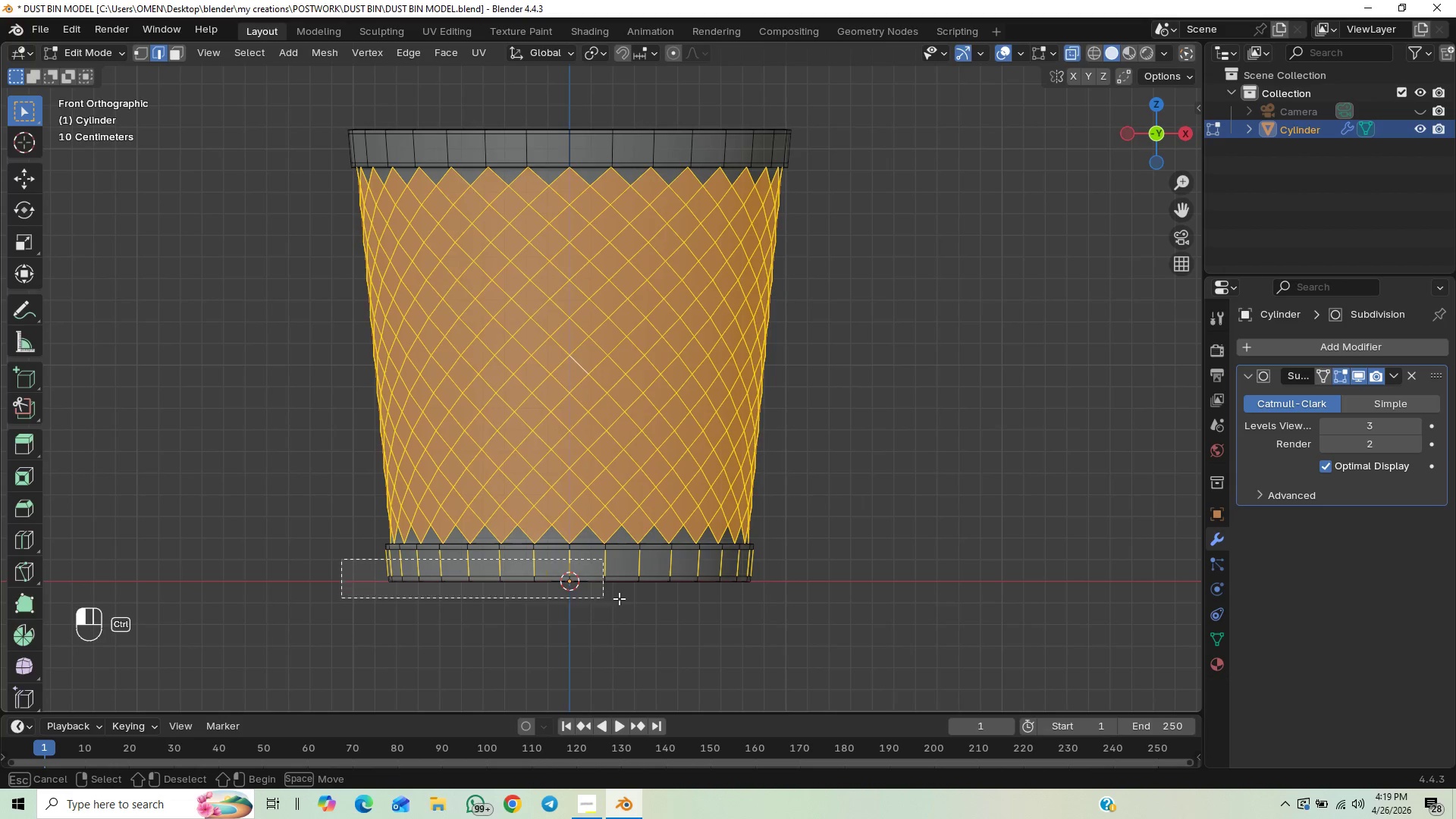 
hold_key(key=ControlLeft, duration=1.51)
left_click_drag(start_coordinate=[341, 559], to_coordinate=[914, 606])
 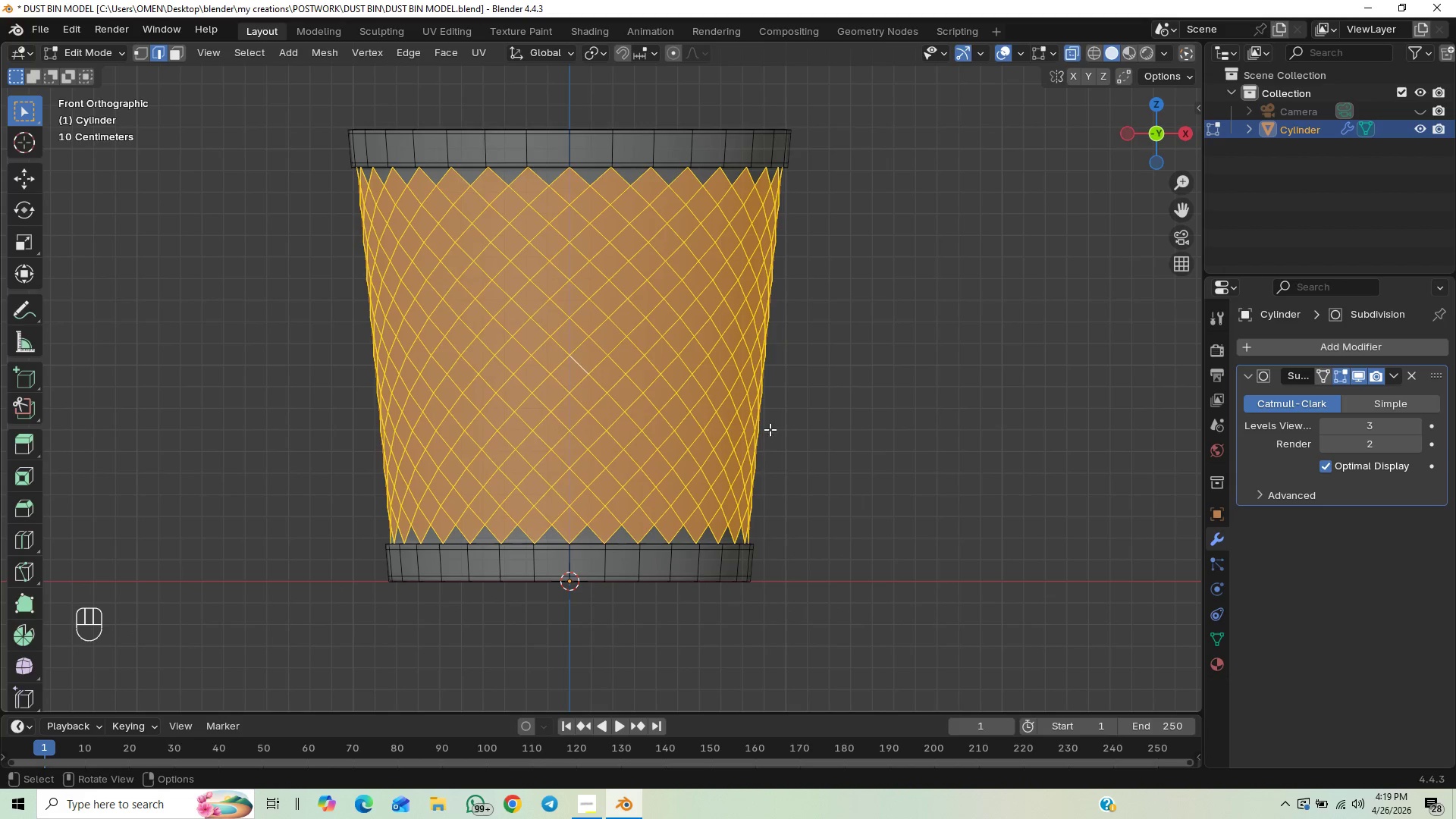 
hold_key(key=ControlLeft, duration=0.66)
 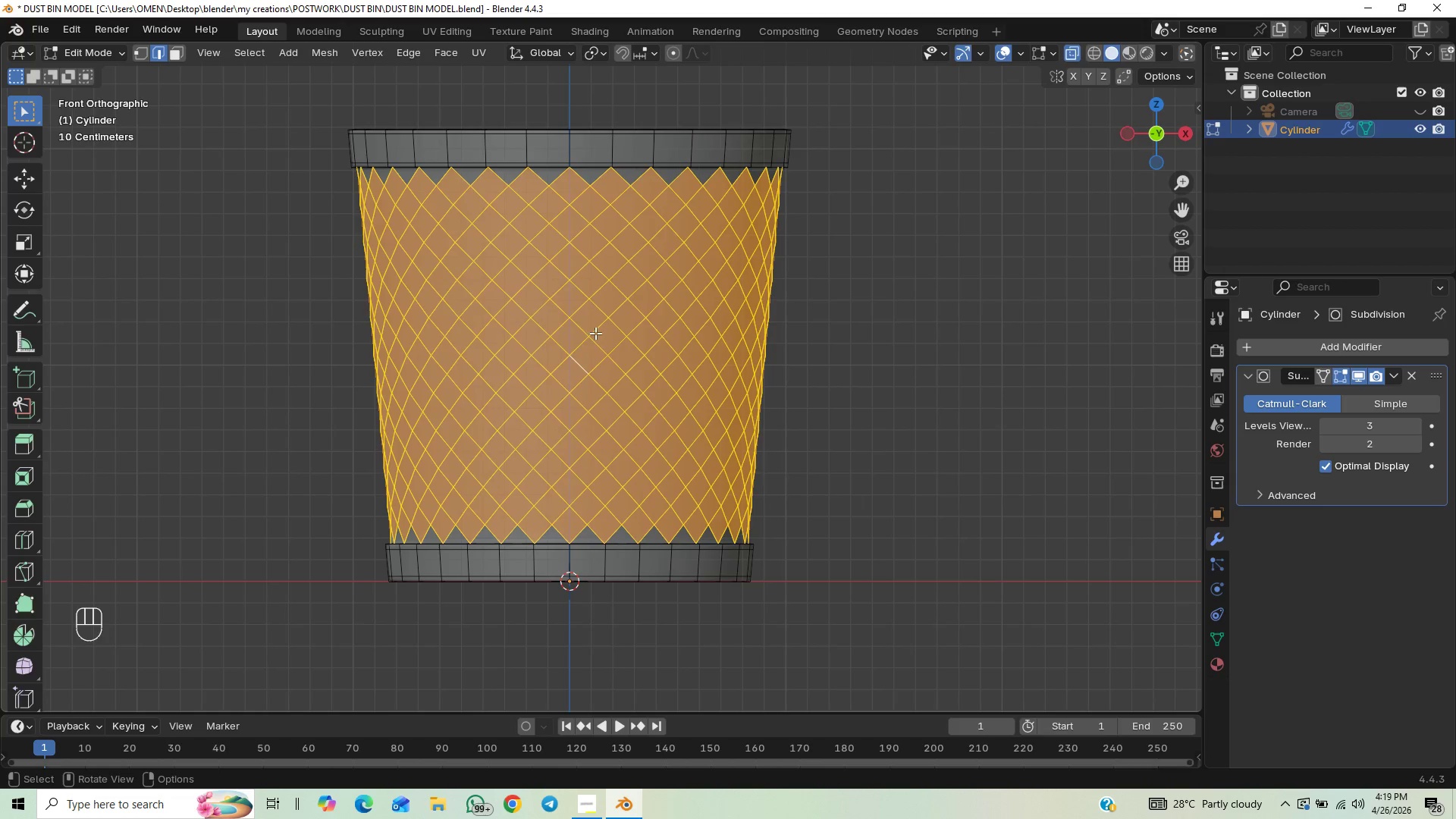 
wait(7.75)
 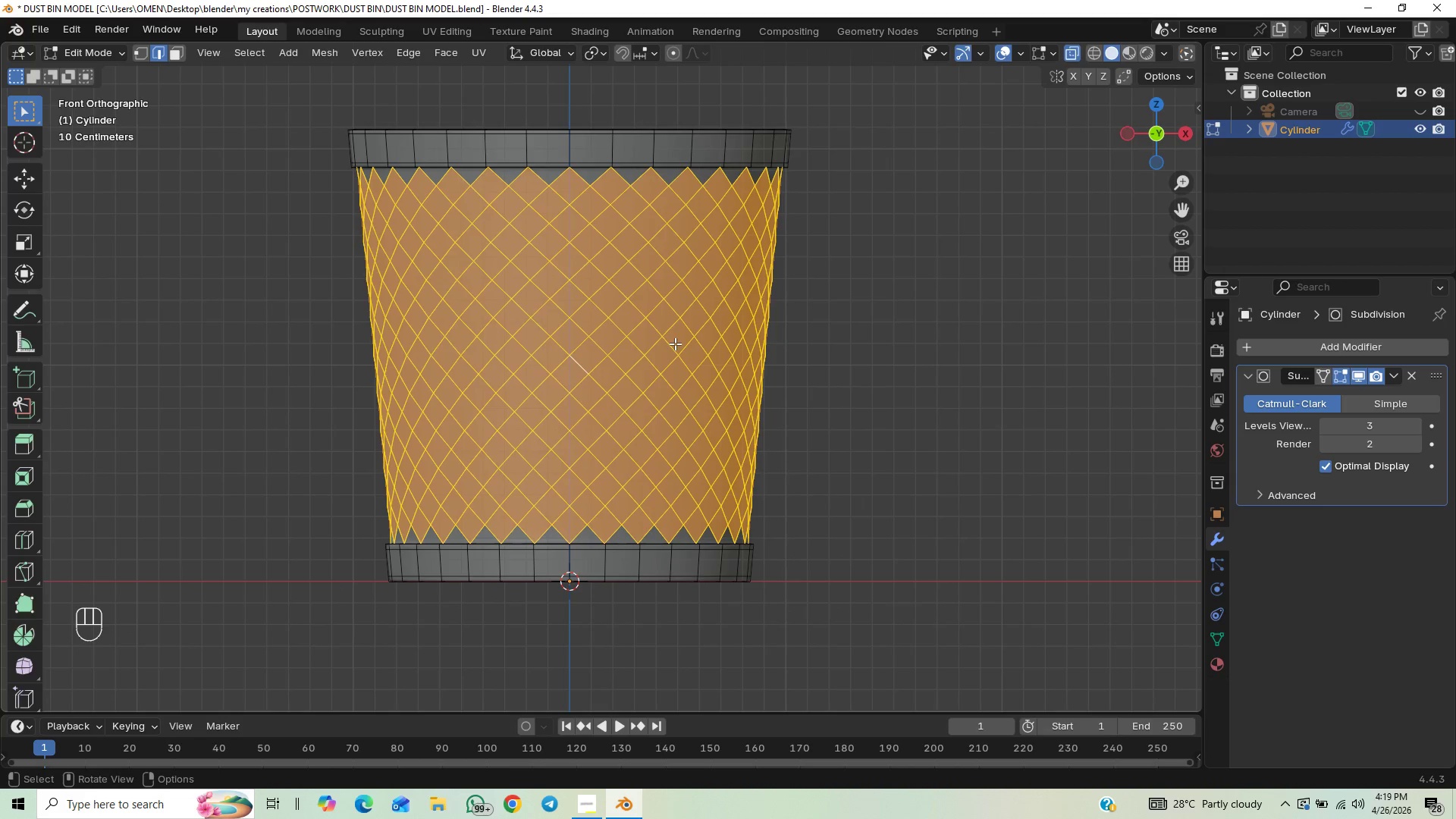 
scroll: coordinate [674, 447], scroll_direction: down, amount: 1.0
 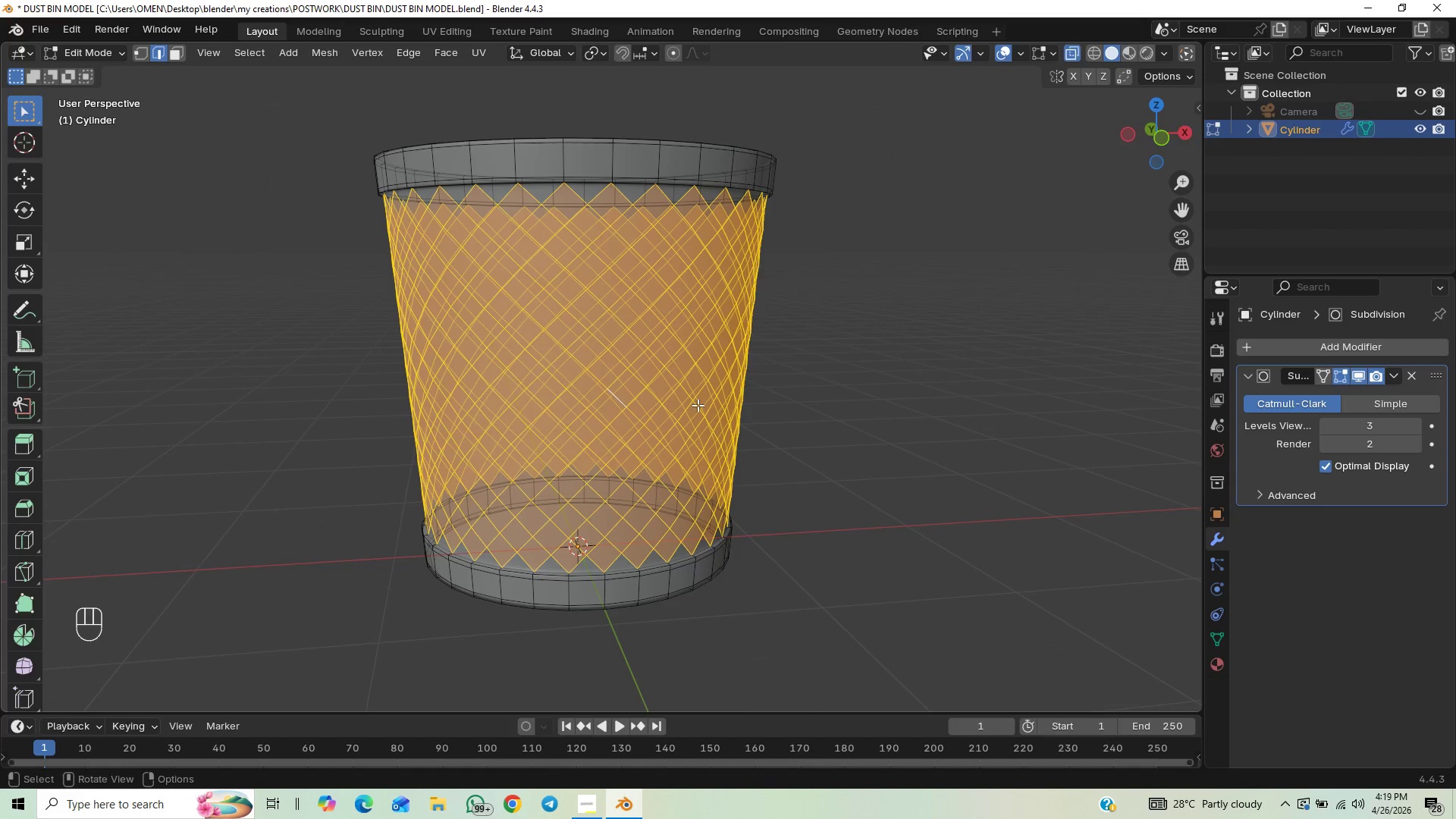 
key(Numpad1)
 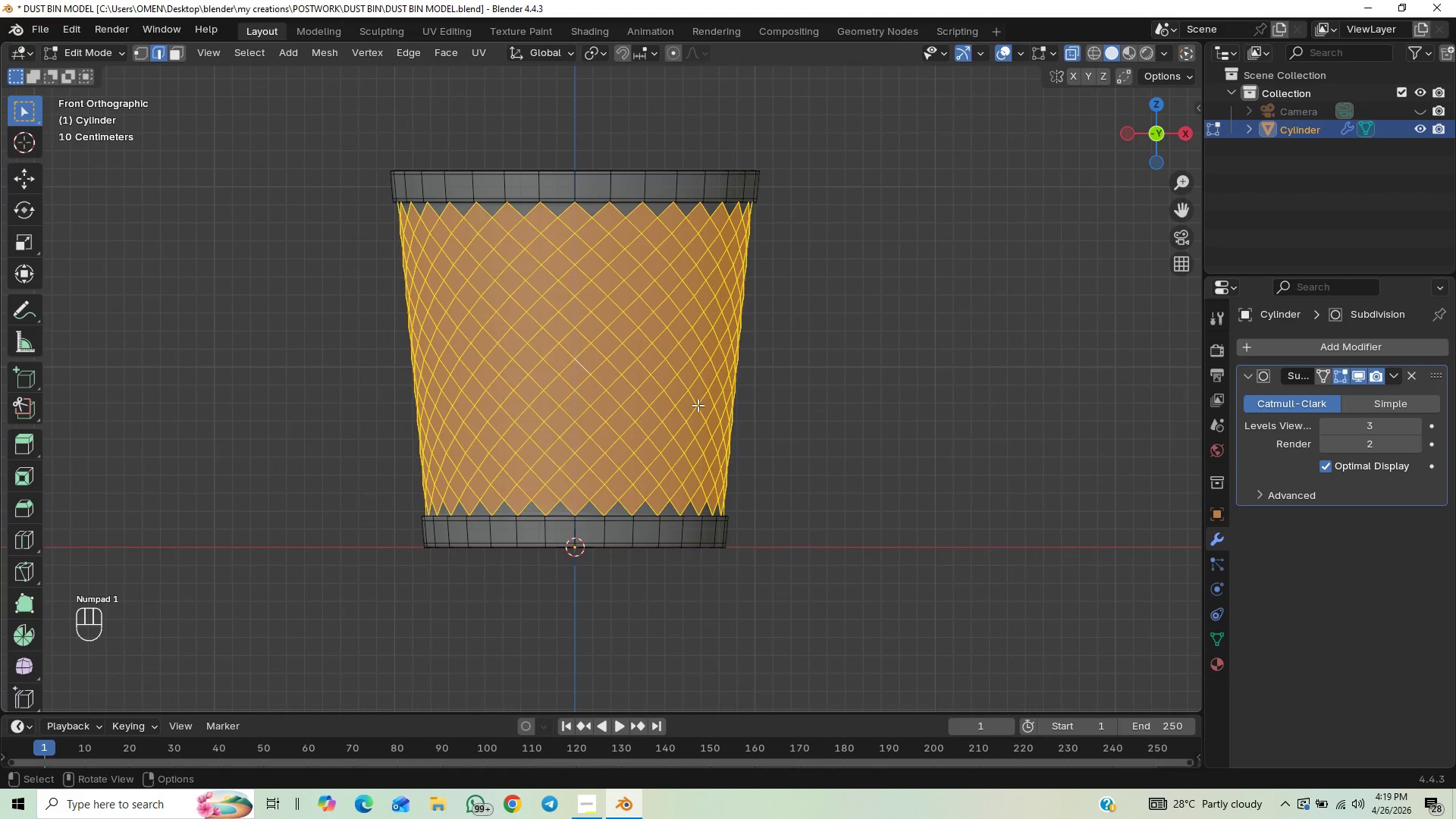 
key(Control+S)
 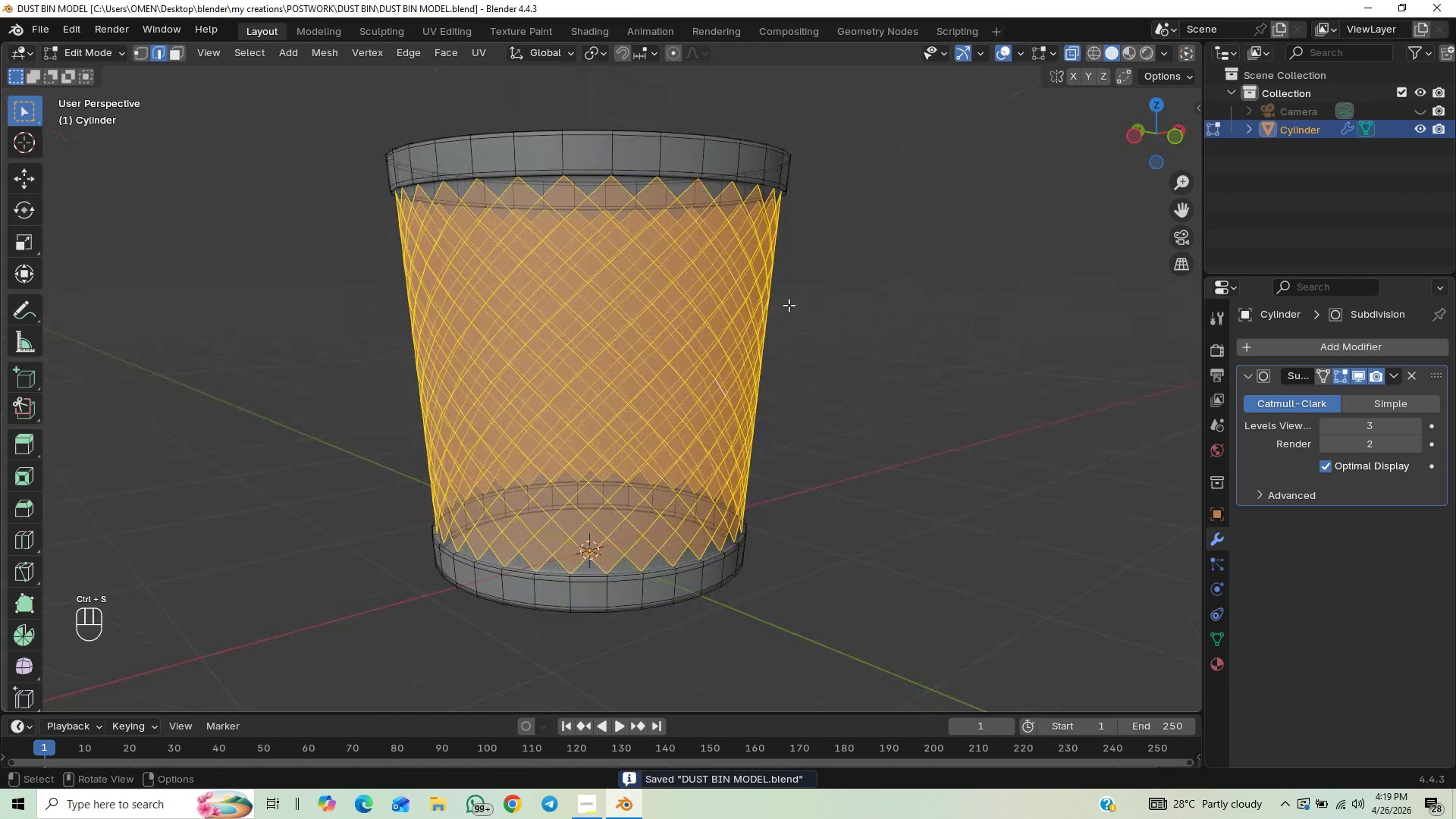 
key(Numpad1)
 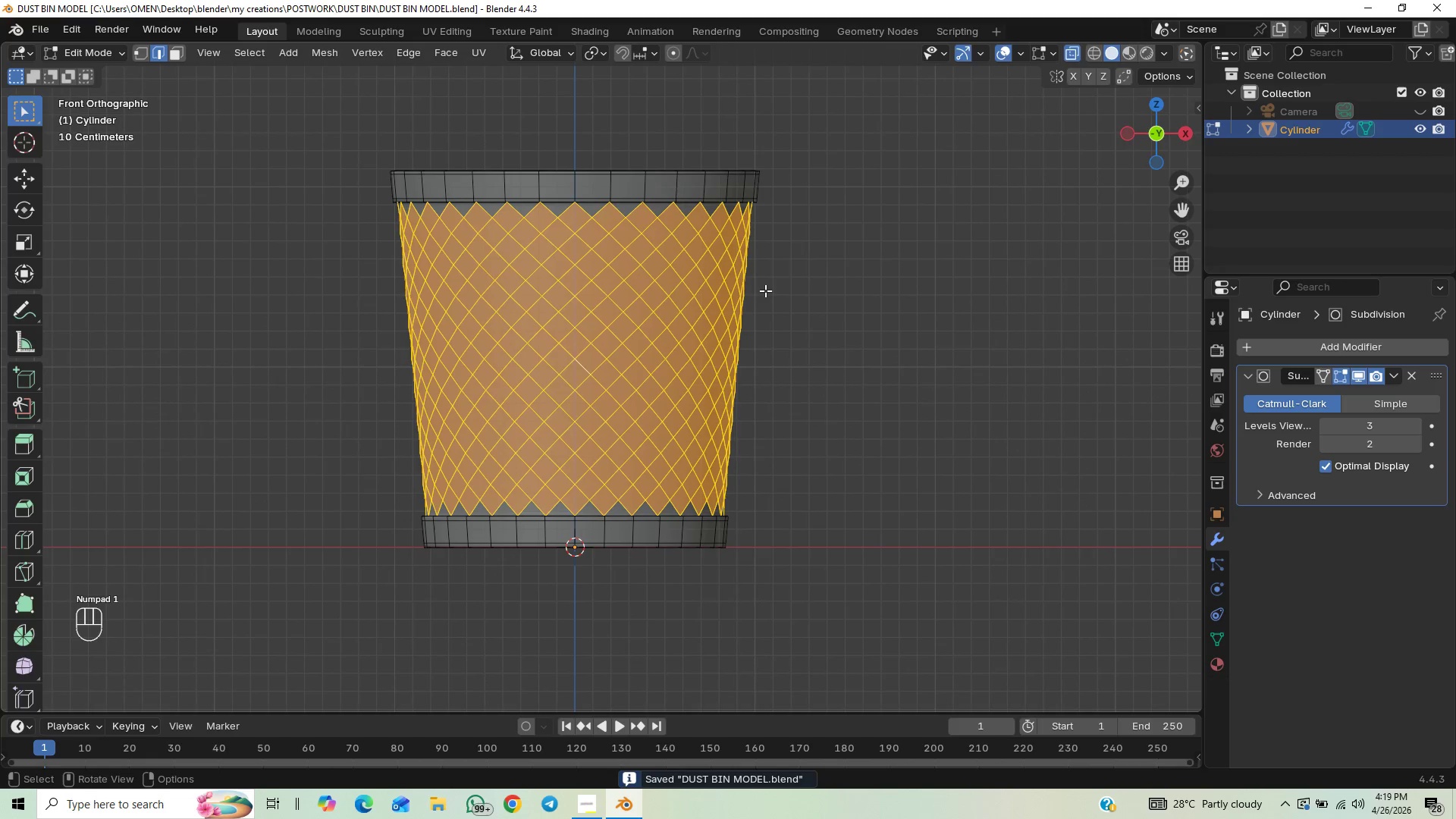 
hold_key(key=ControlLeft, duration=0.45)
 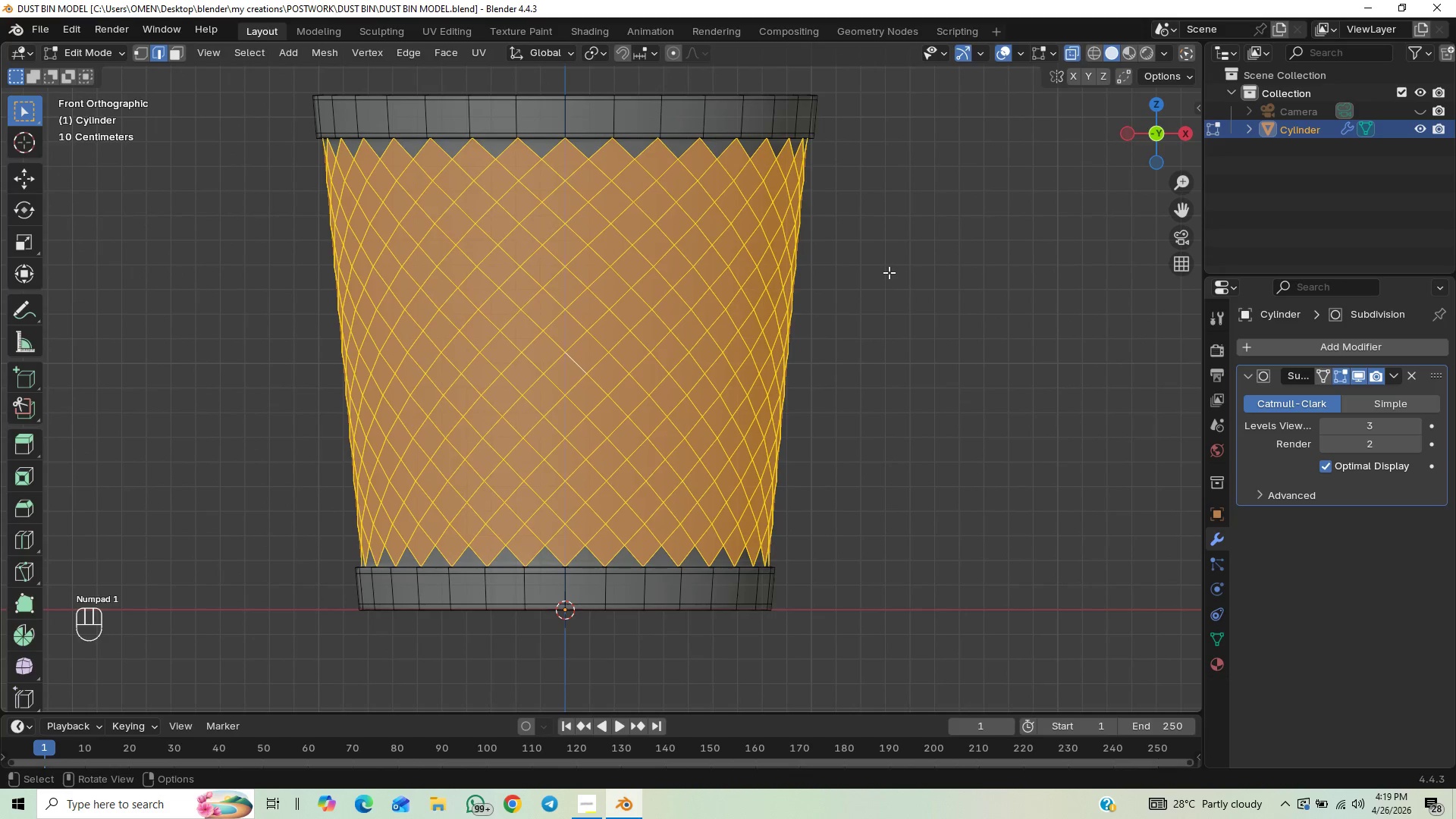 
key(I)
 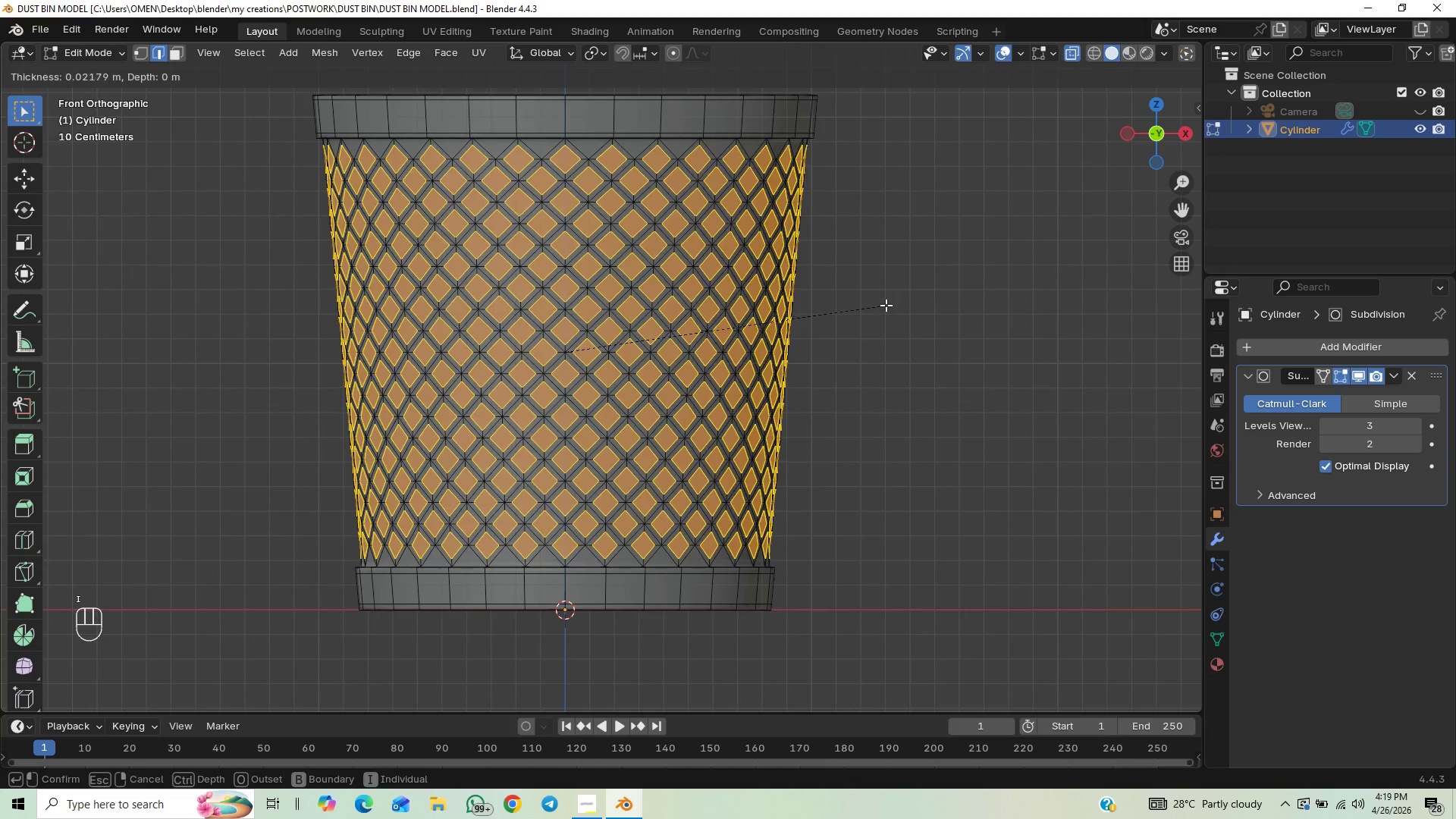 
hold_key(key=ShiftLeft, duration=1.5)
 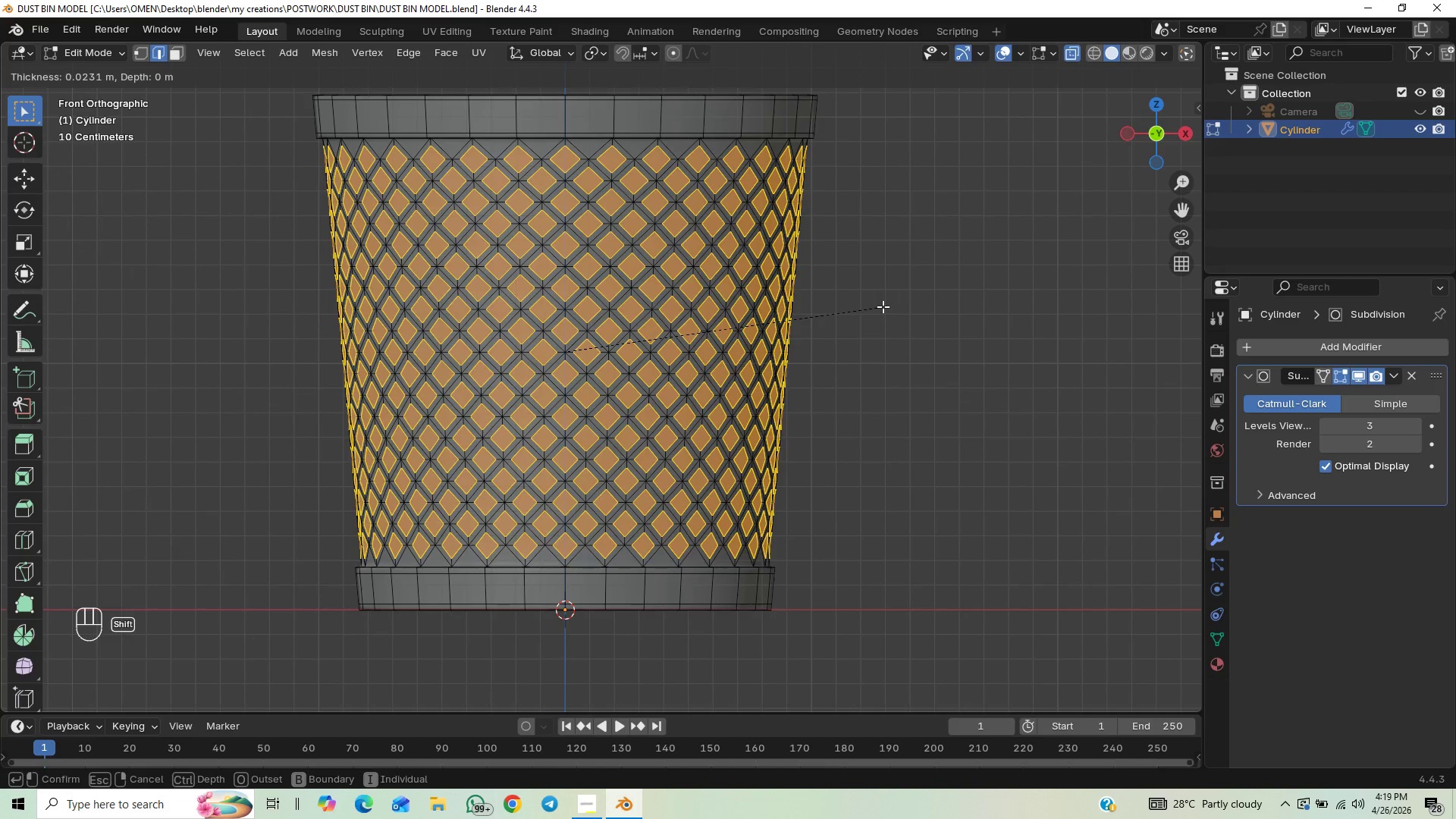 
hold_key(key=ShiftLeft, duration=1.5)
 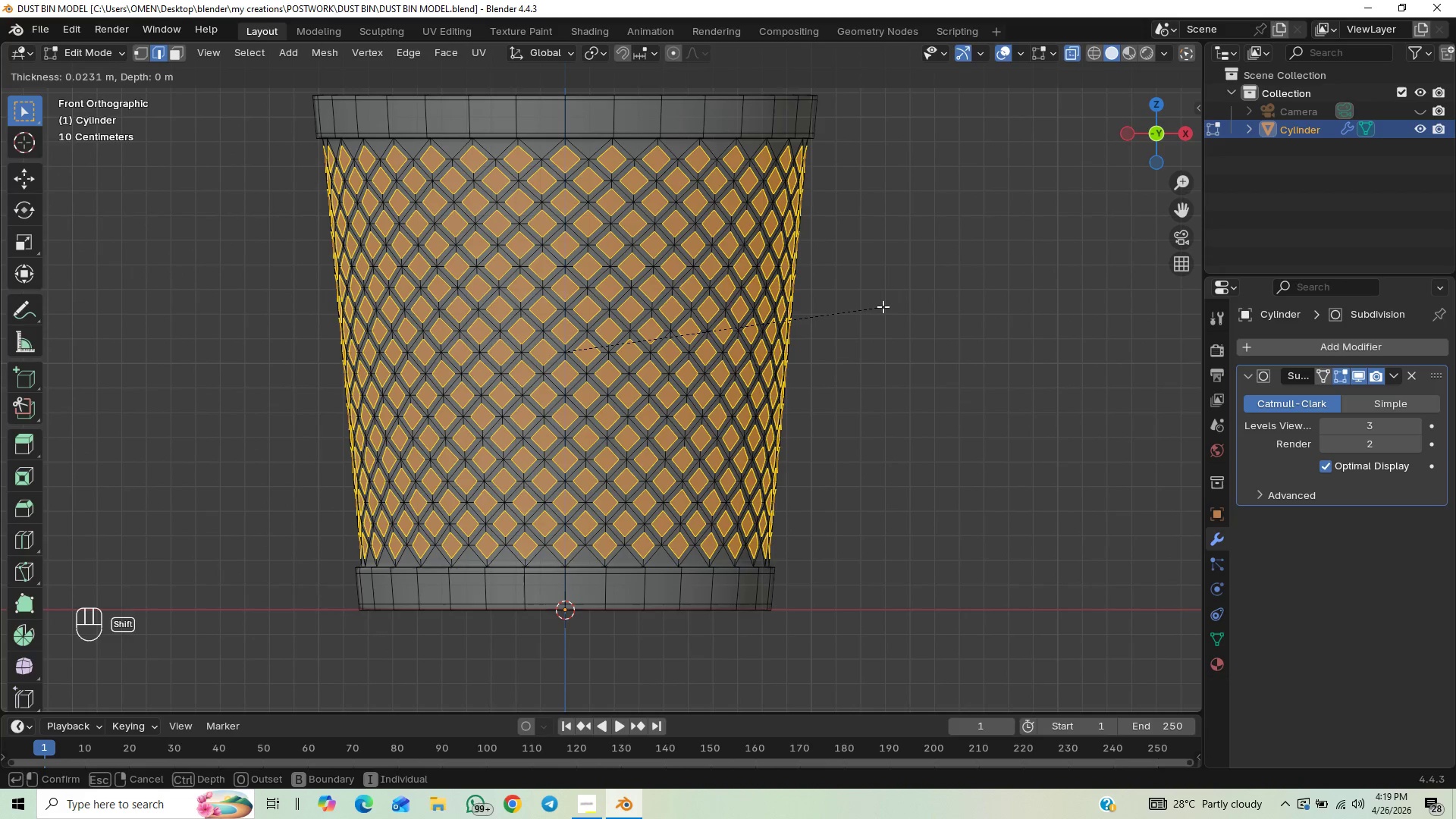 
hold_key(key=ShiftLeft, duration=1.52)
 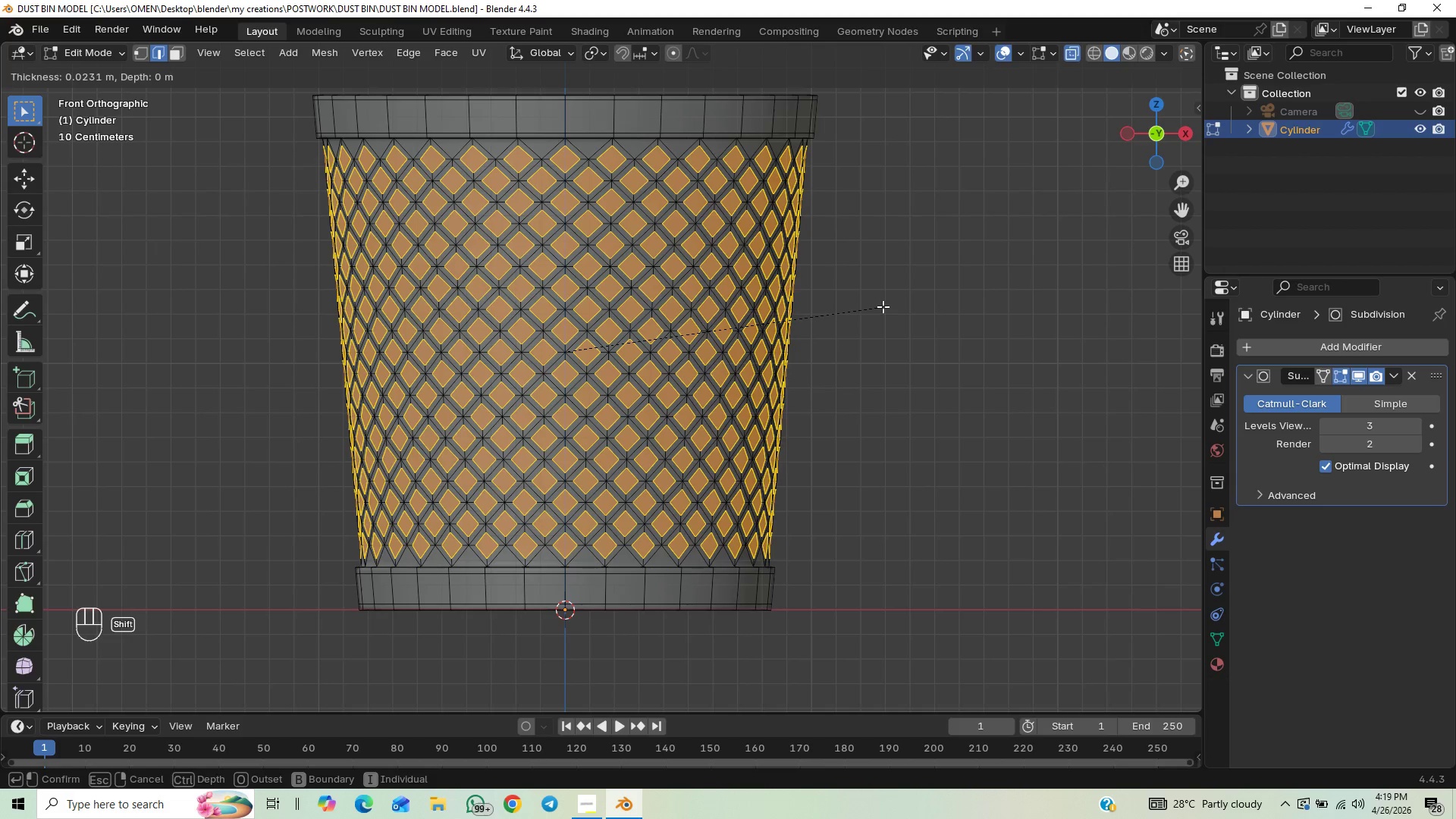 
hold_key(key=ShiftLeft, duration=1.52)
 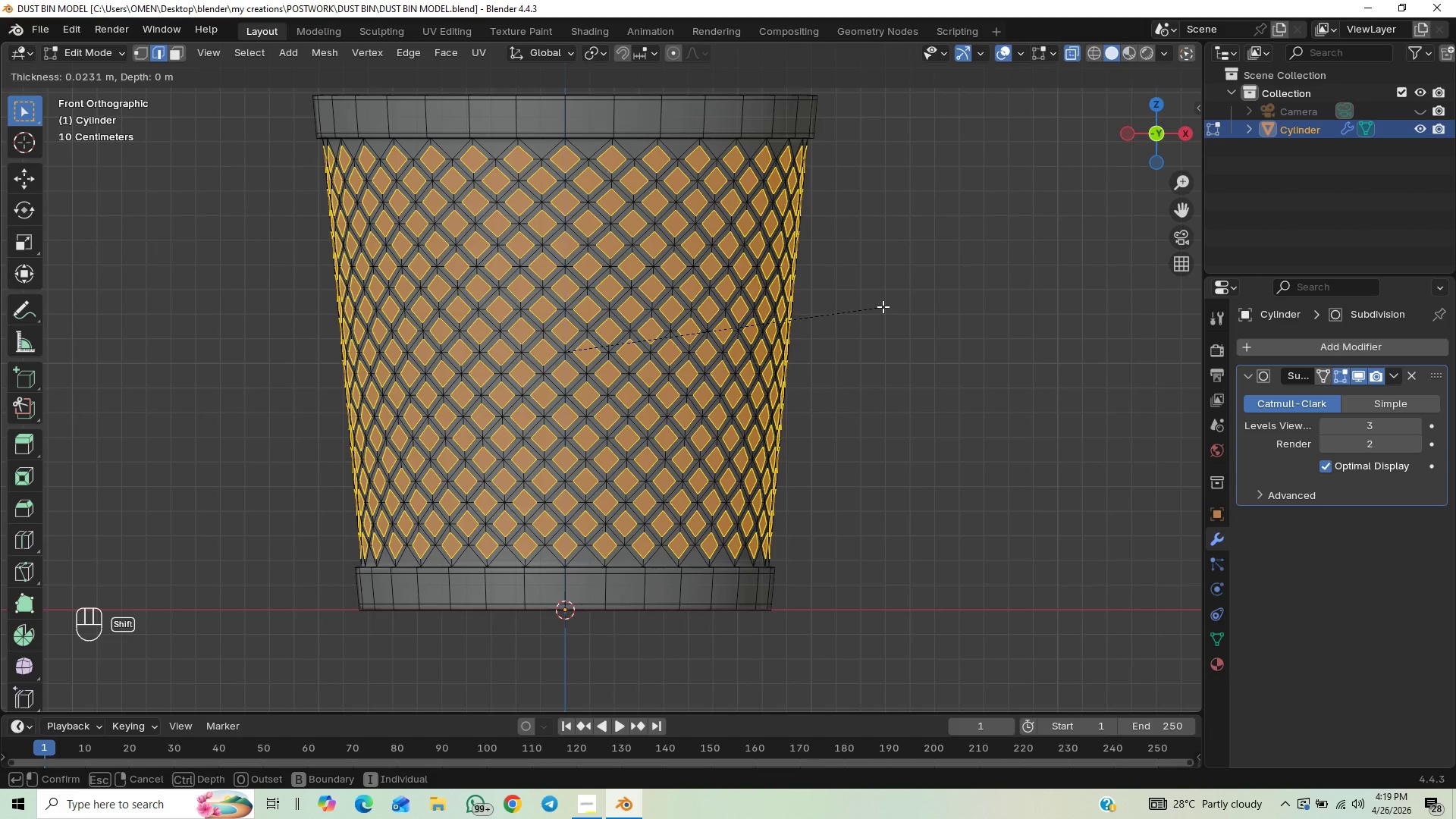 
hold_key(key=ShiftLeft, duration=1.5)
 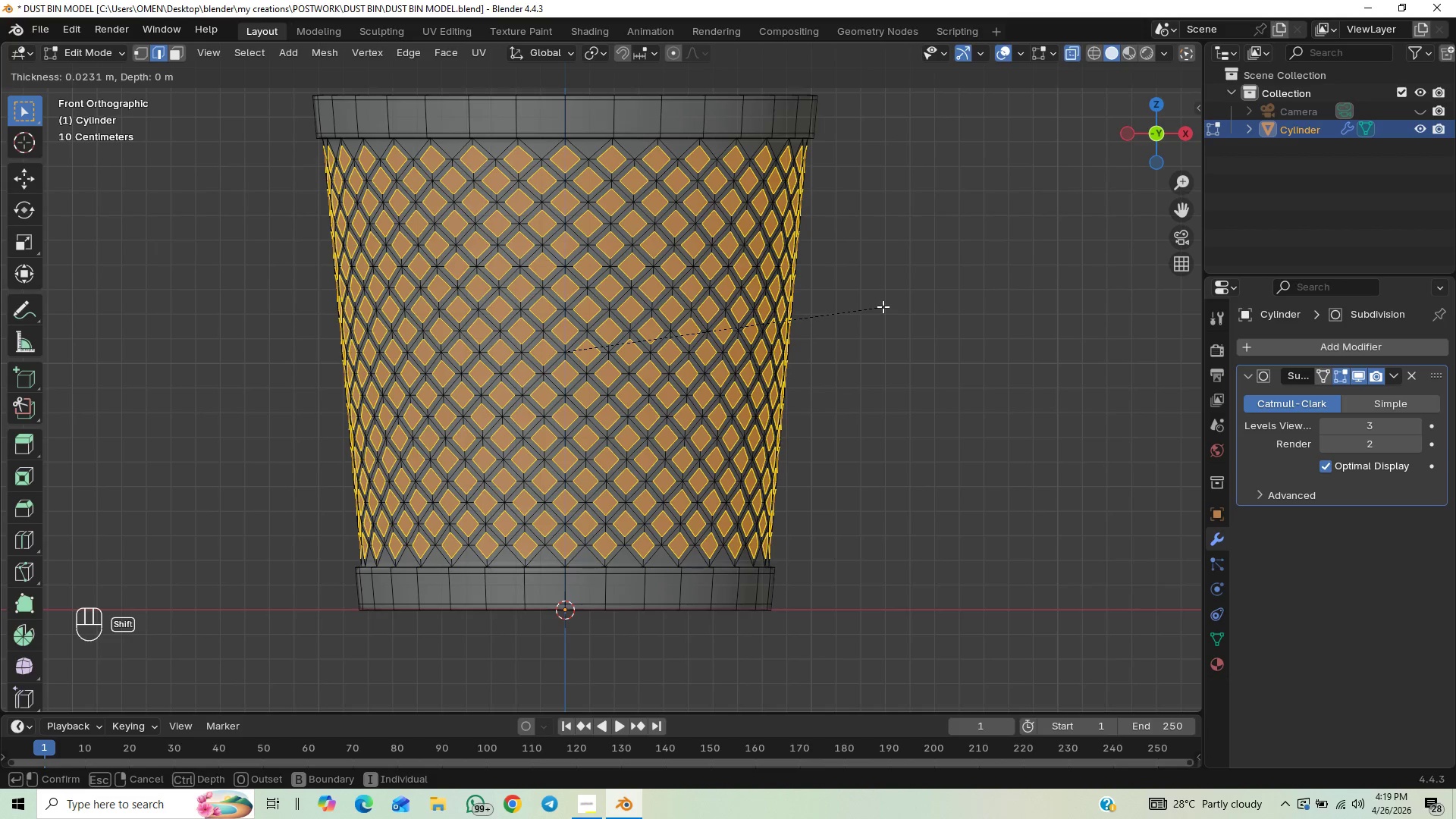 
hold_key(key=ShiftLeft, duration=0.72)
left_click([883, 306])
 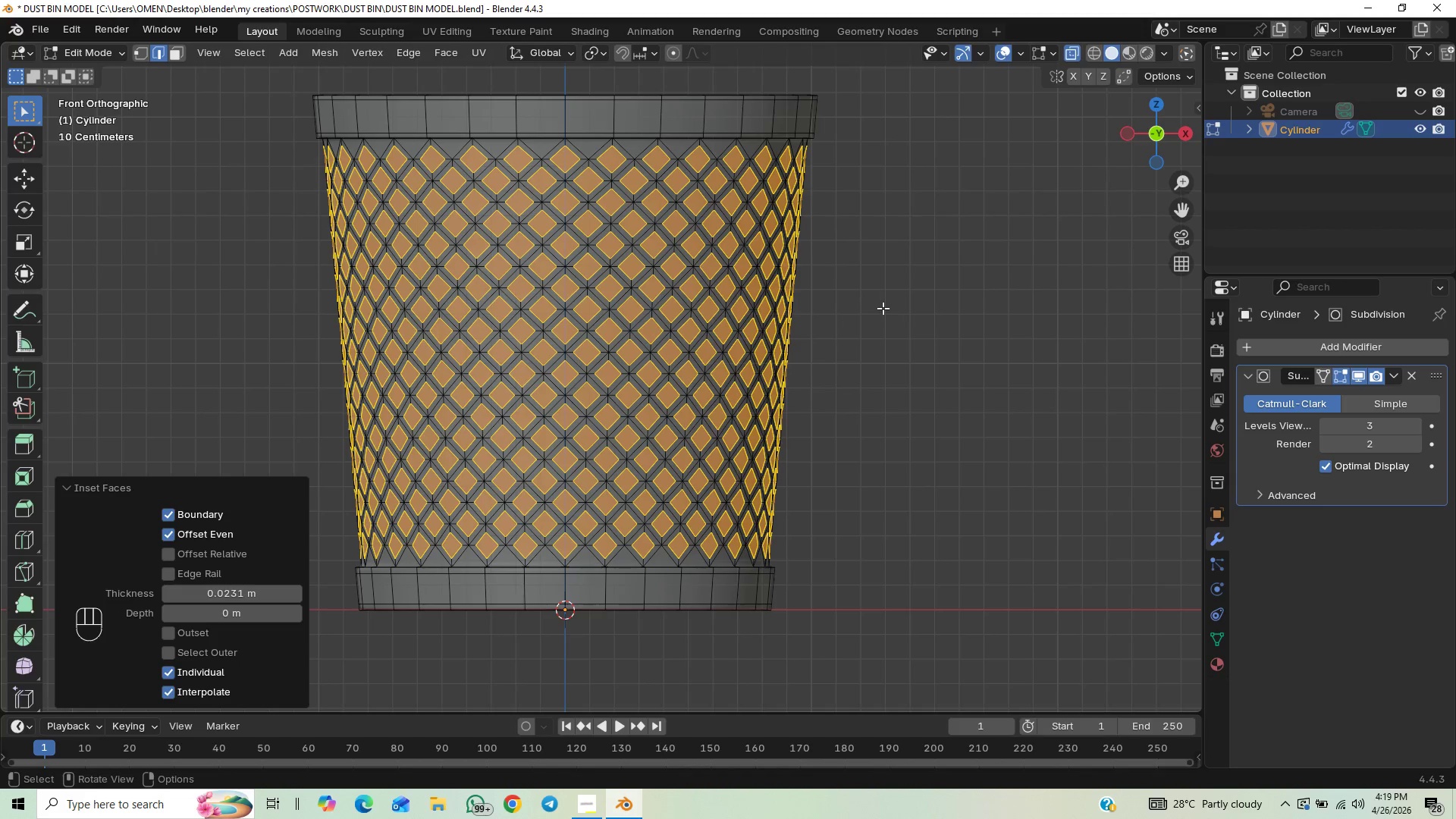 
key(X)
 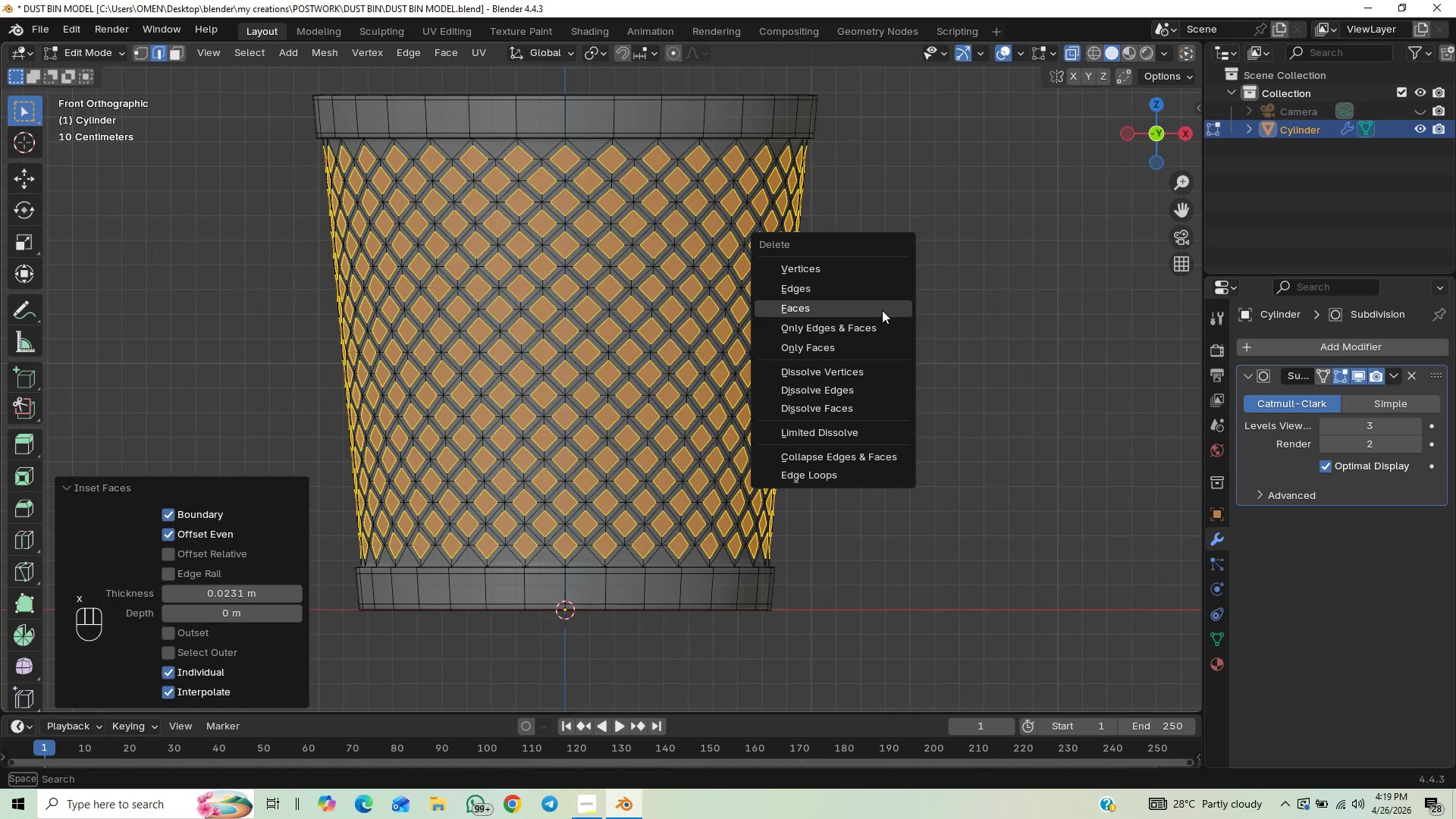 
left_click([882, 310])
 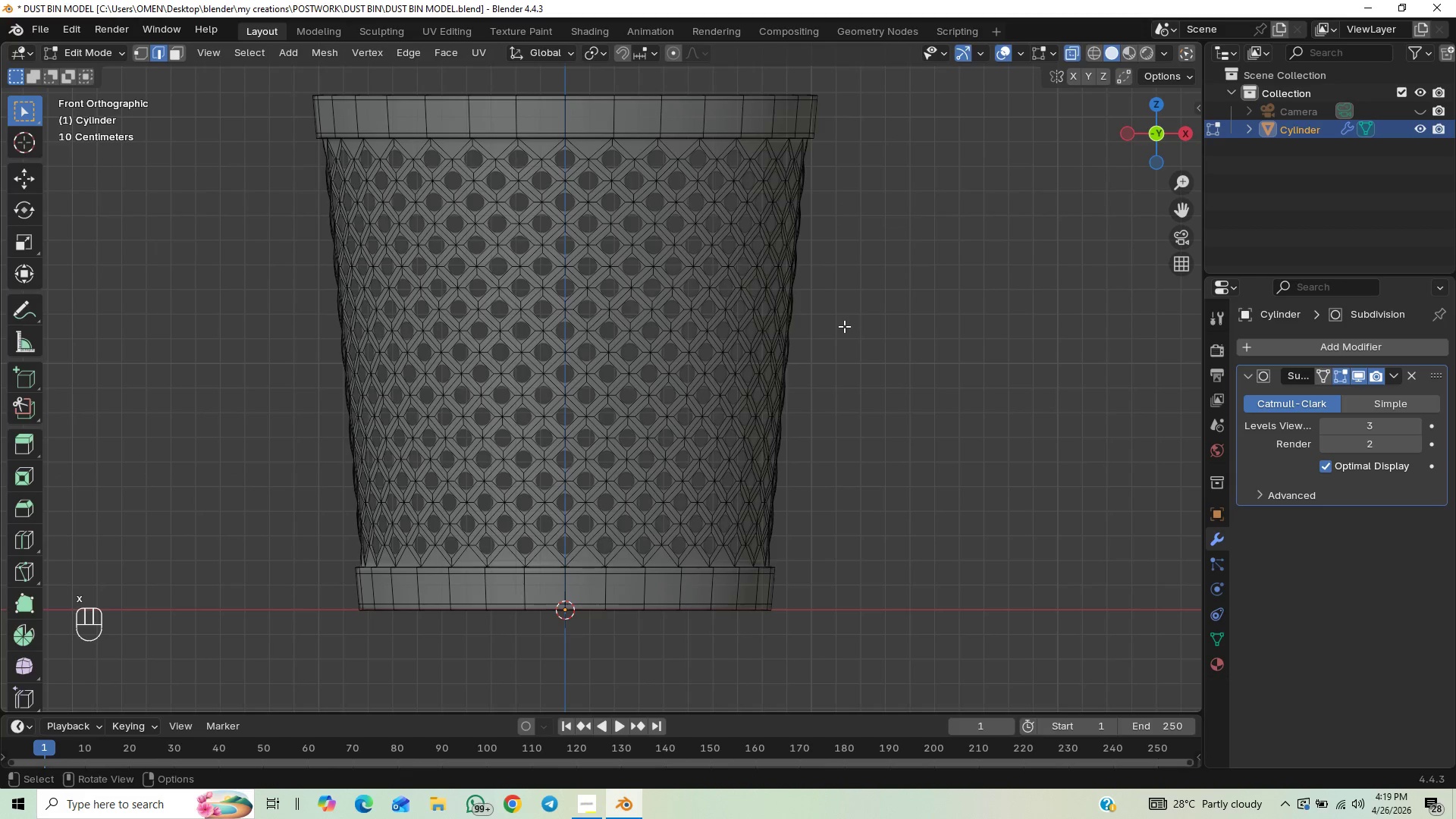 
key(Tab)
 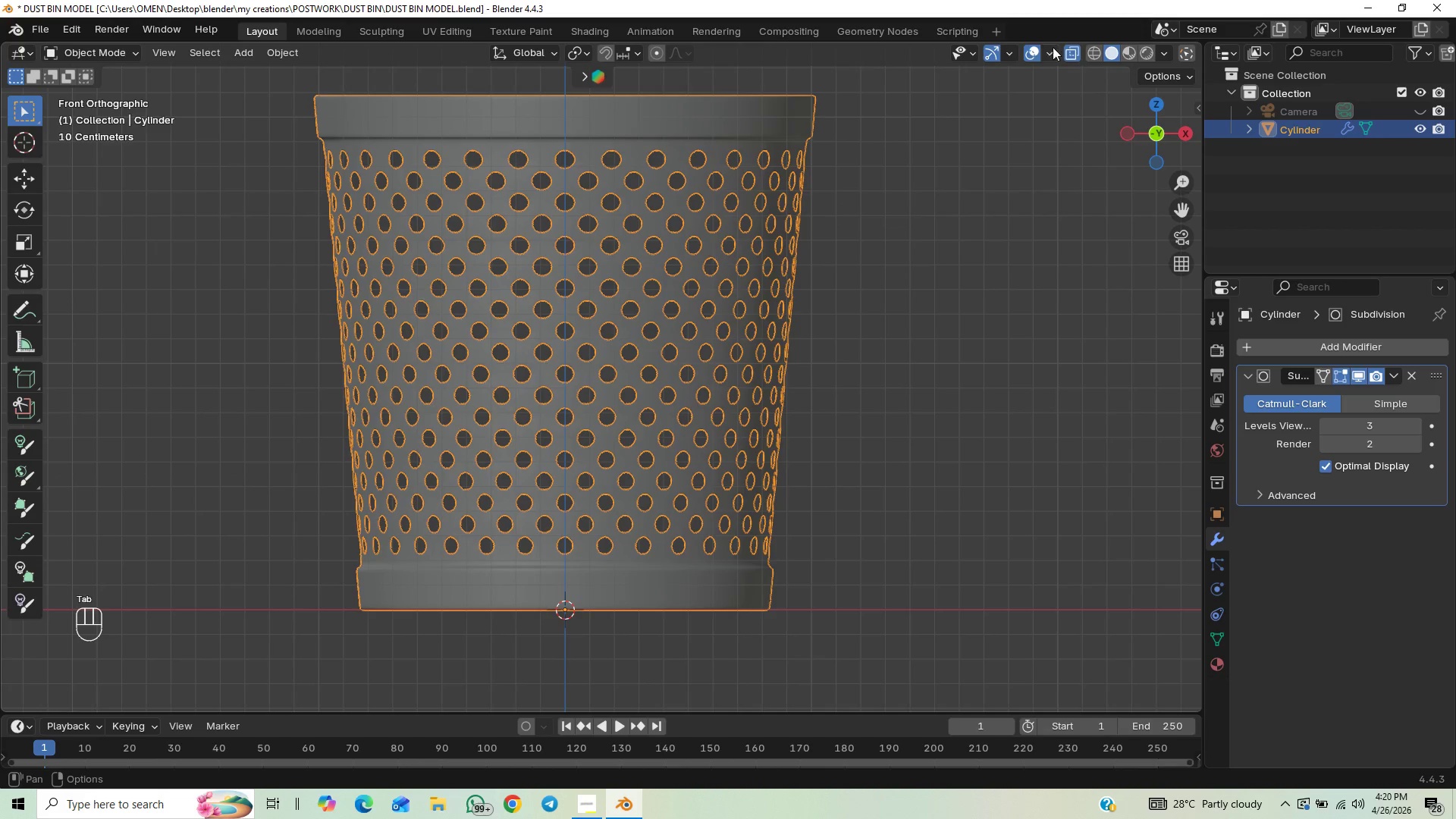 
left_click([1069, 52])
 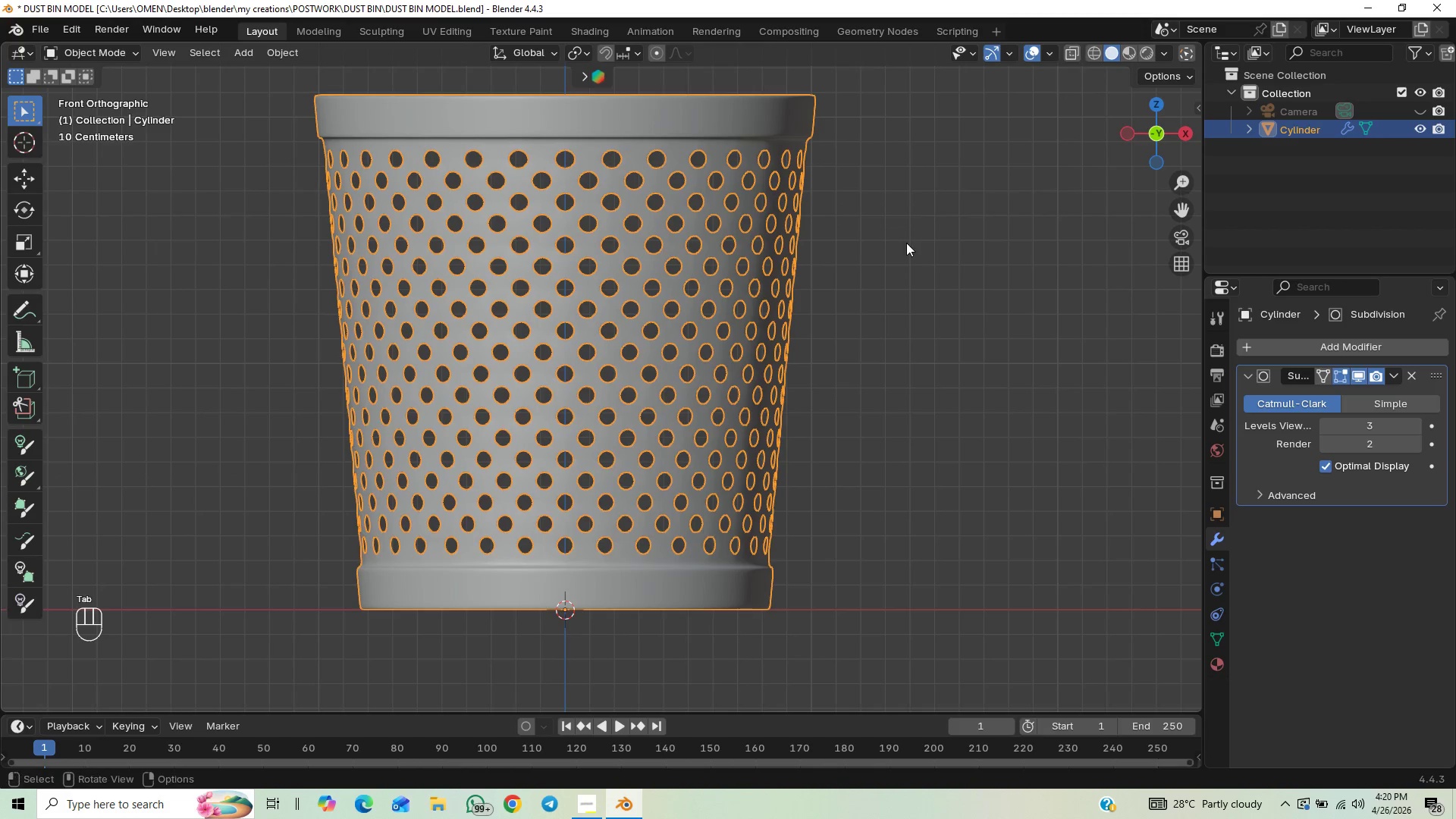 
scroll: coordinate [883, 366], scroll_direction: down, amount: 3.0
 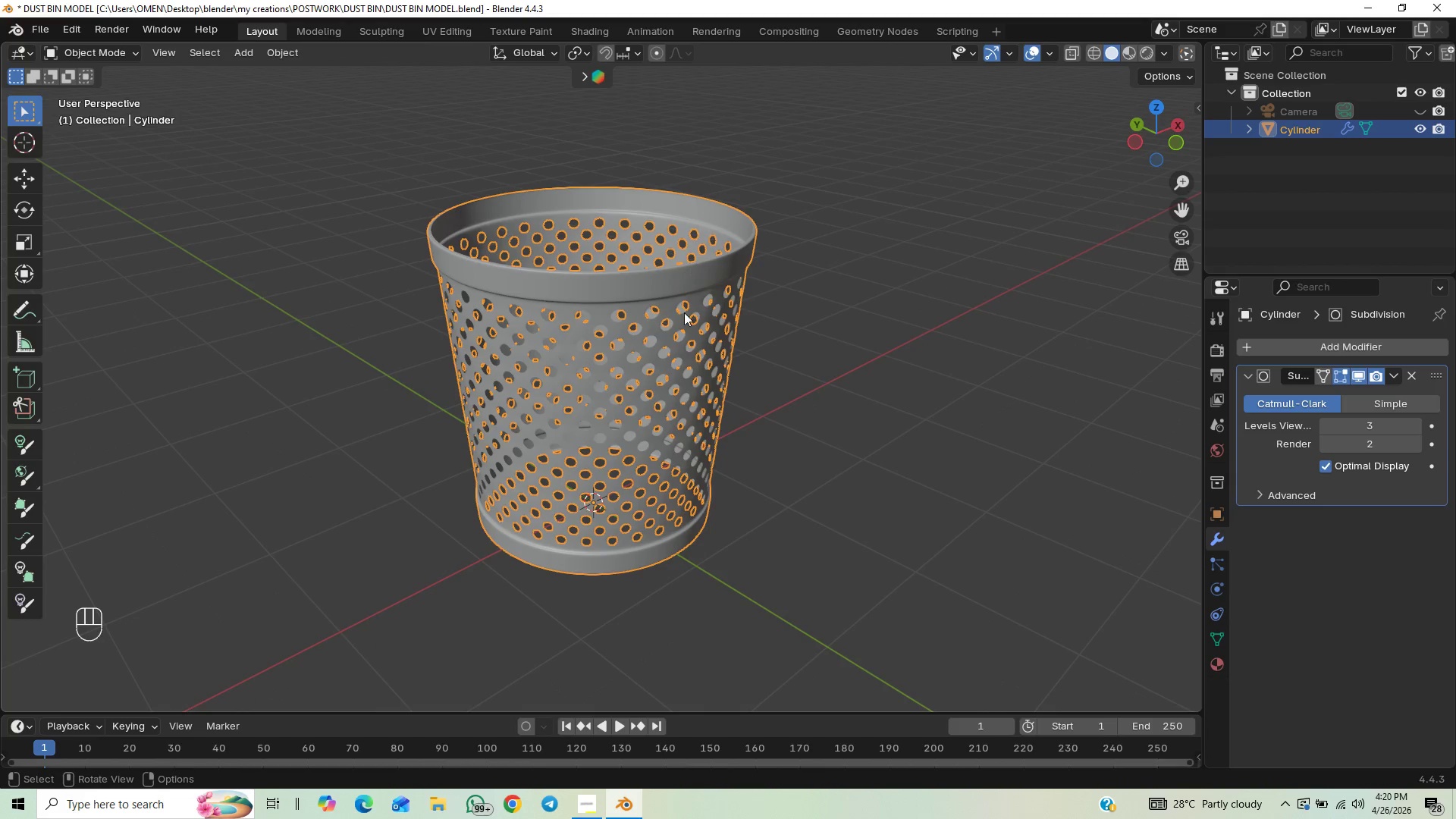 
scroll: coordinate [693, 334], scroll_direction: up, amount: 1.0
 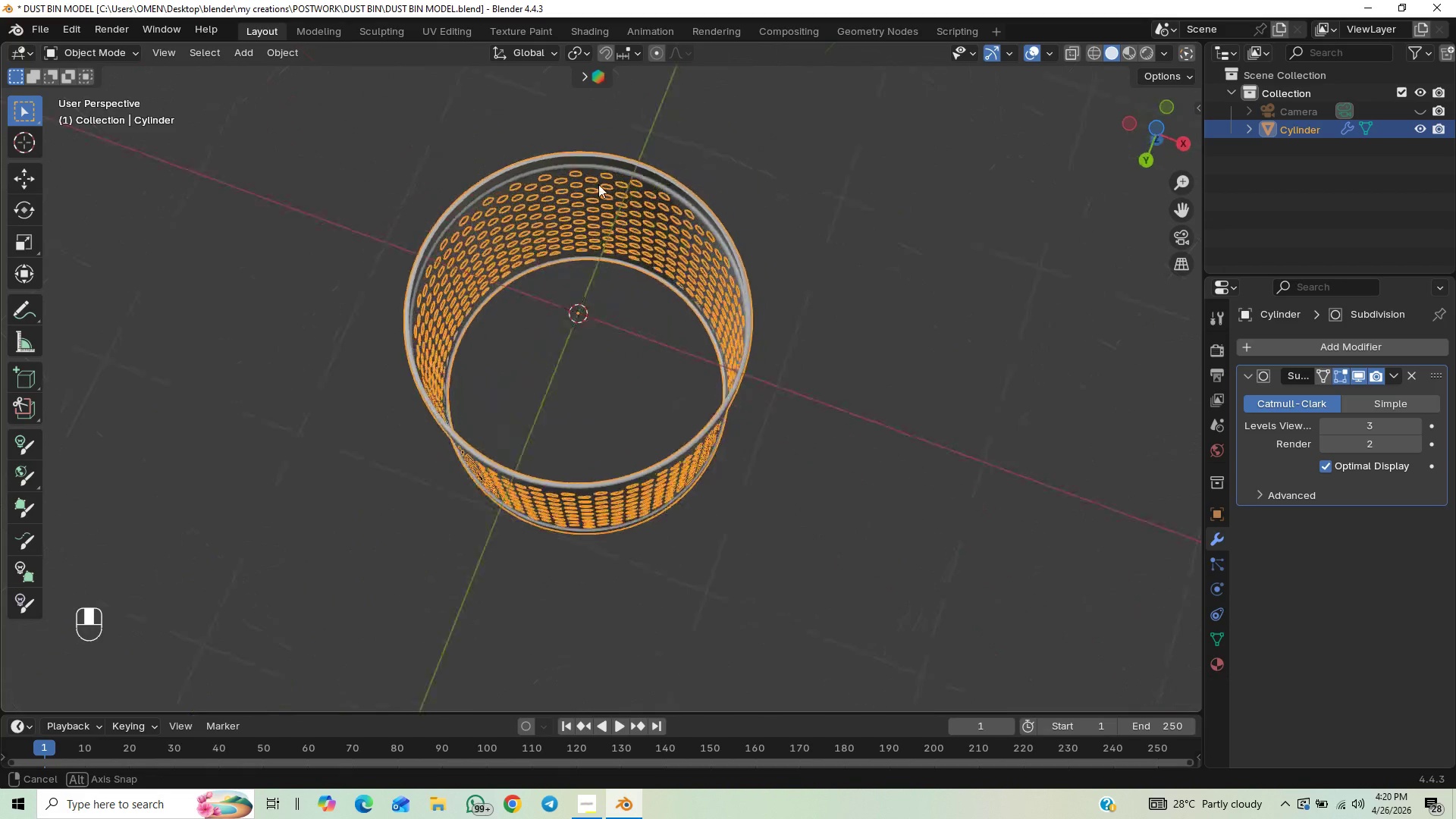 
wait(8.86)
 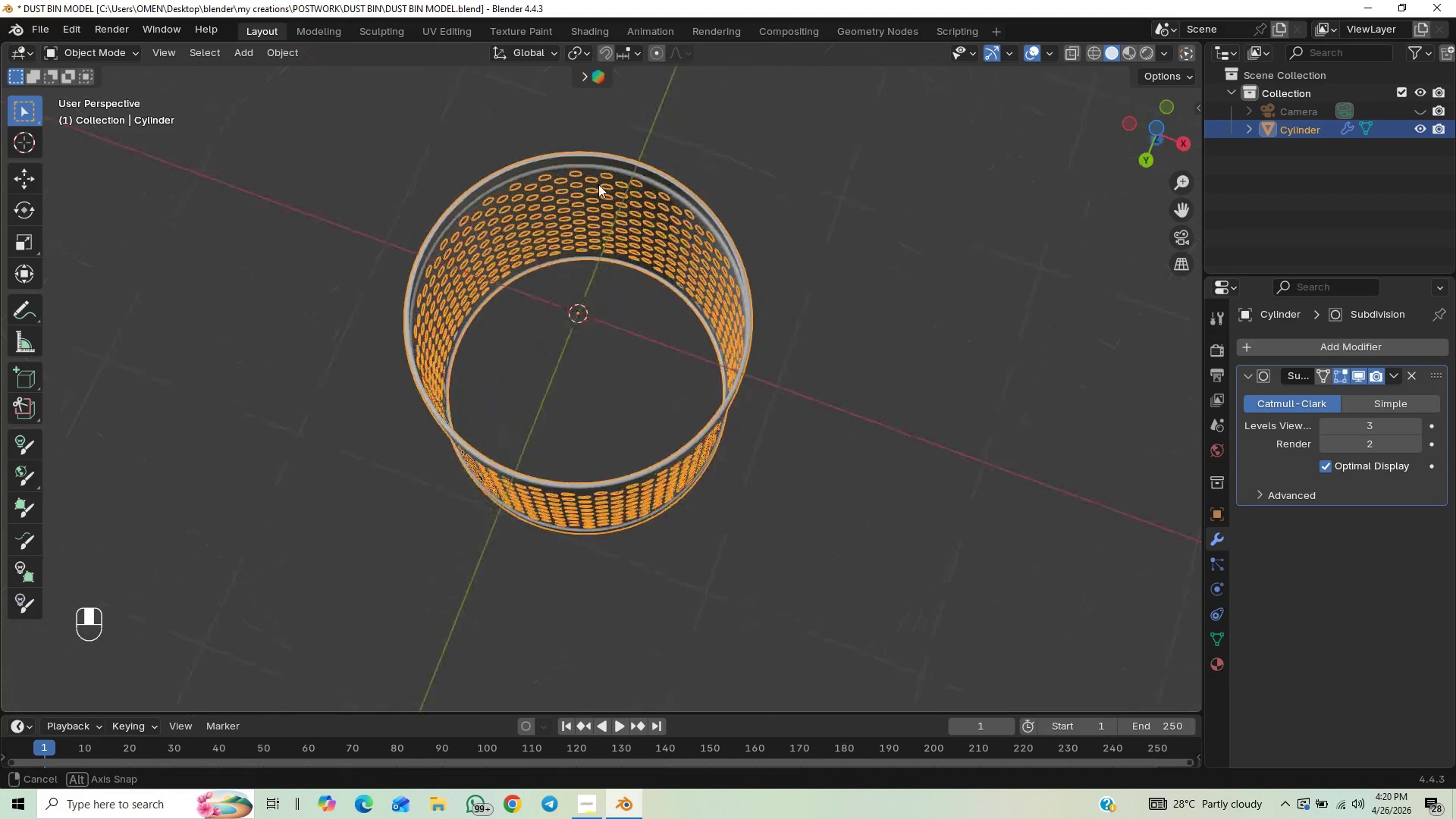 
hold_key(key=ControlLeft, duration=0.38)
 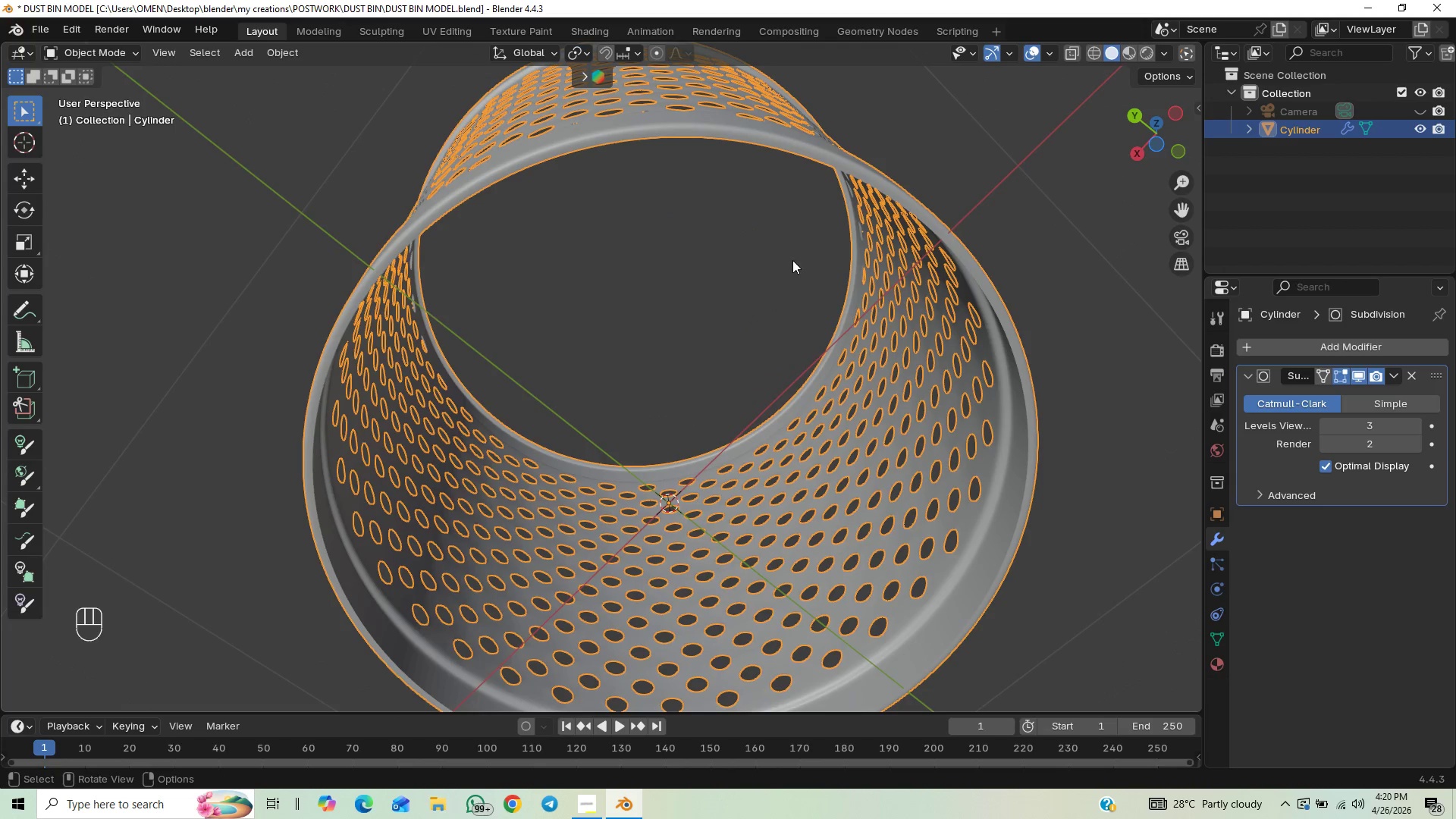 
scroll: coordinate [792, 265], scroll_direction: down, amount: 1.0
 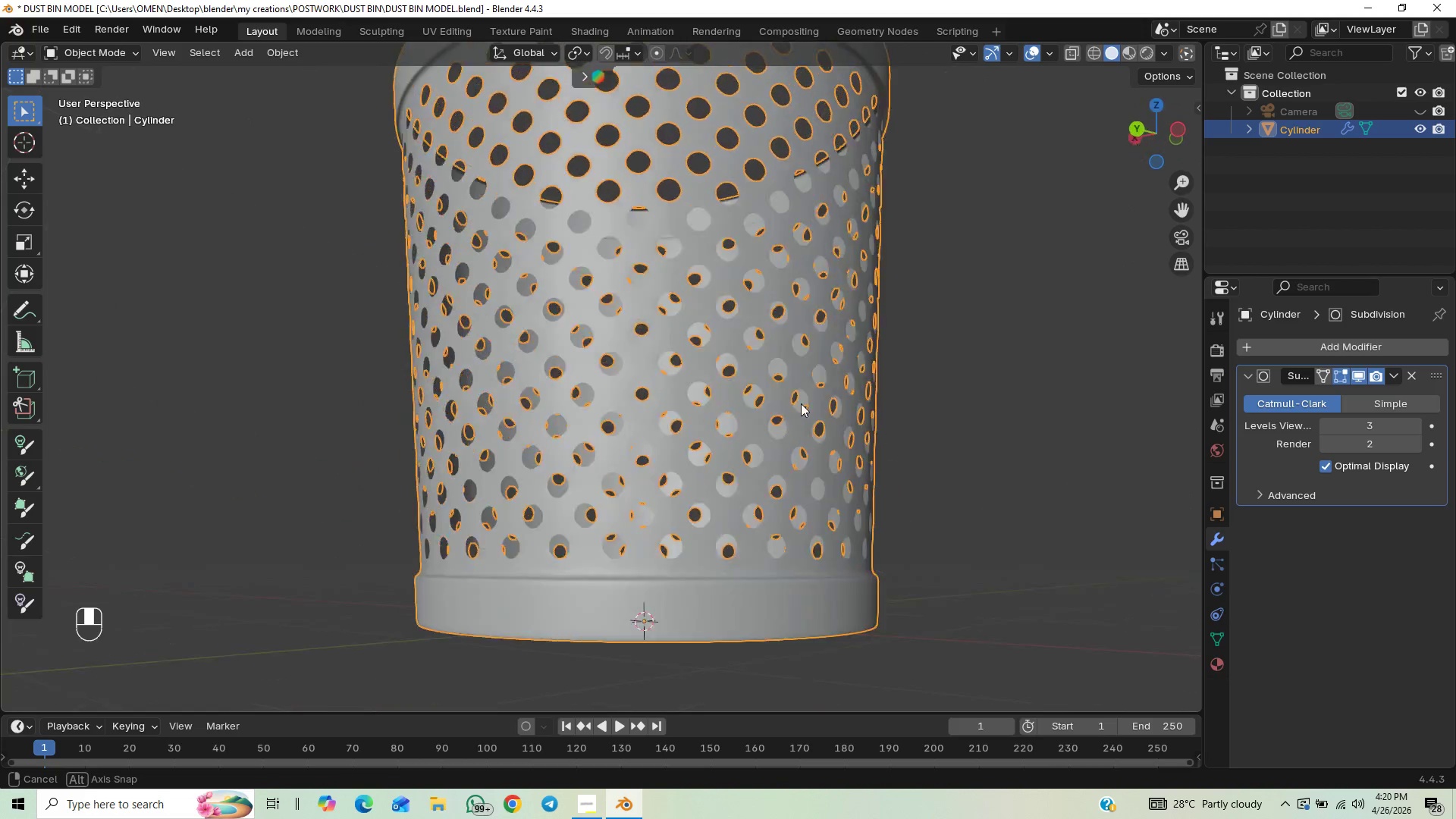 
key(Shift+ShiftLeft)
 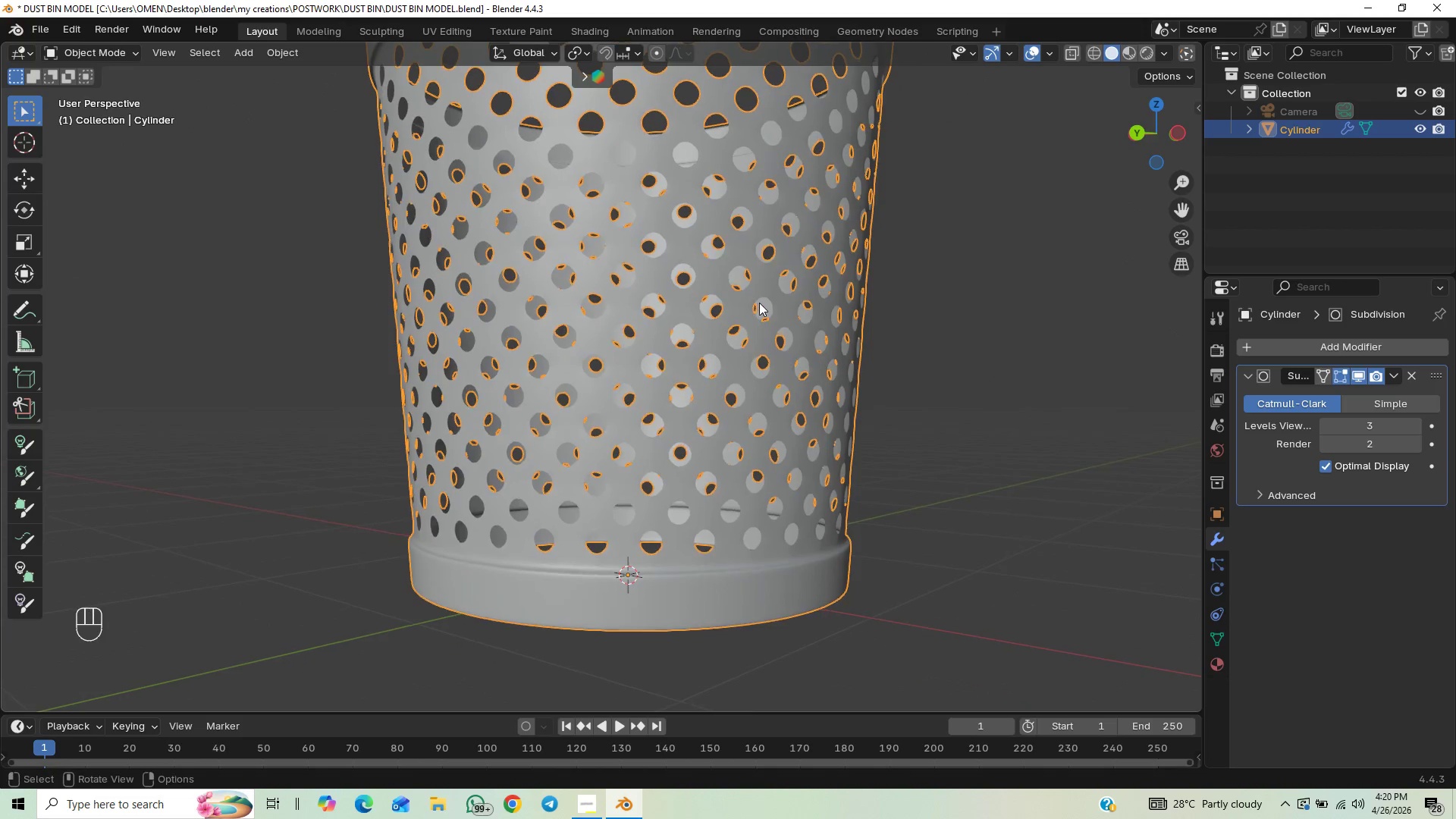 
key(Control+ControlLeft)
 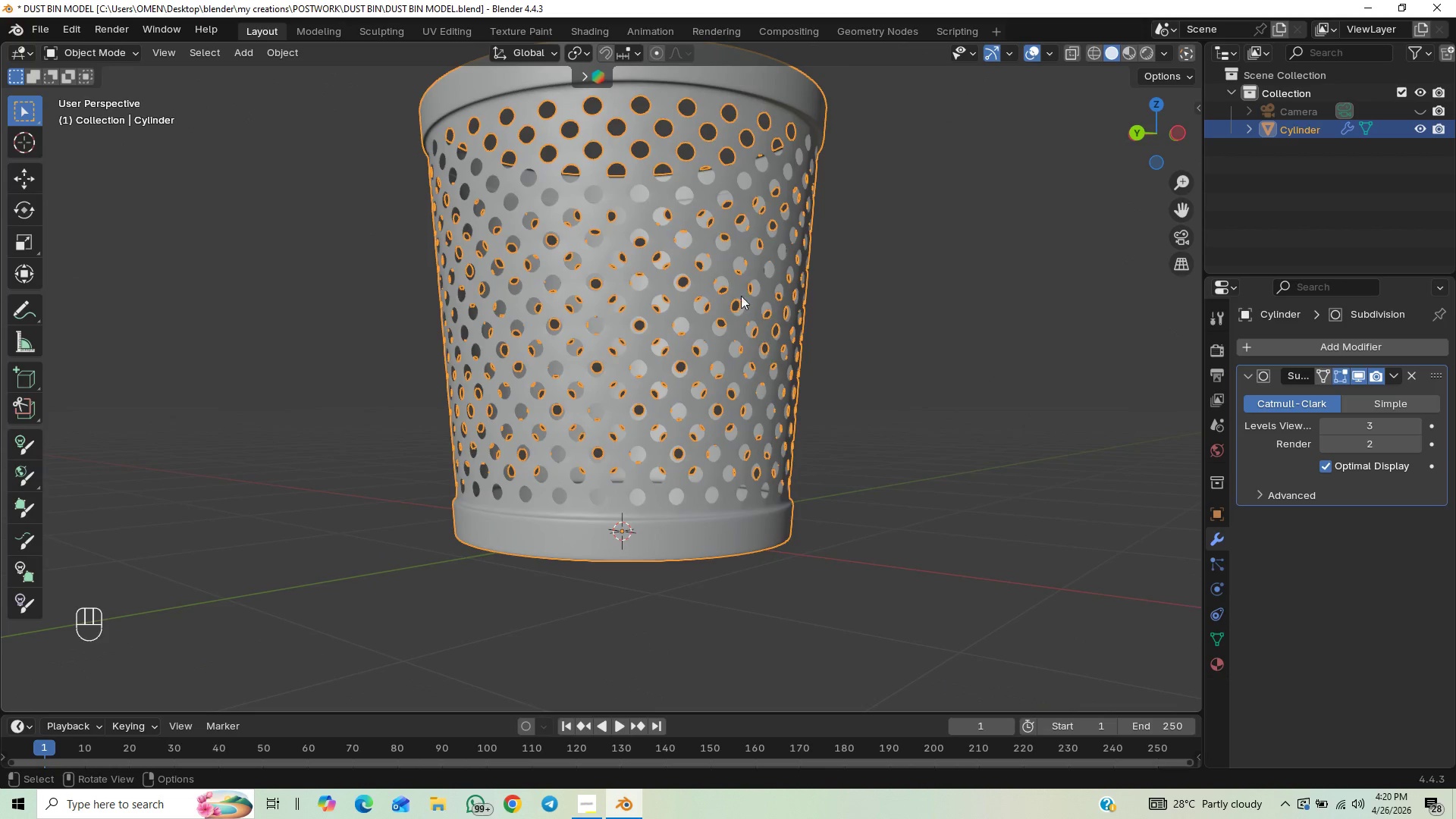 
scroll: coordinate [737, 297], scroll_direction: up, amount: 1.0
 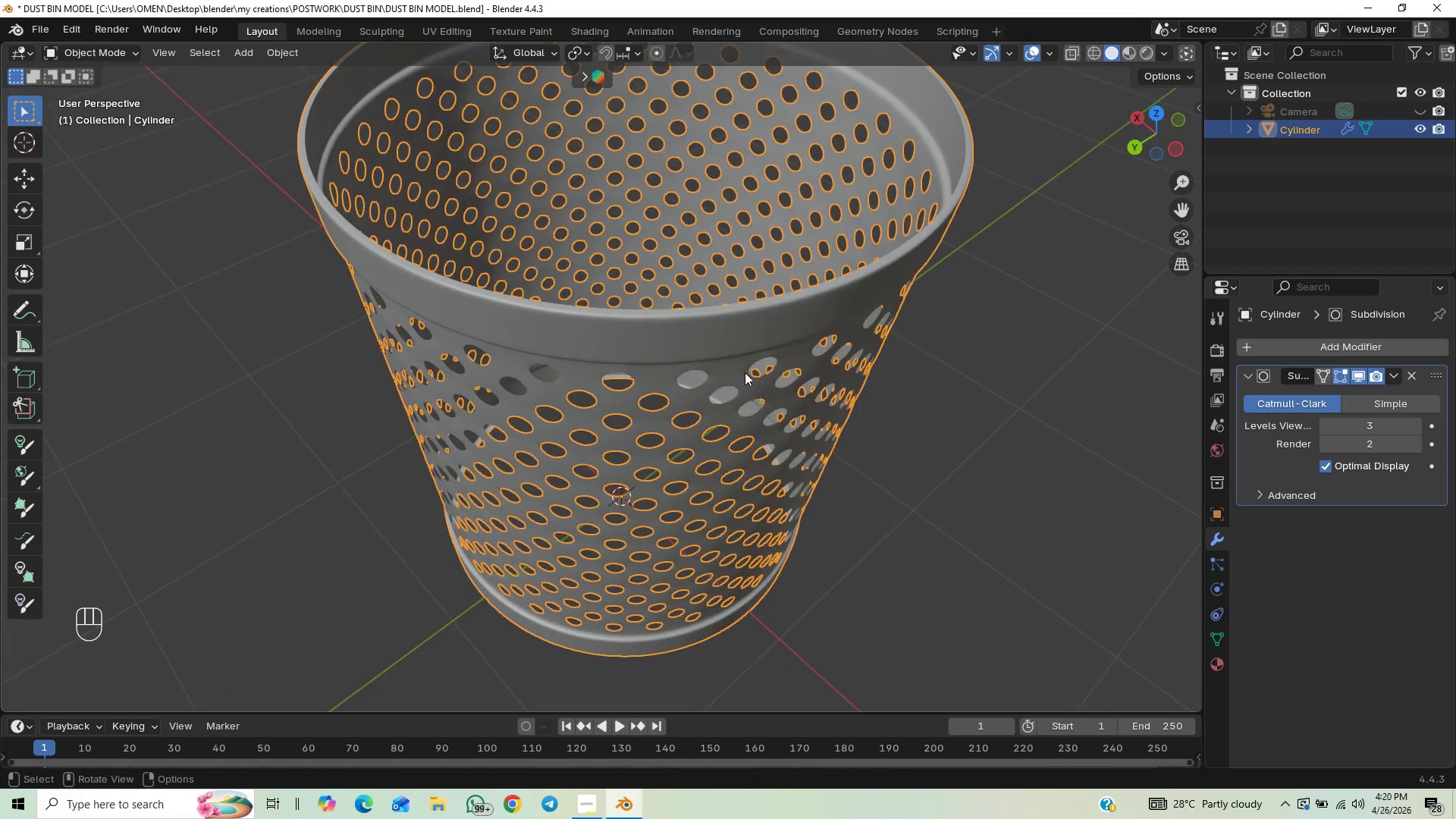 
hold_key(key=ControlLeft, duration=0.39)
 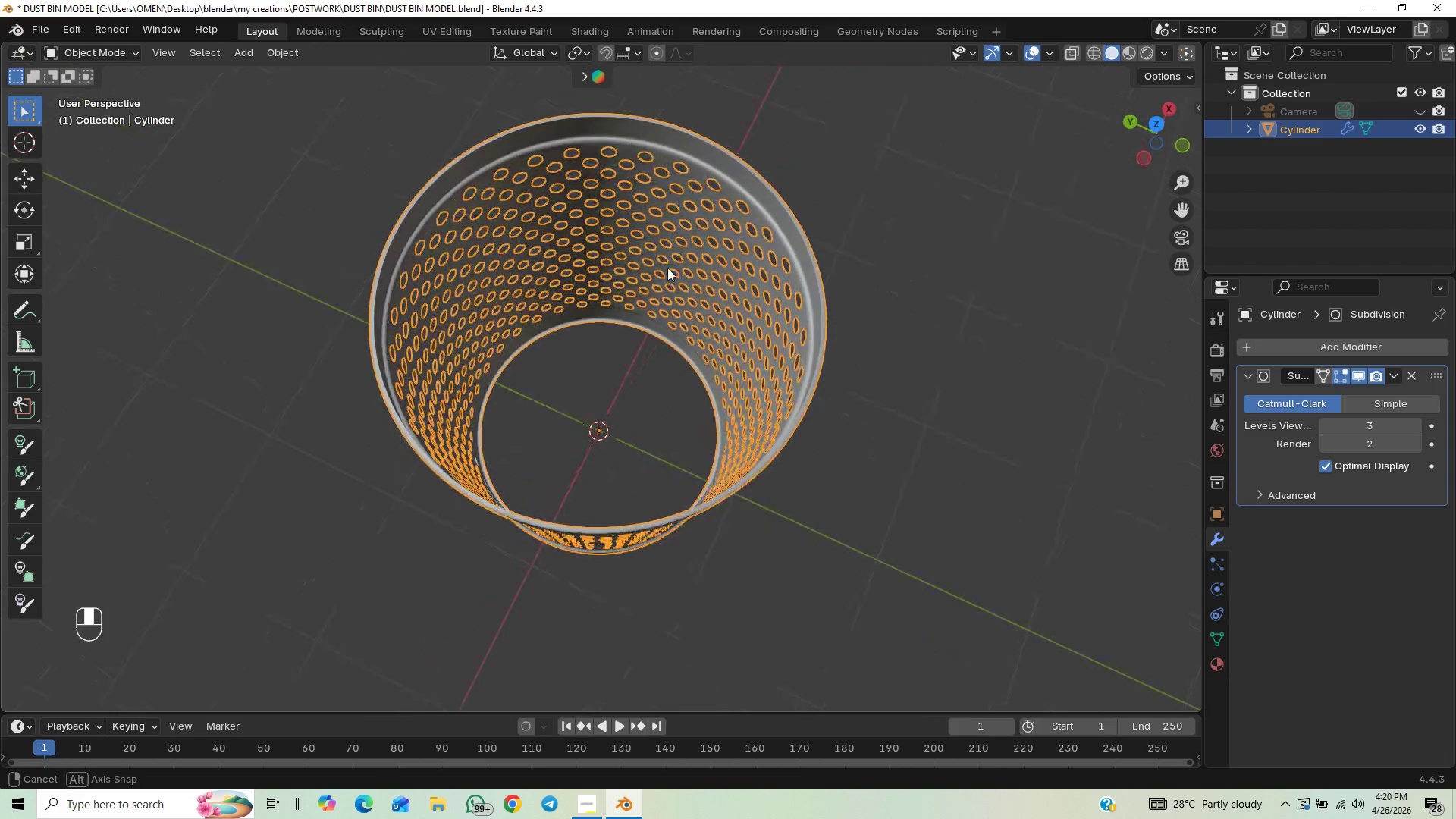 
wait(5.22)
 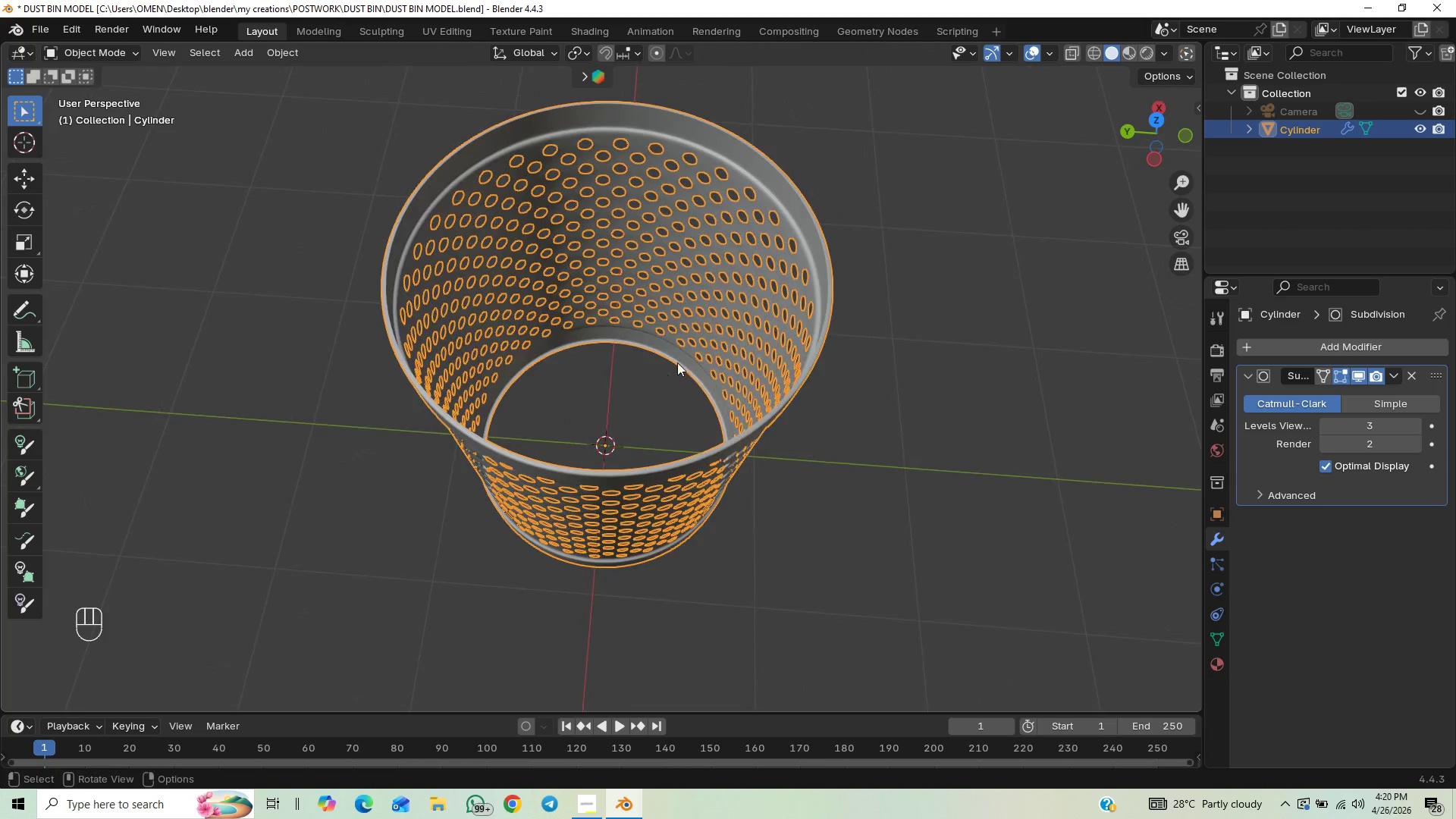 
scroll: coordinate [720, 217], scroll_direction: up, amount: 1.0
 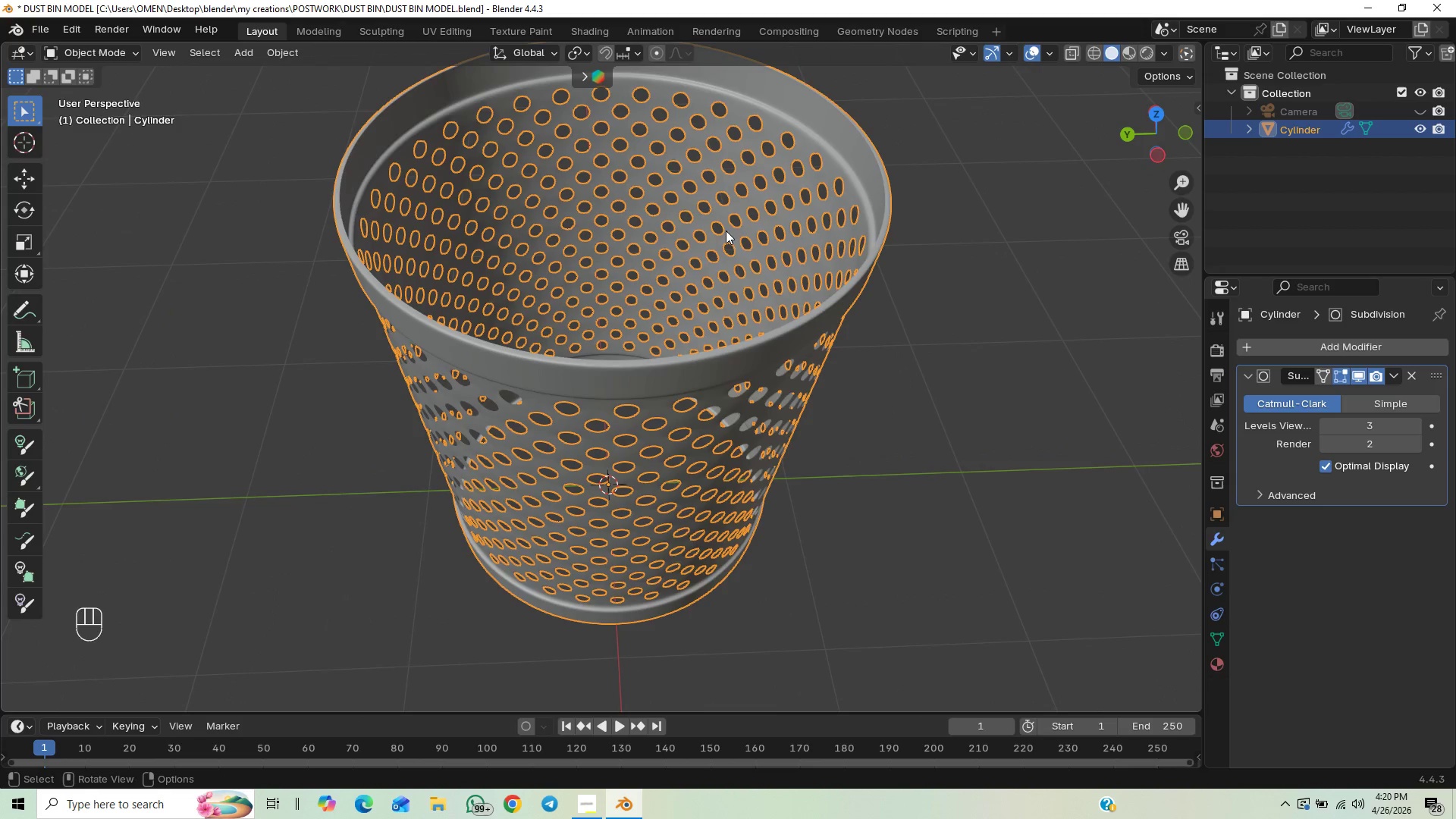 
hold_key(key=ShiftLeft, duration=0.5)
 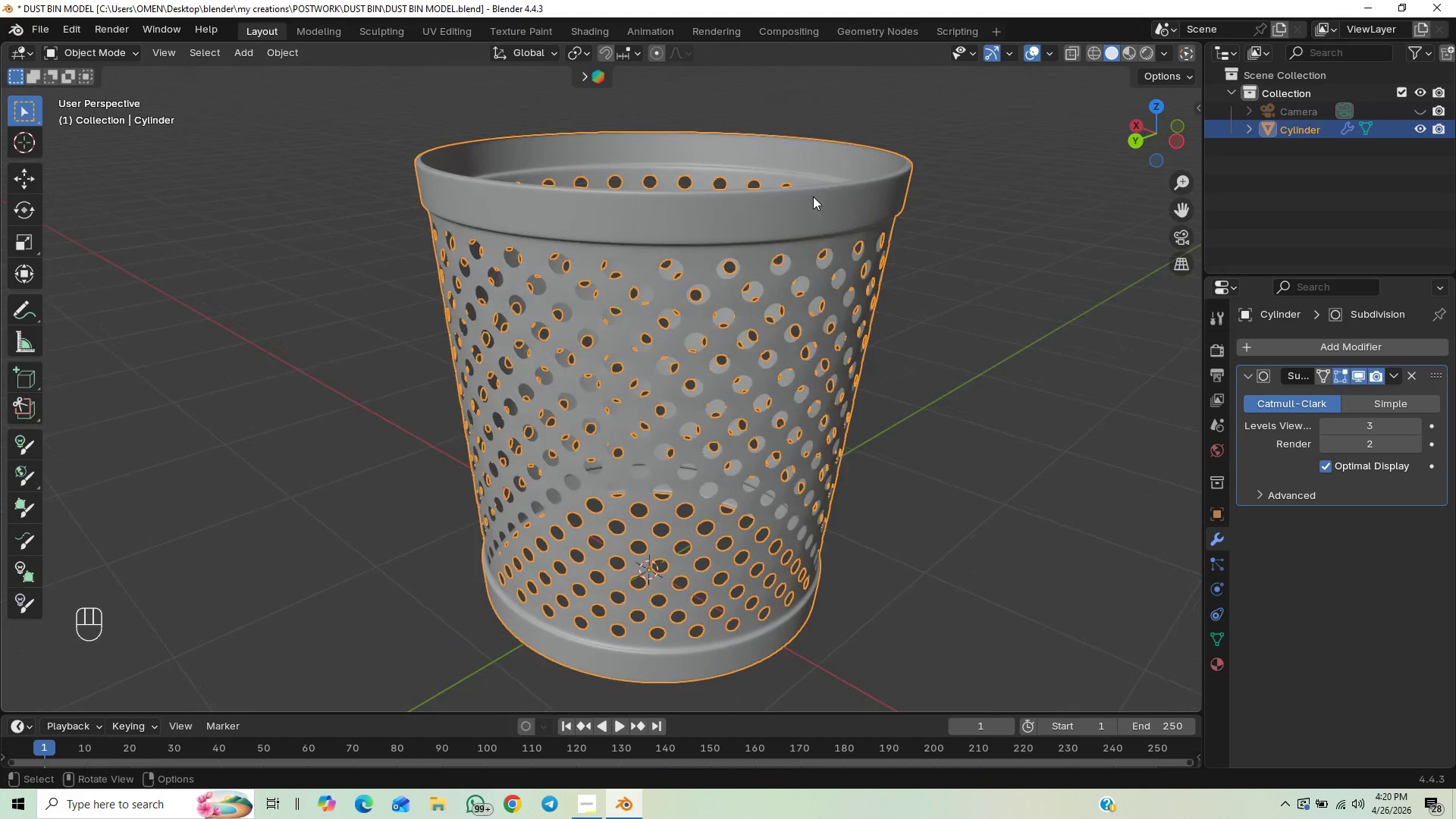 
scroll: coordinate [836, 224], scroll_direction: down, amount: 1.0
 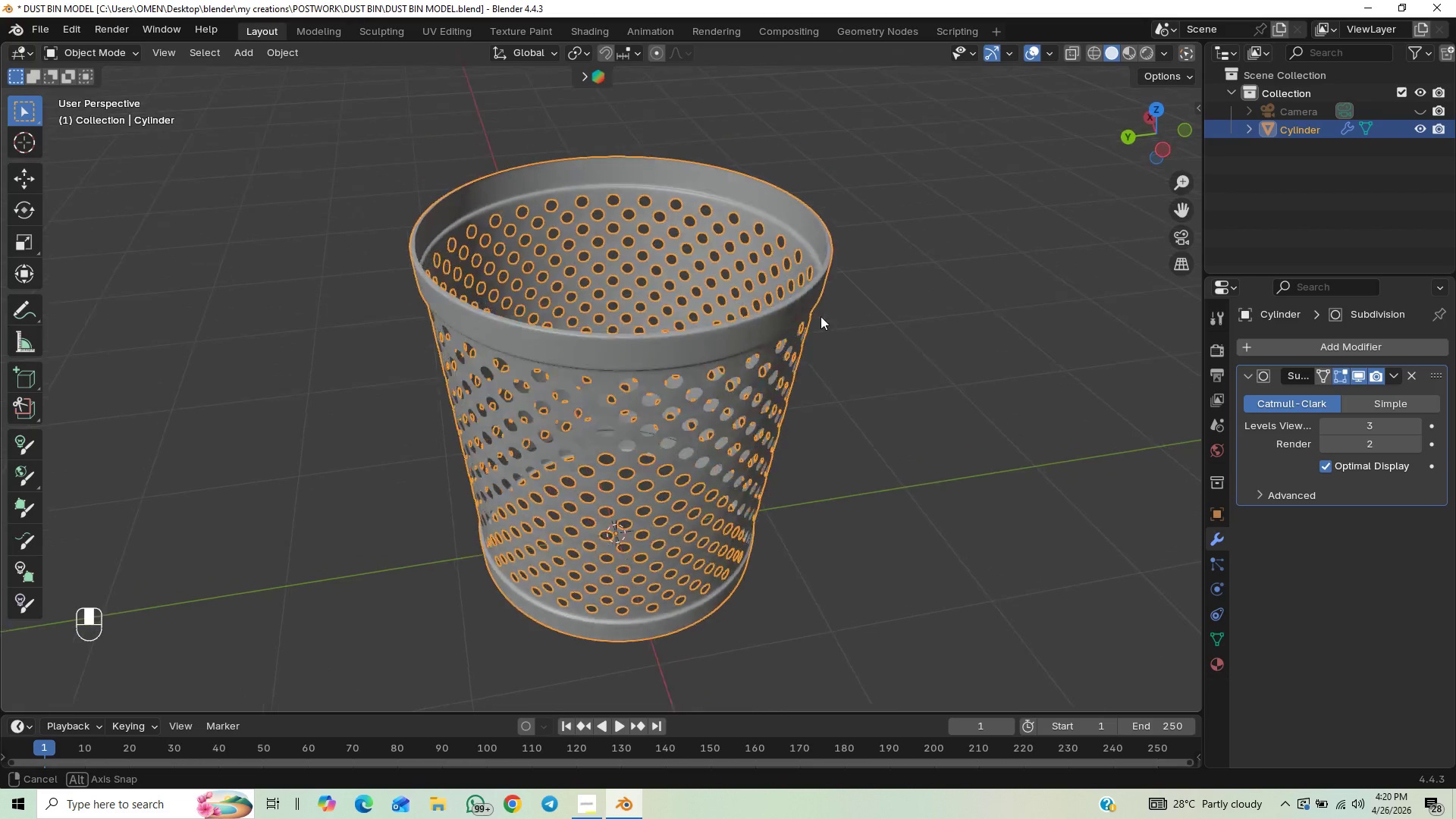 
wait(6.12)
 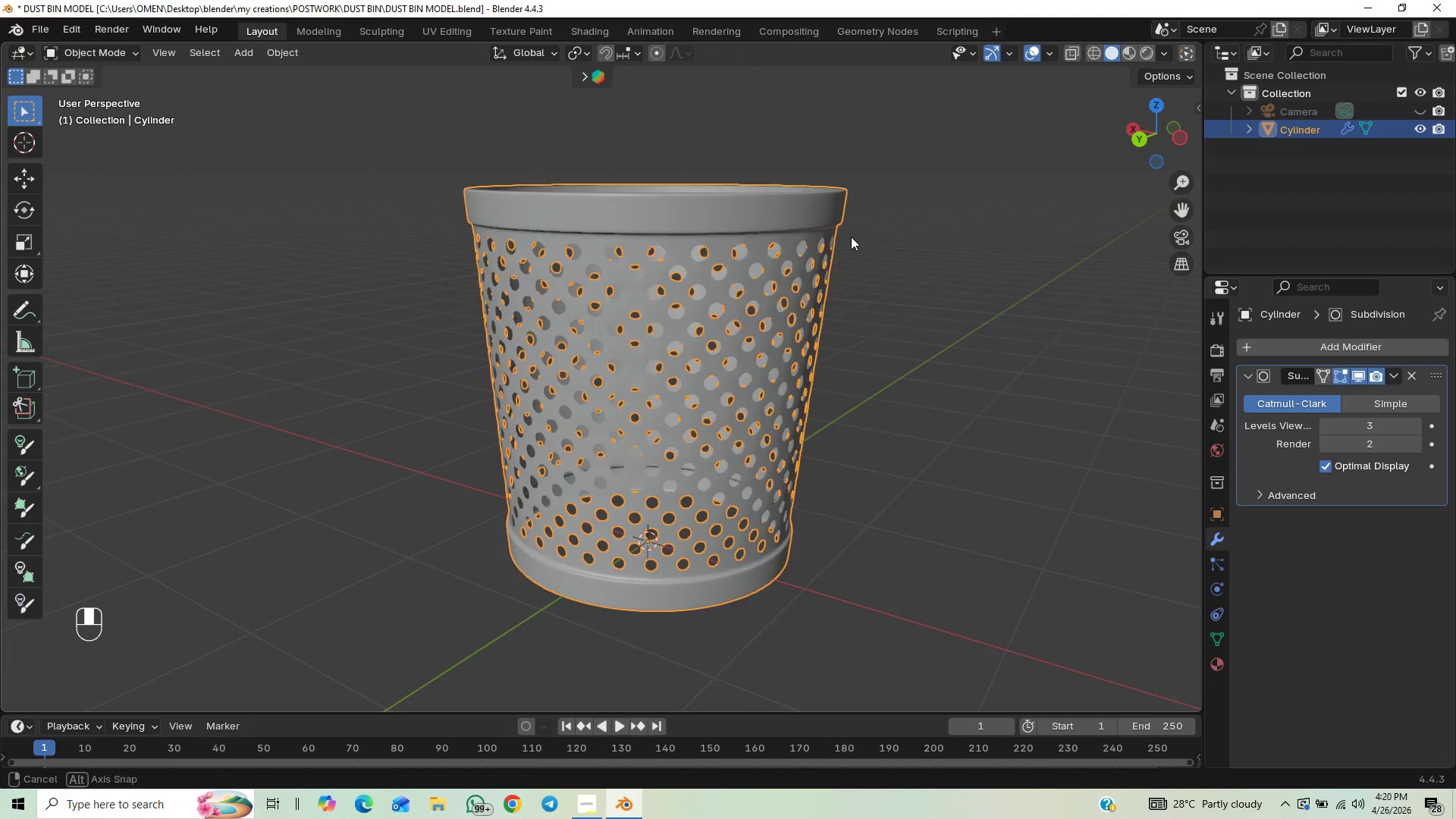 
key(Control+Z)
 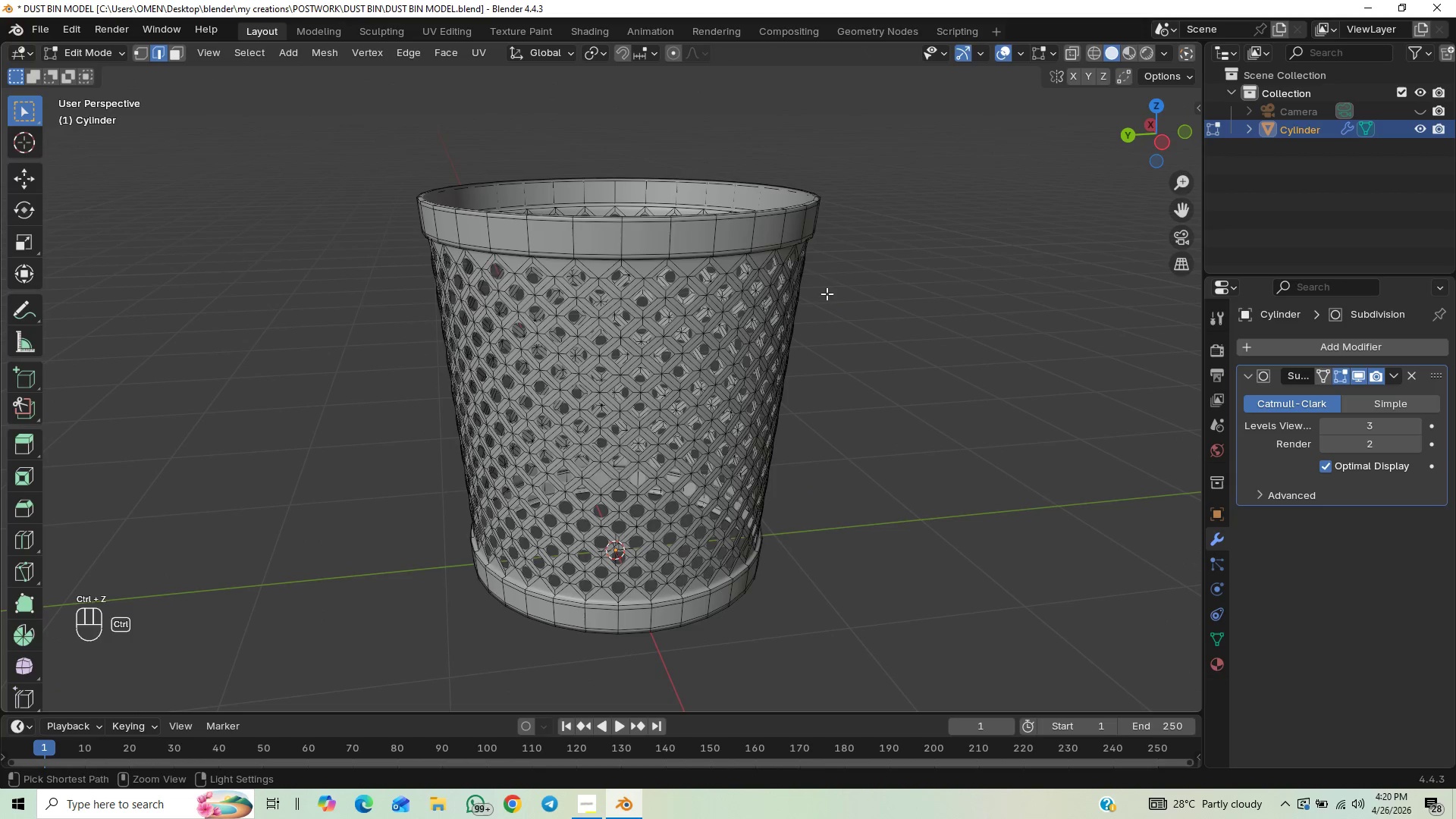 
key(Control+Z)
 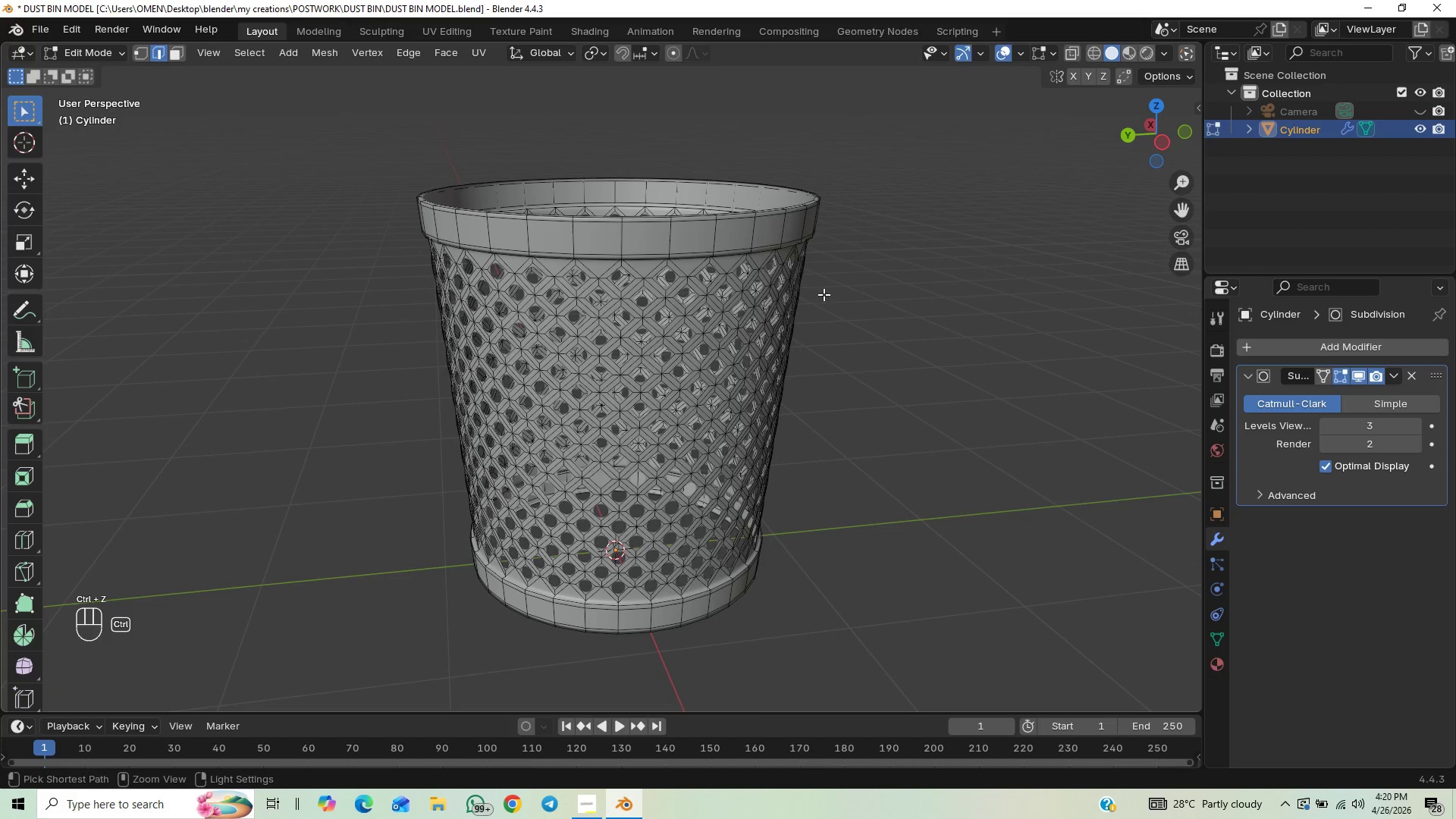 
key(Control+Z)
 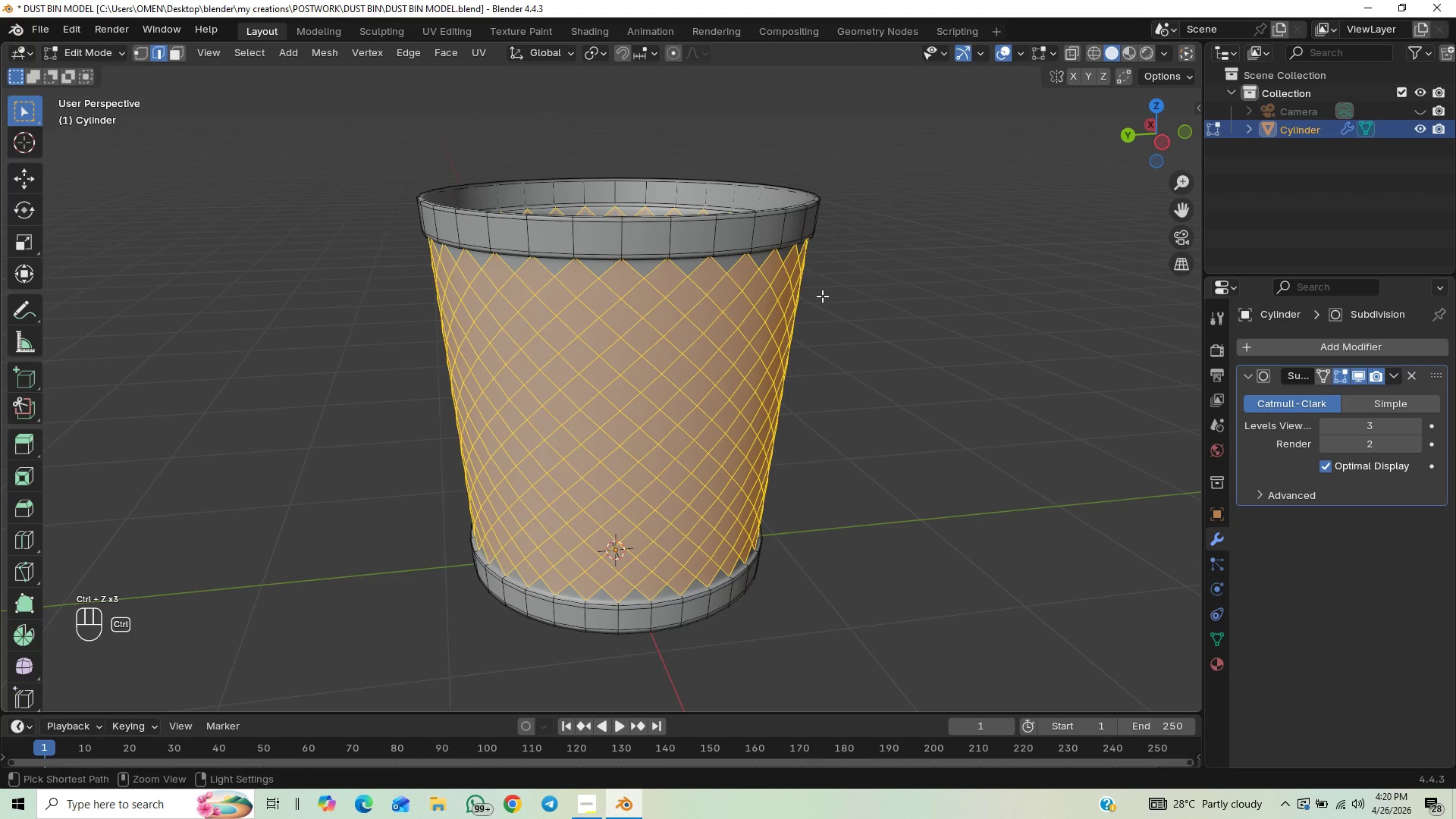 
key(Control+Z)
 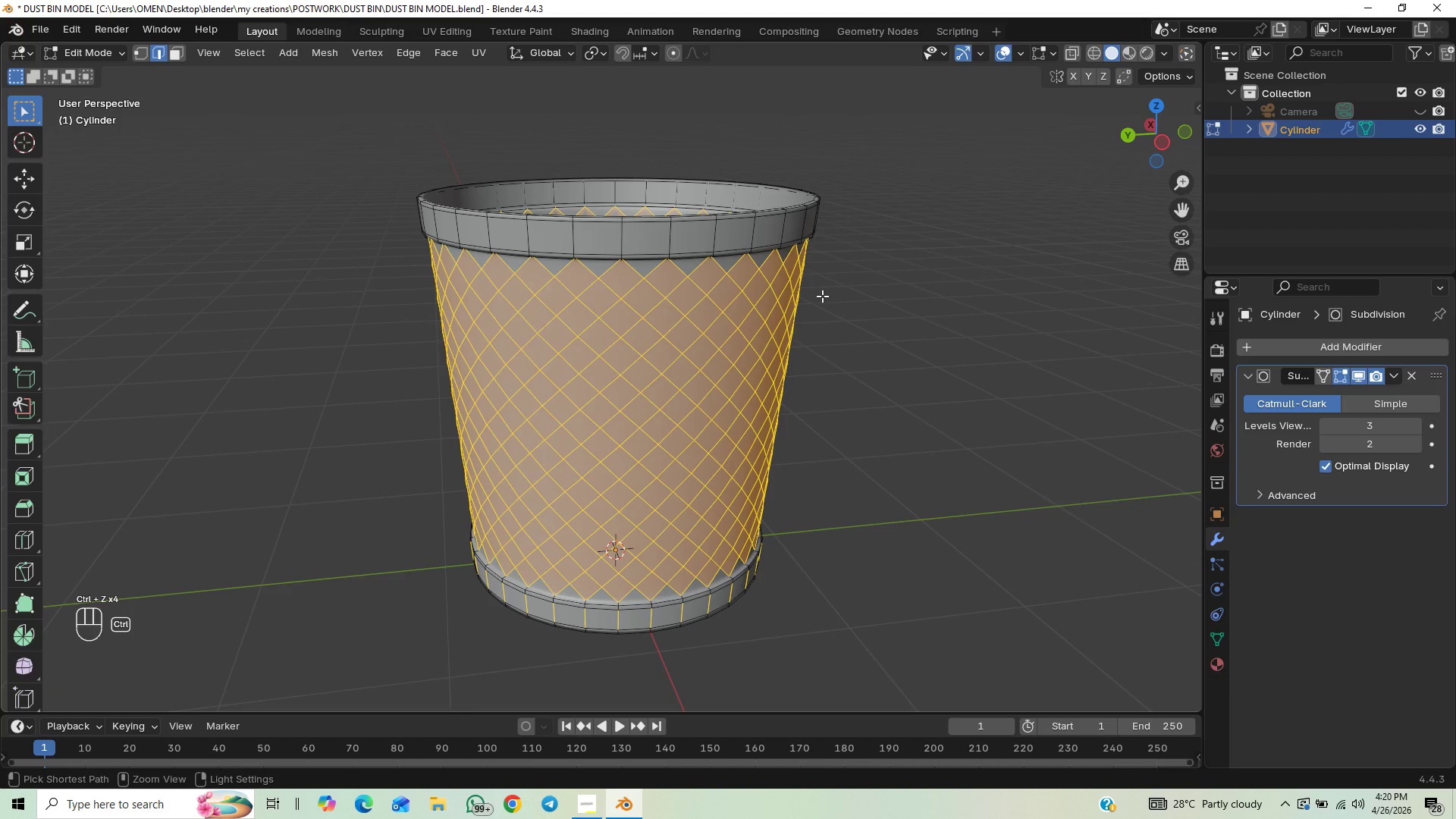 
key(Control+Z)
 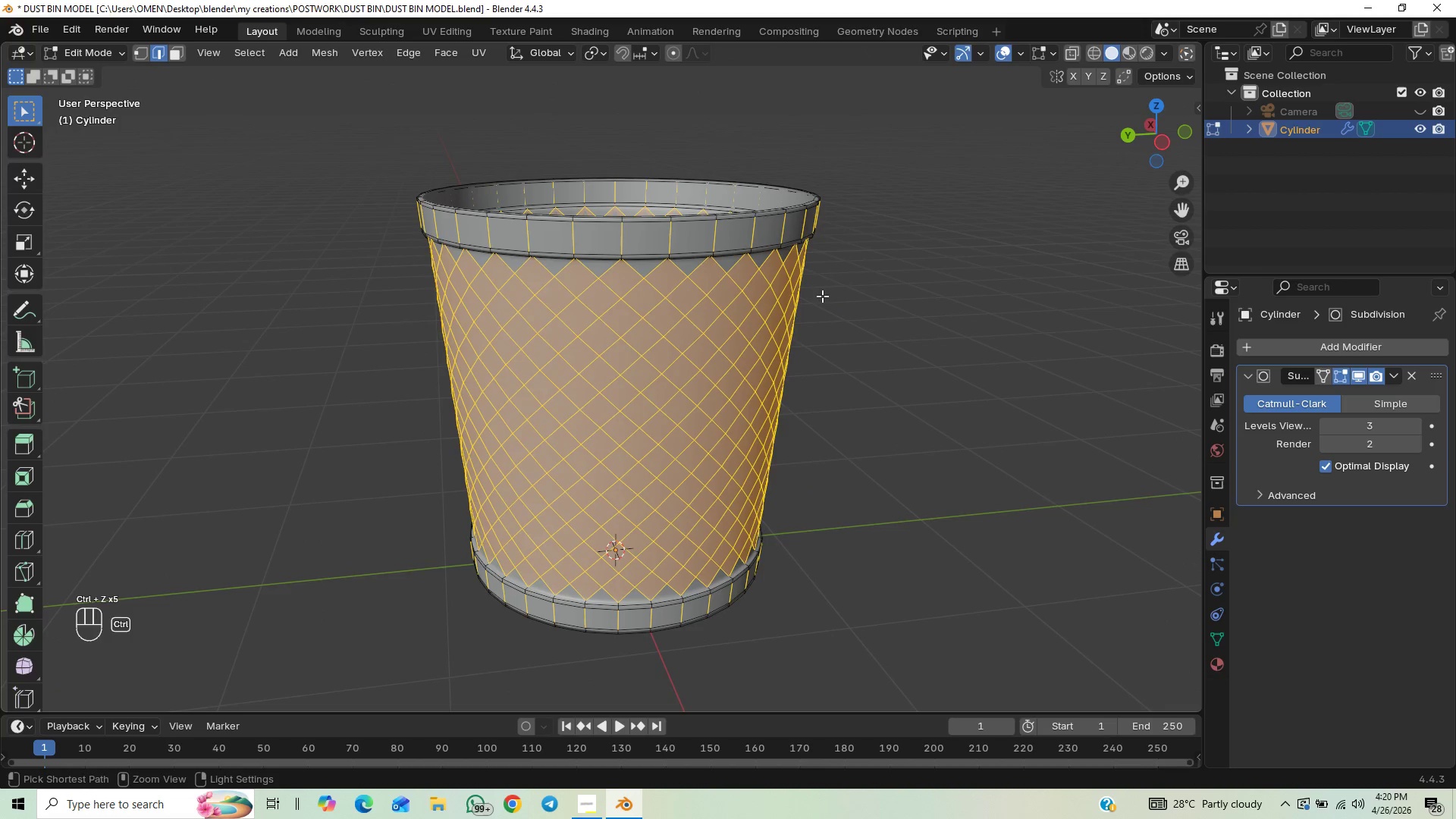 
key(Control+Z)
 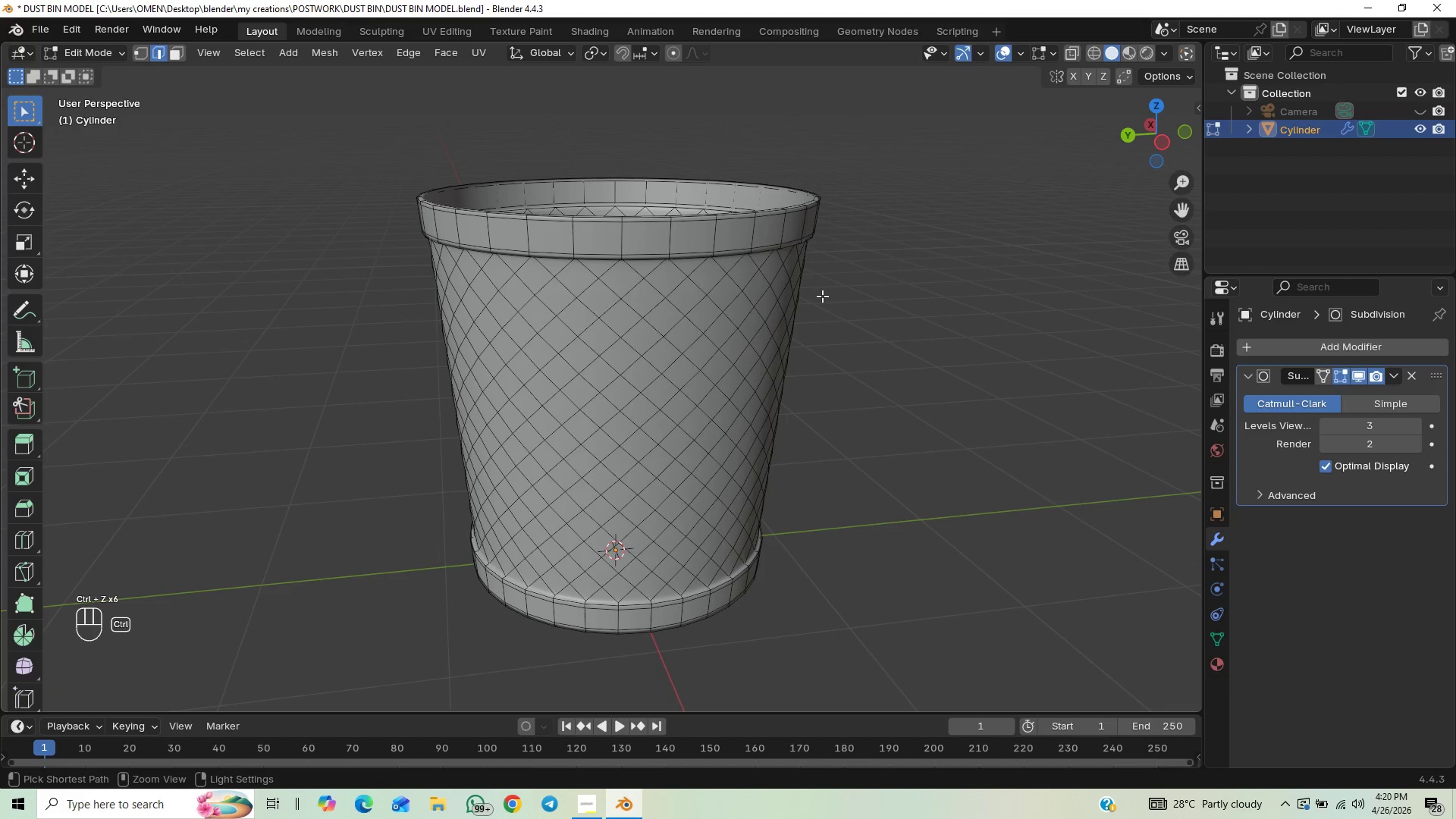 
key(Control+Z)
 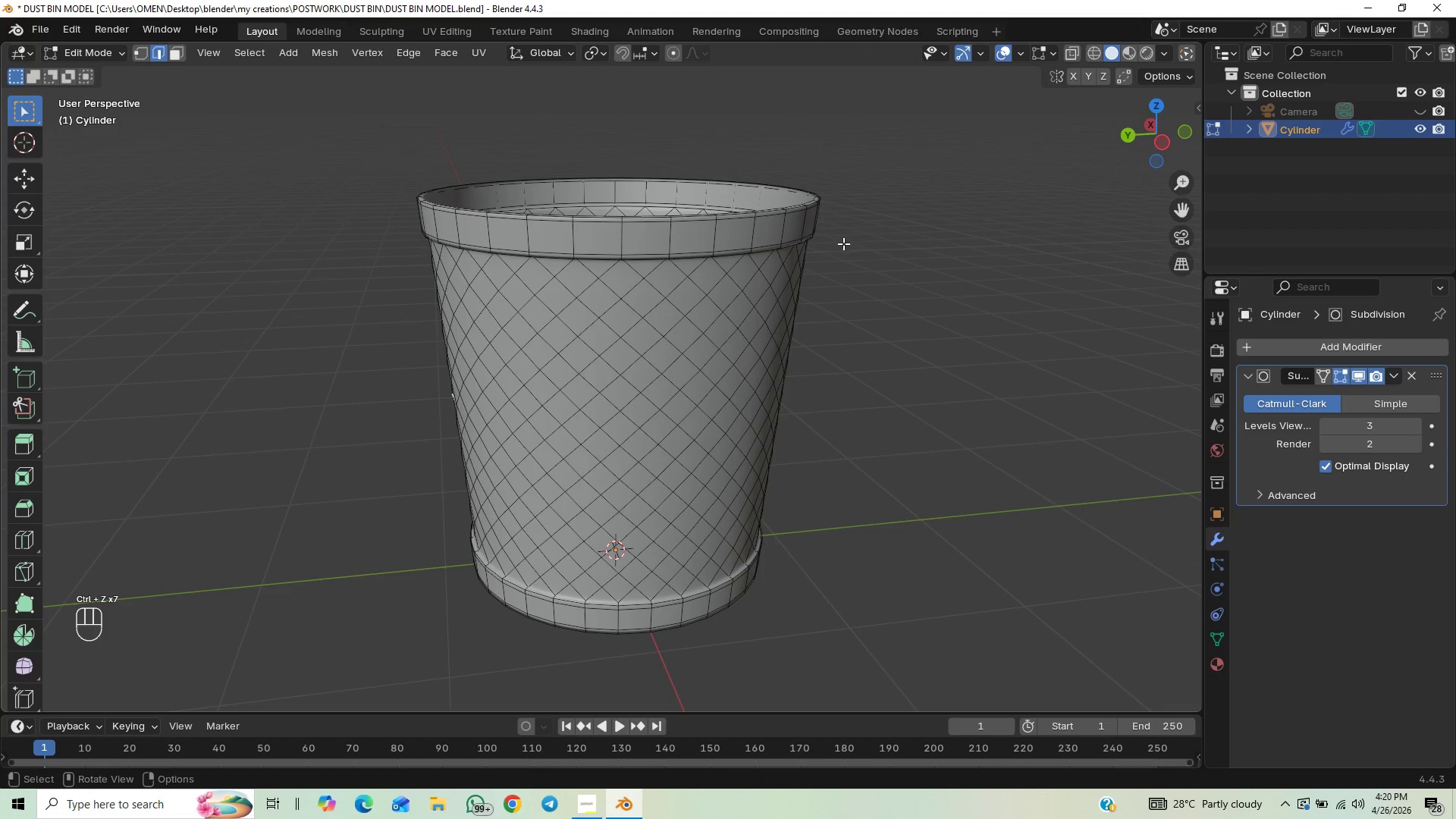 
key(Numpad1)
 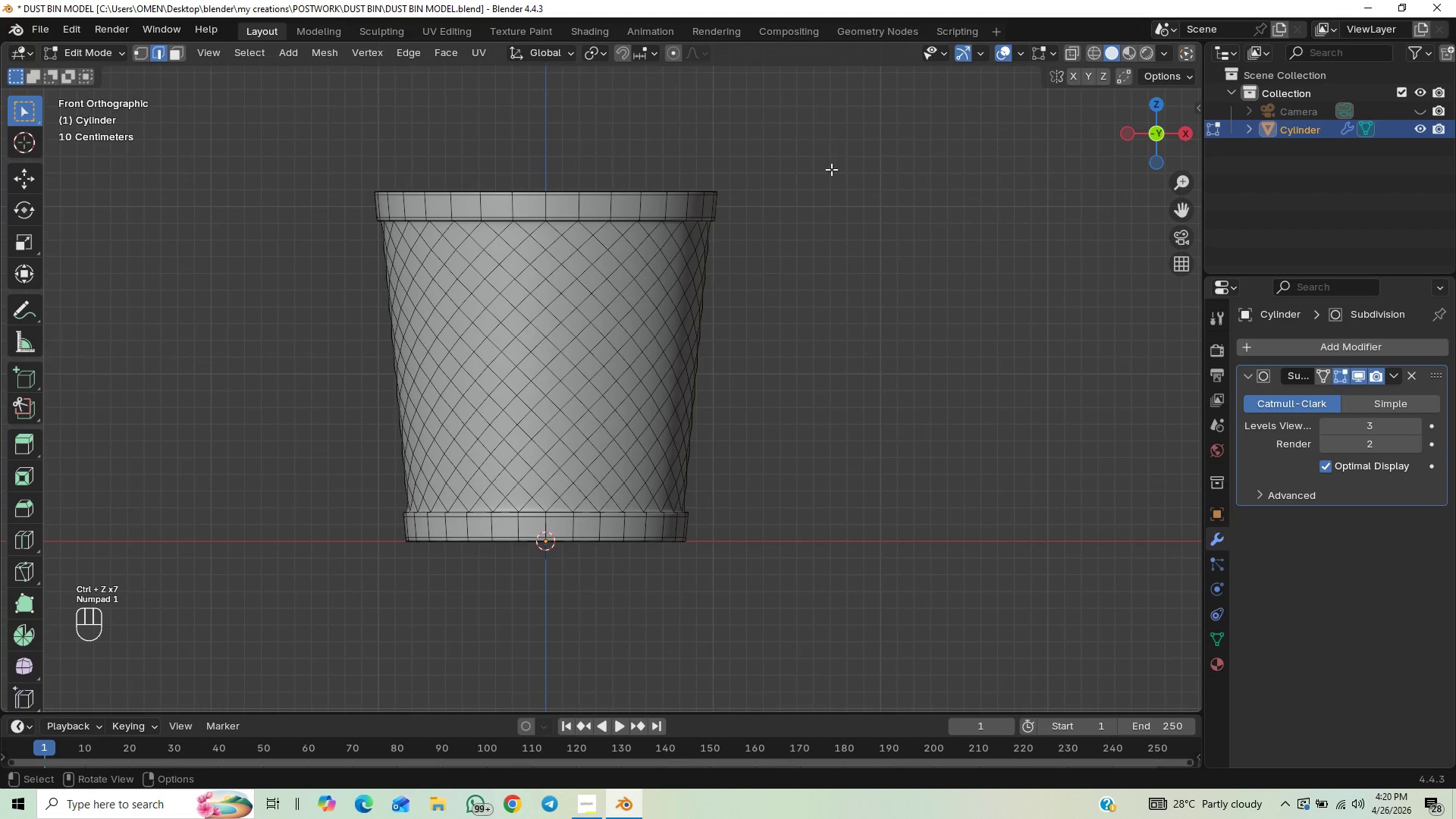 
key(Control+Z)
 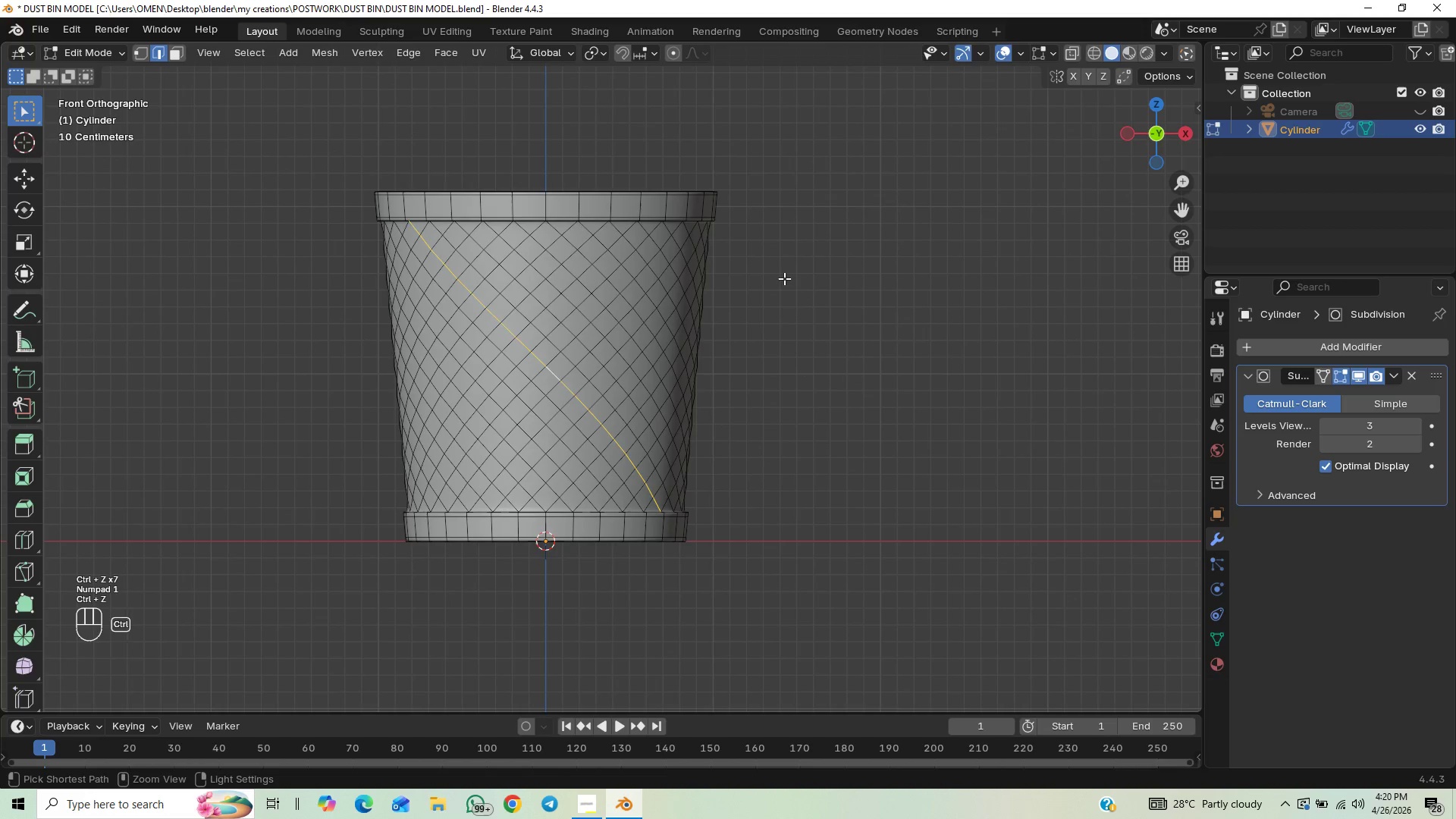 
key(Control+Z)
 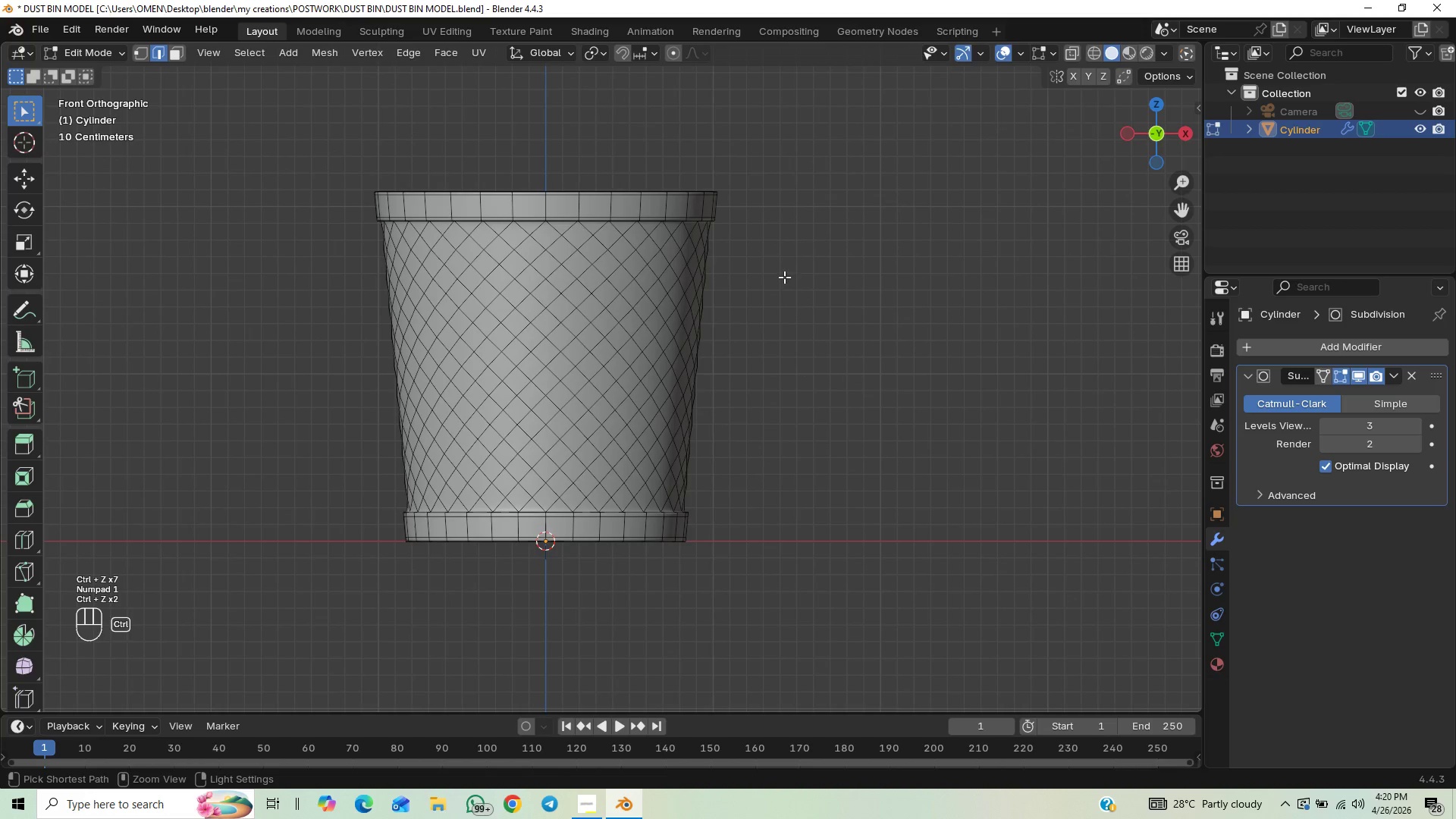 
key(Control+Z)
 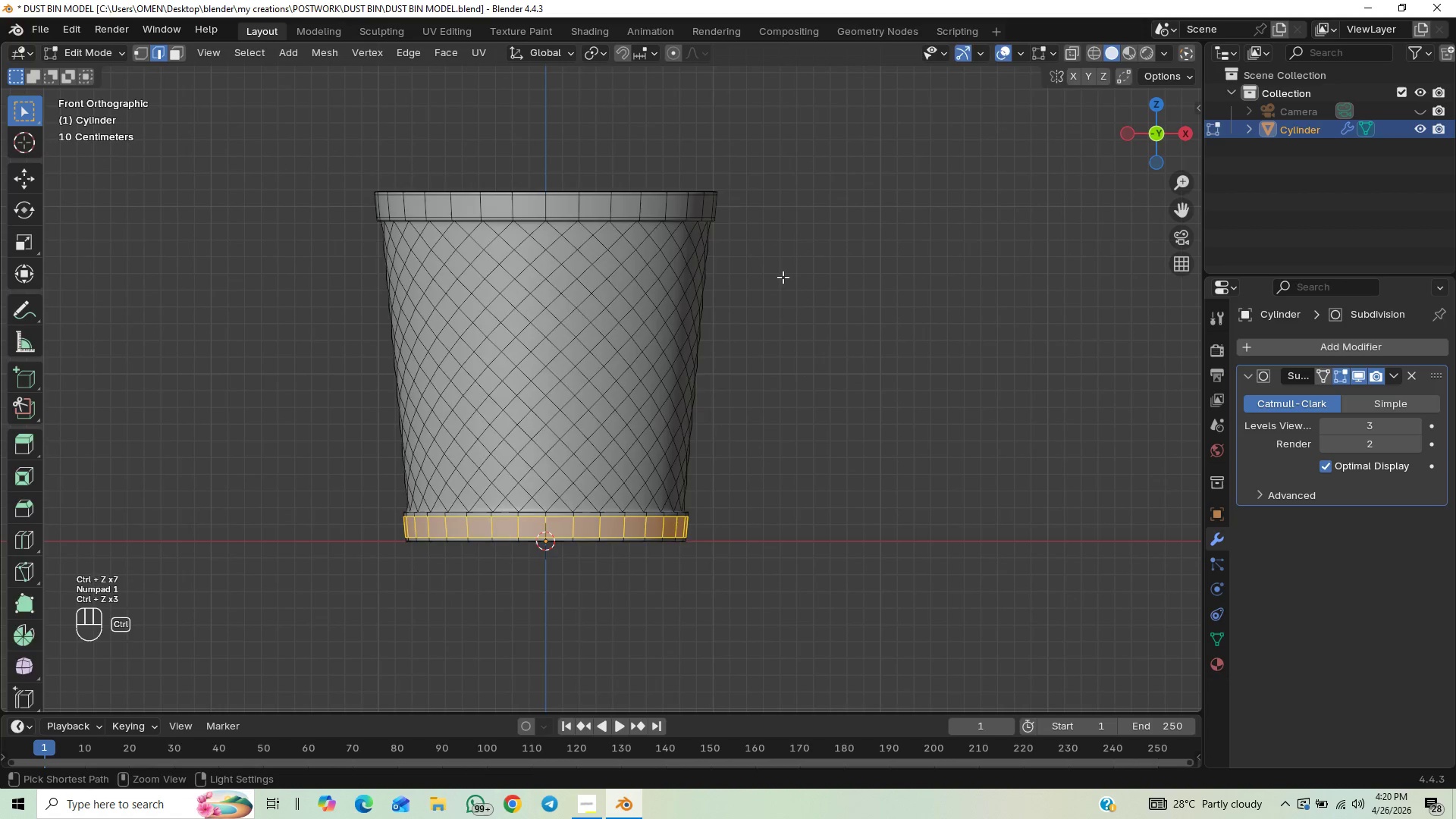 
key(Control+Z)
 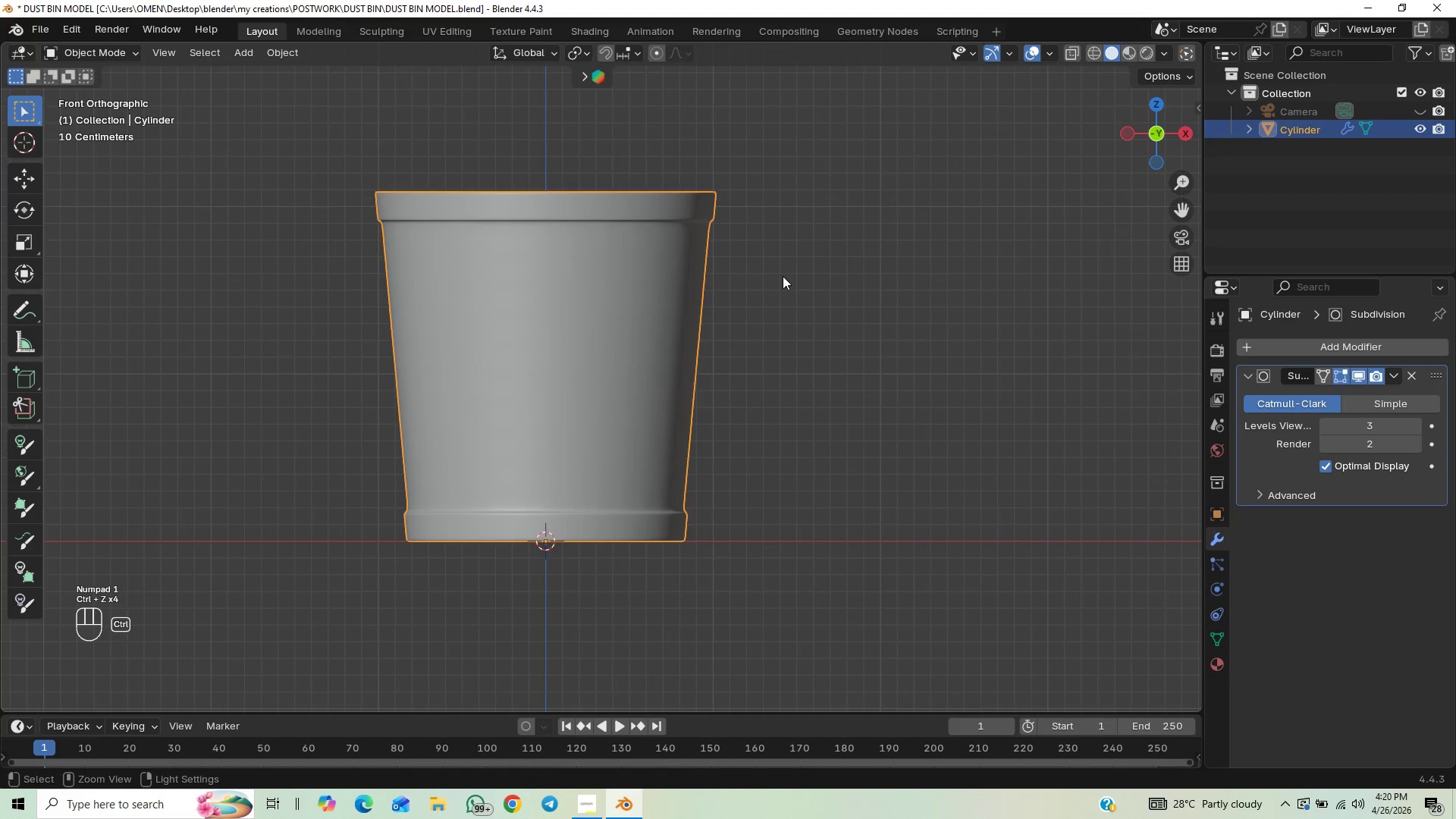 
key(Control+Z)
 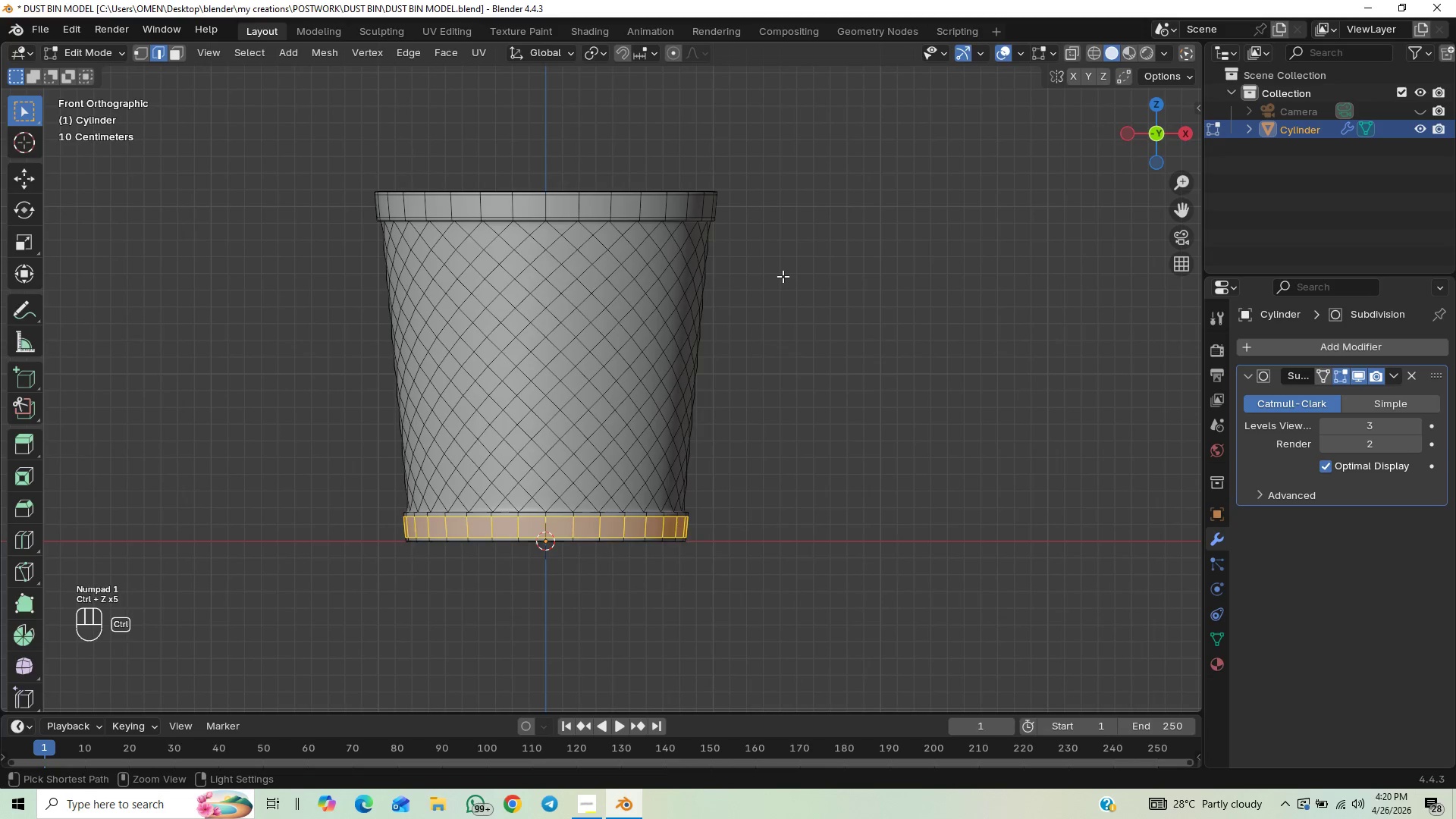 
key(Control+Z)
 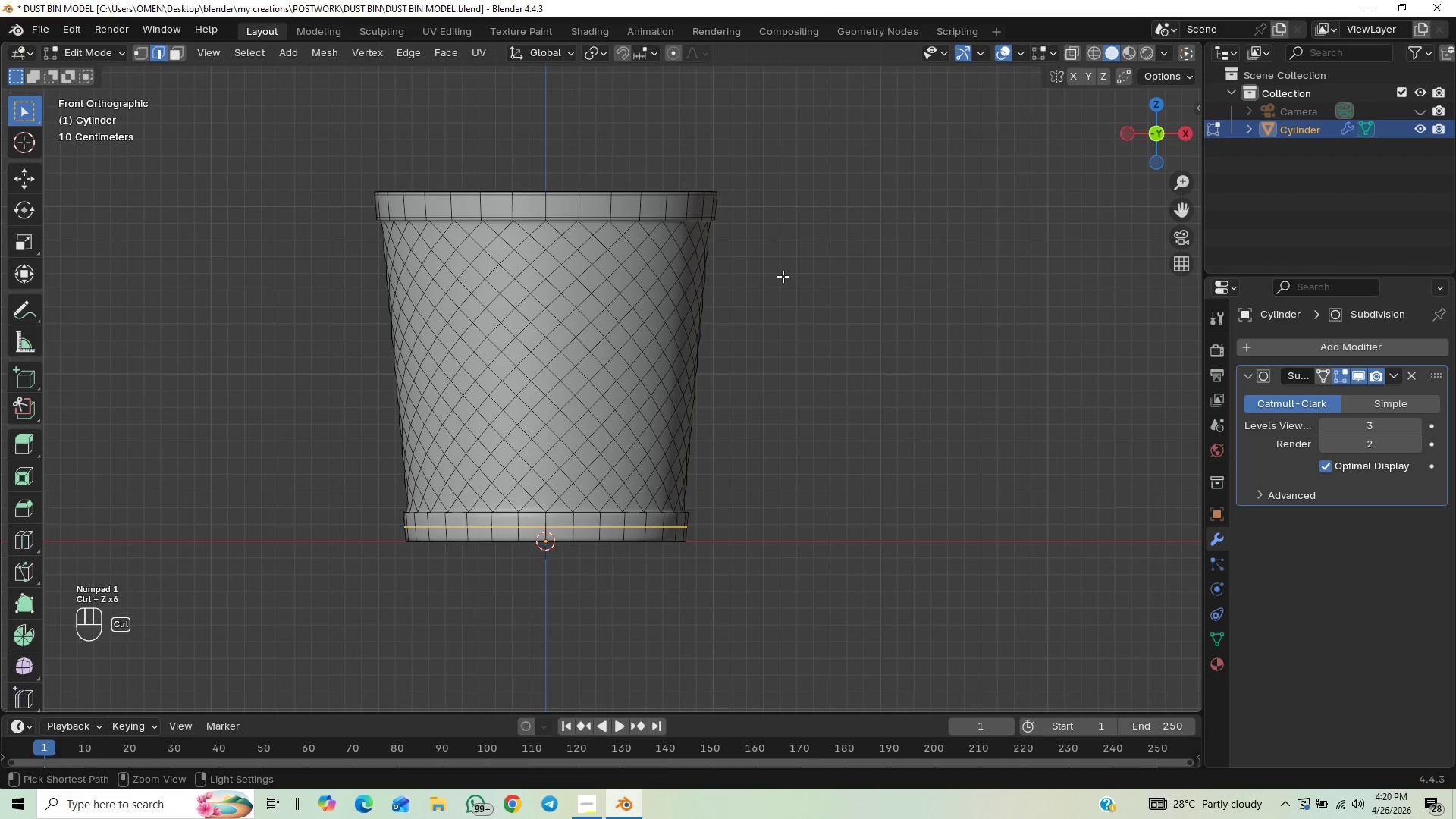 
key(Control+Z)
 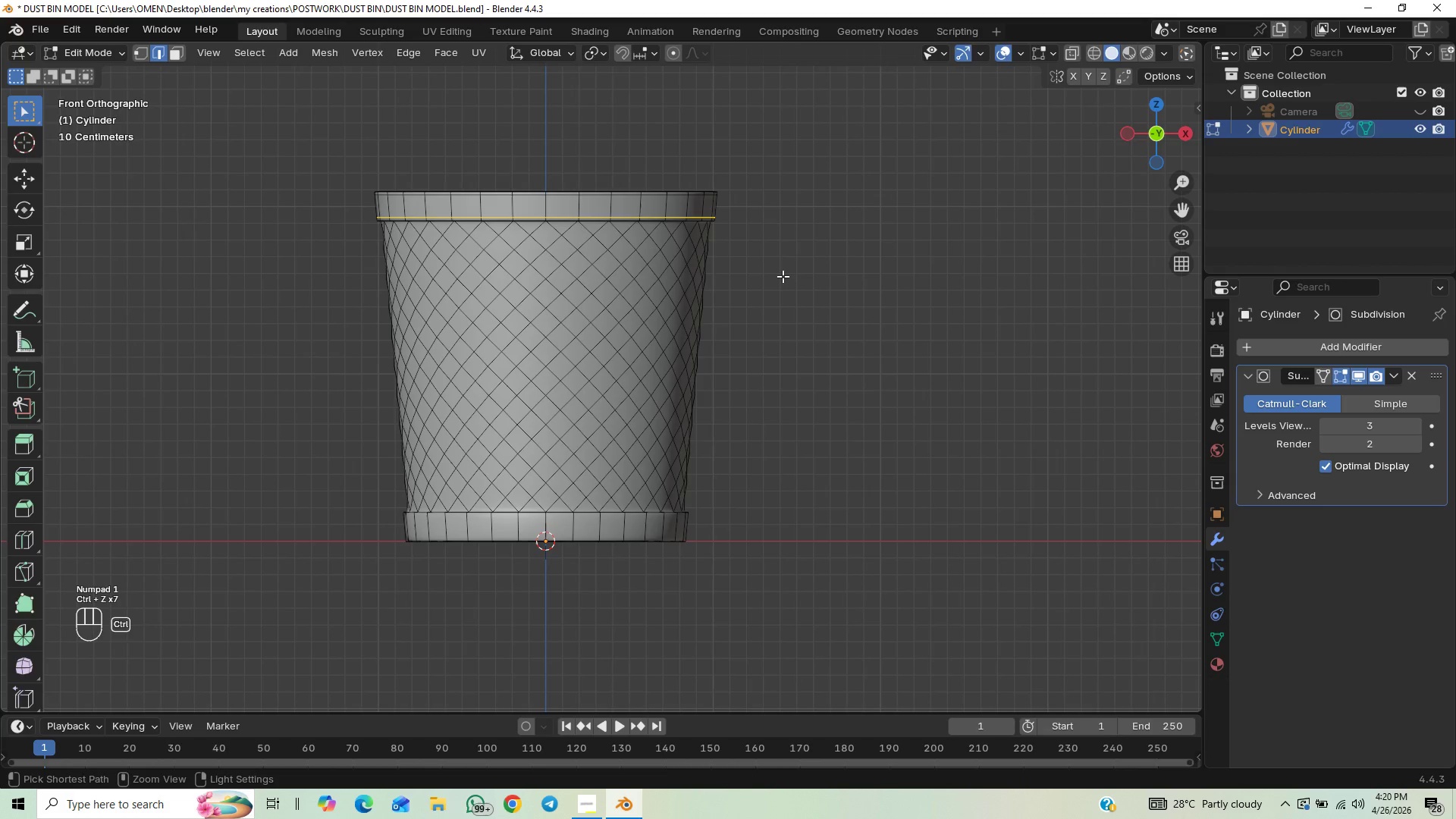 
key(Control+Z)
 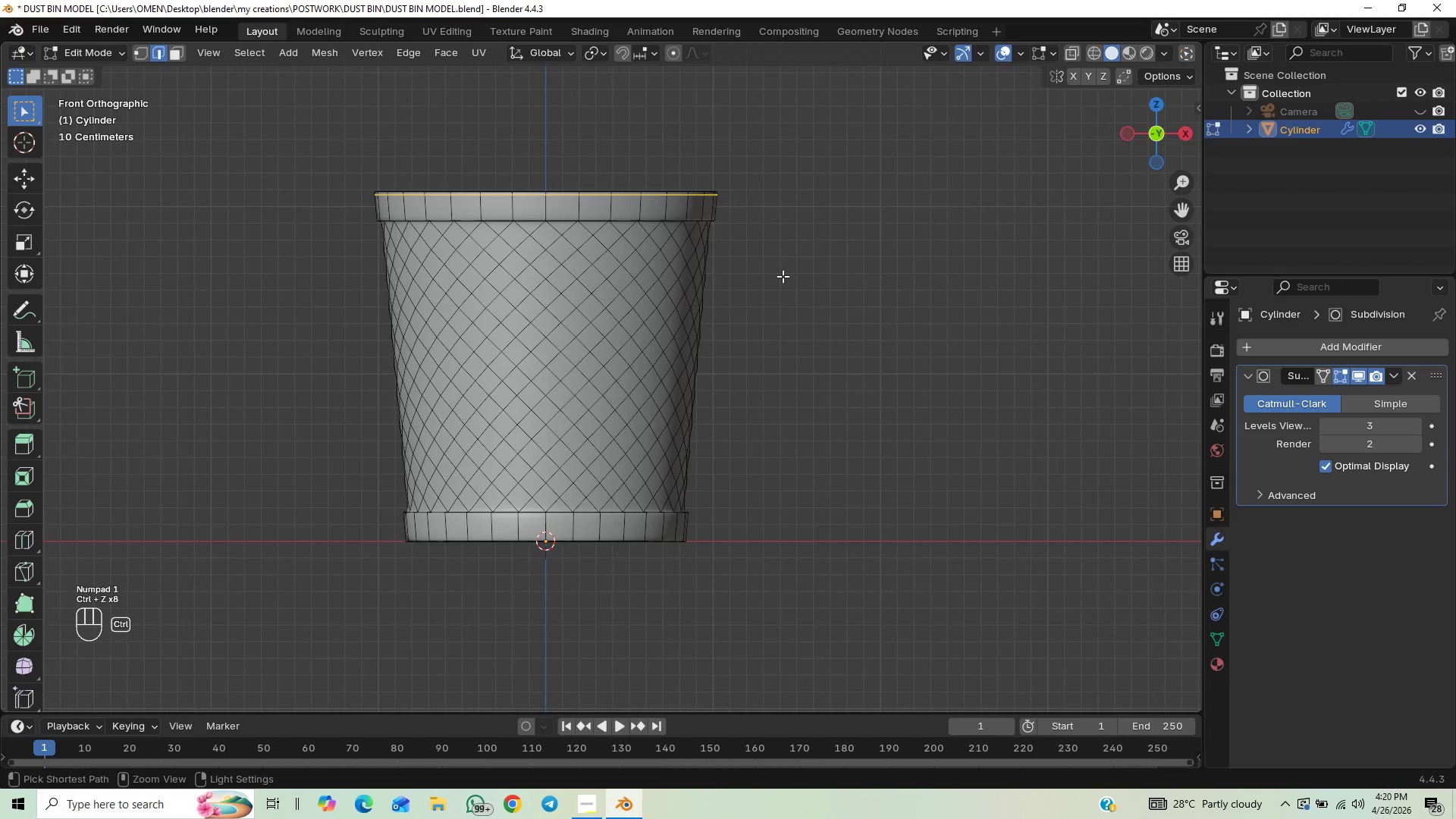 
key(Control+Z)
 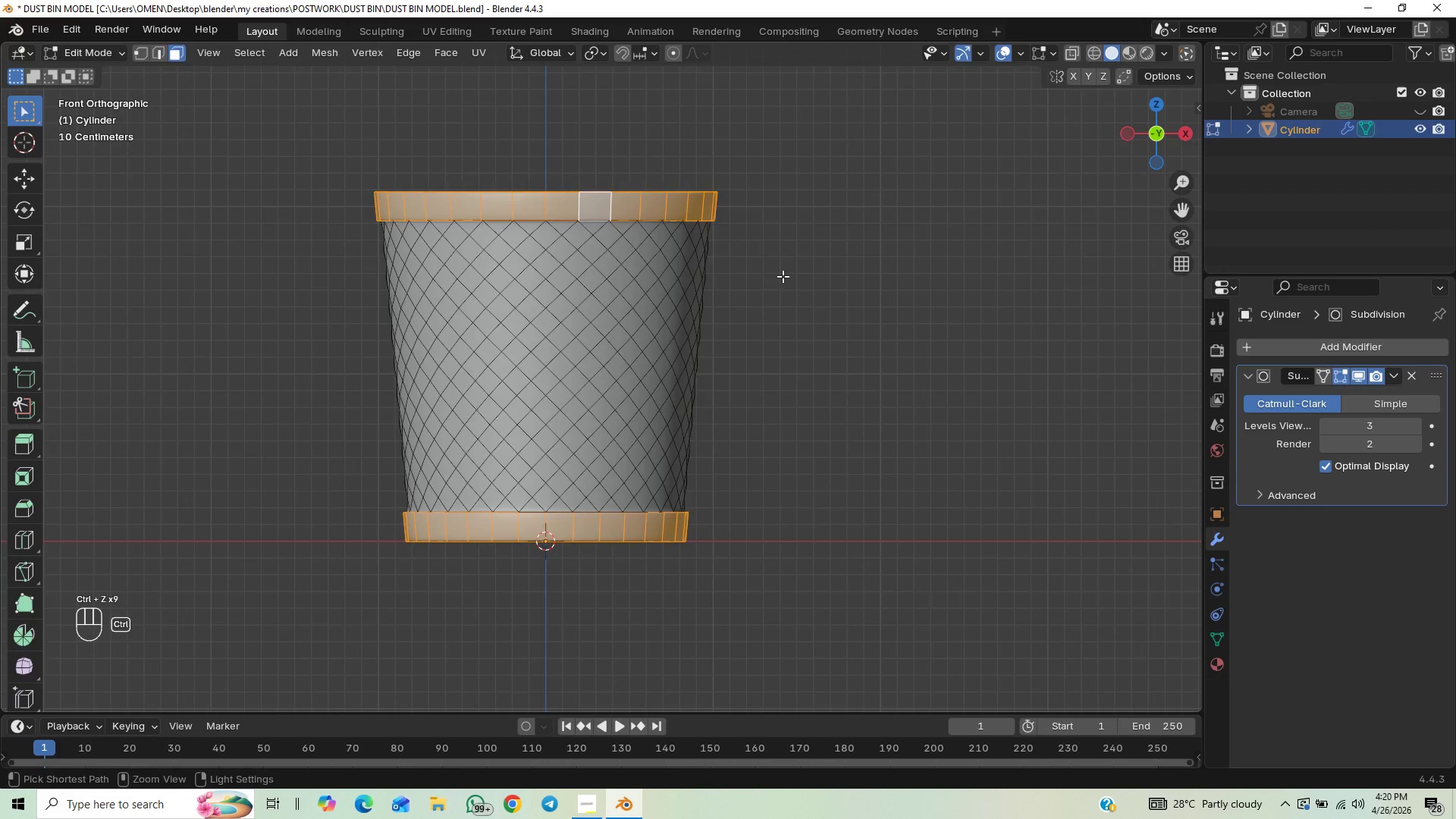 
key(Control+Z)
 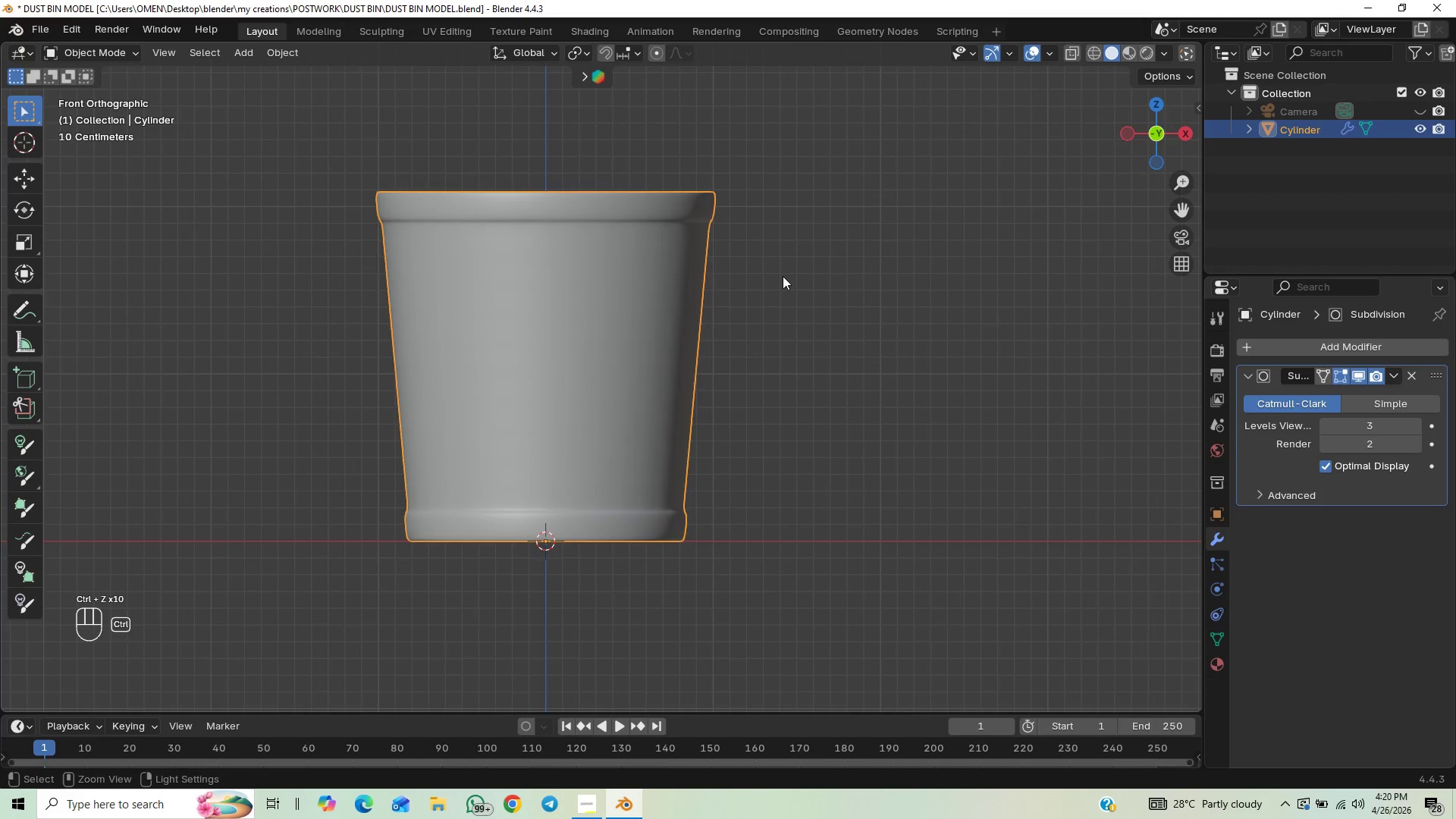 
key(Control+Z)
 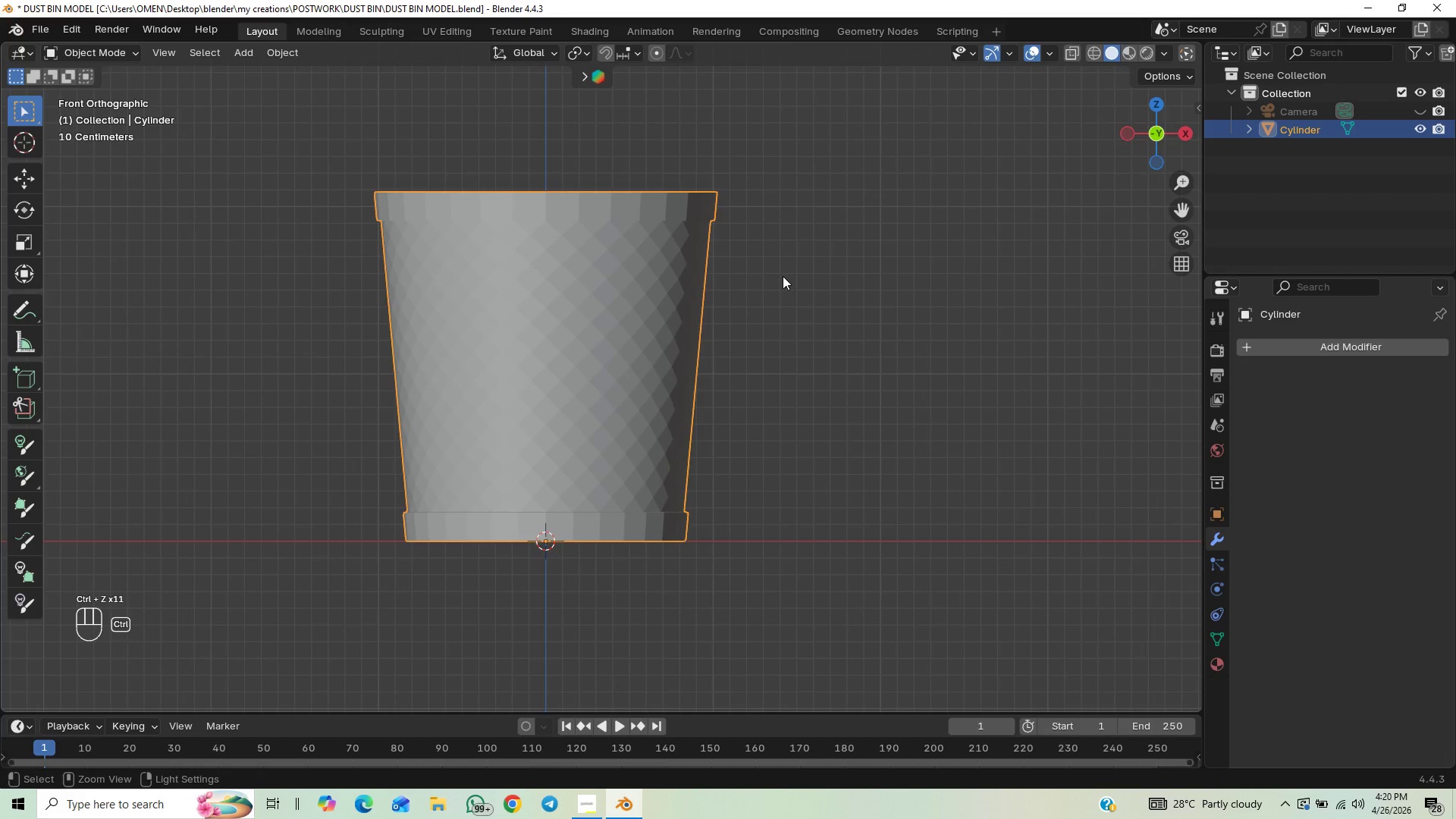 
key(Control+Z)
 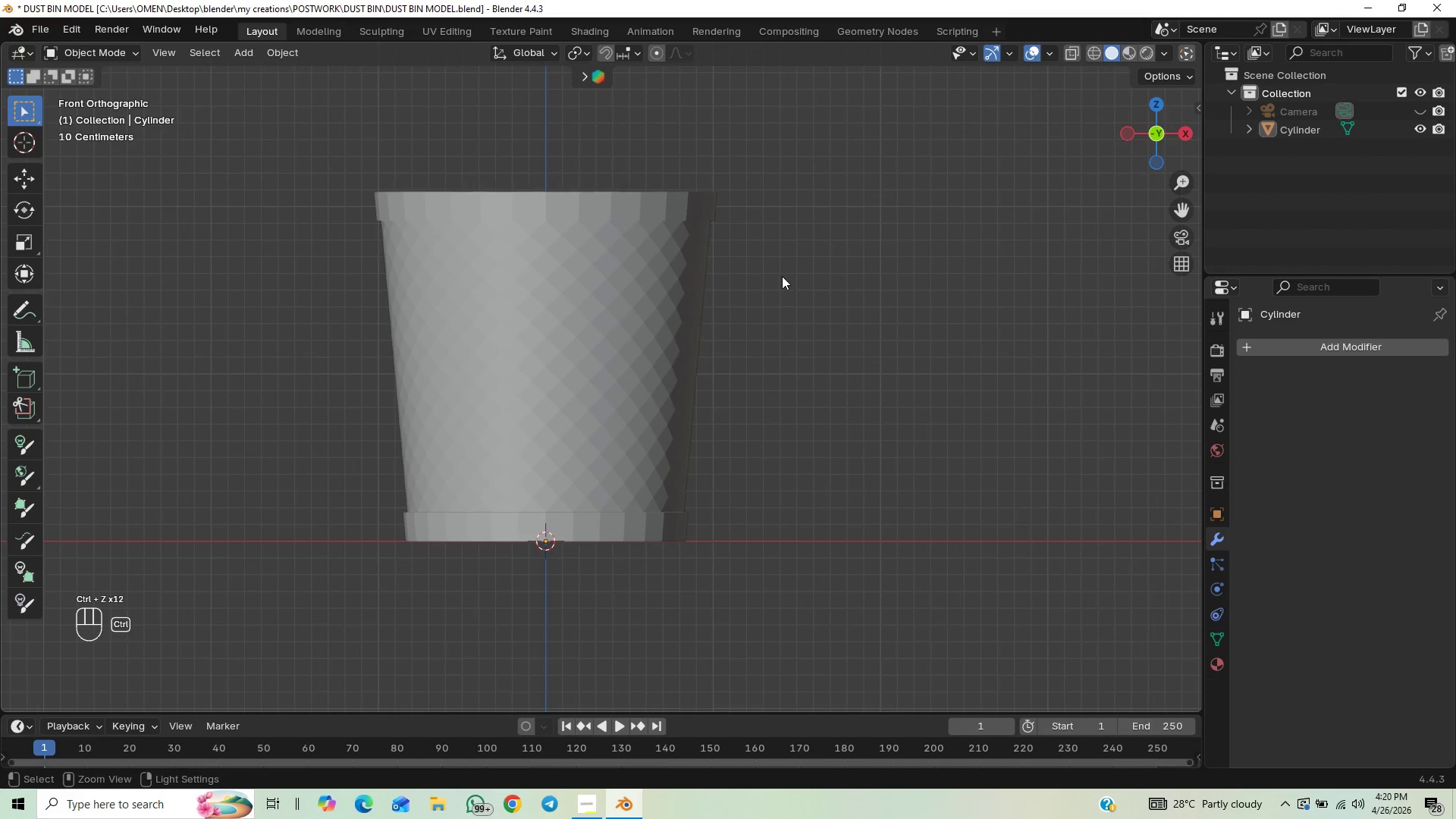 
key(Control+Z)
 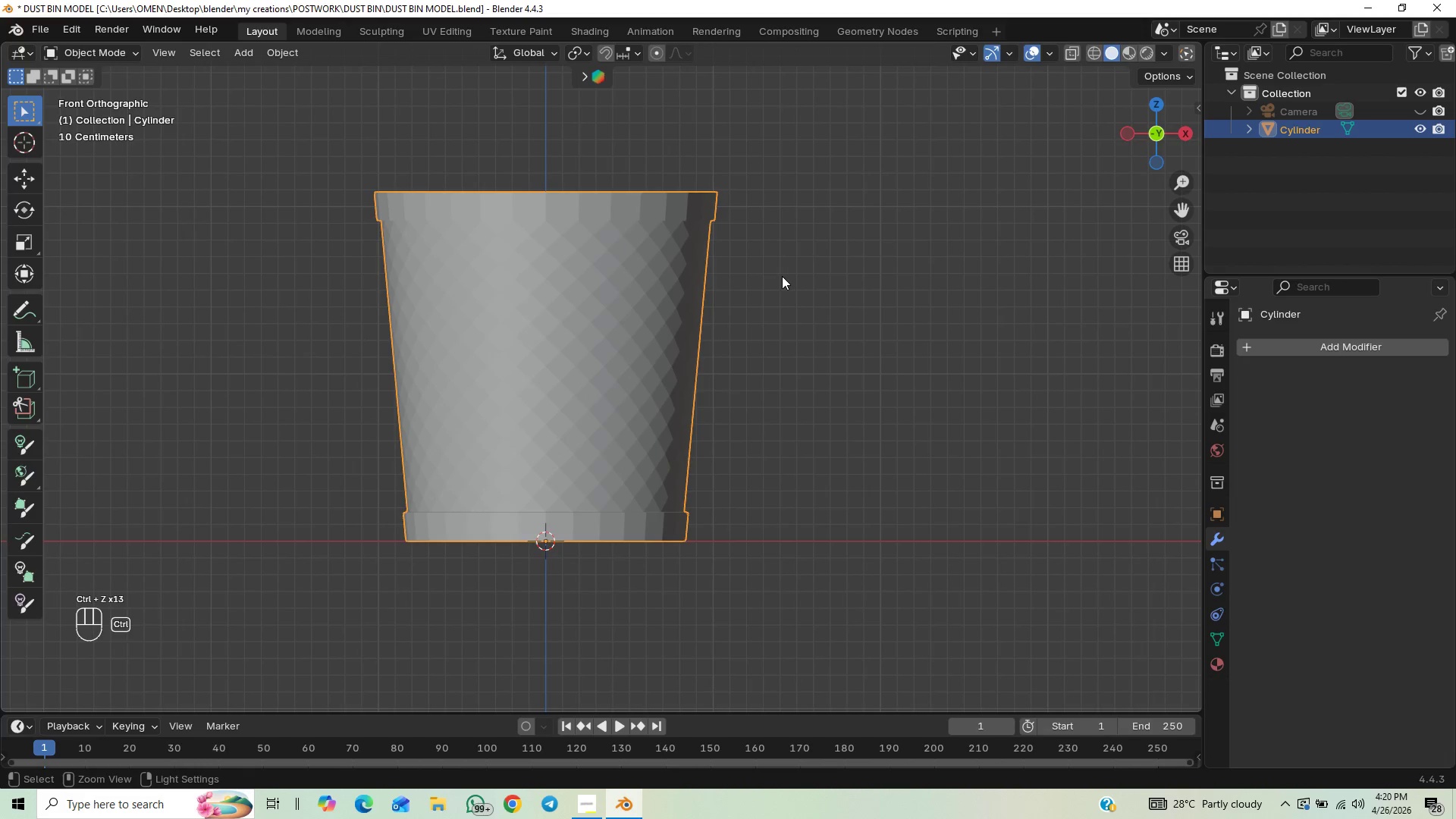 
key(Control+Z)
 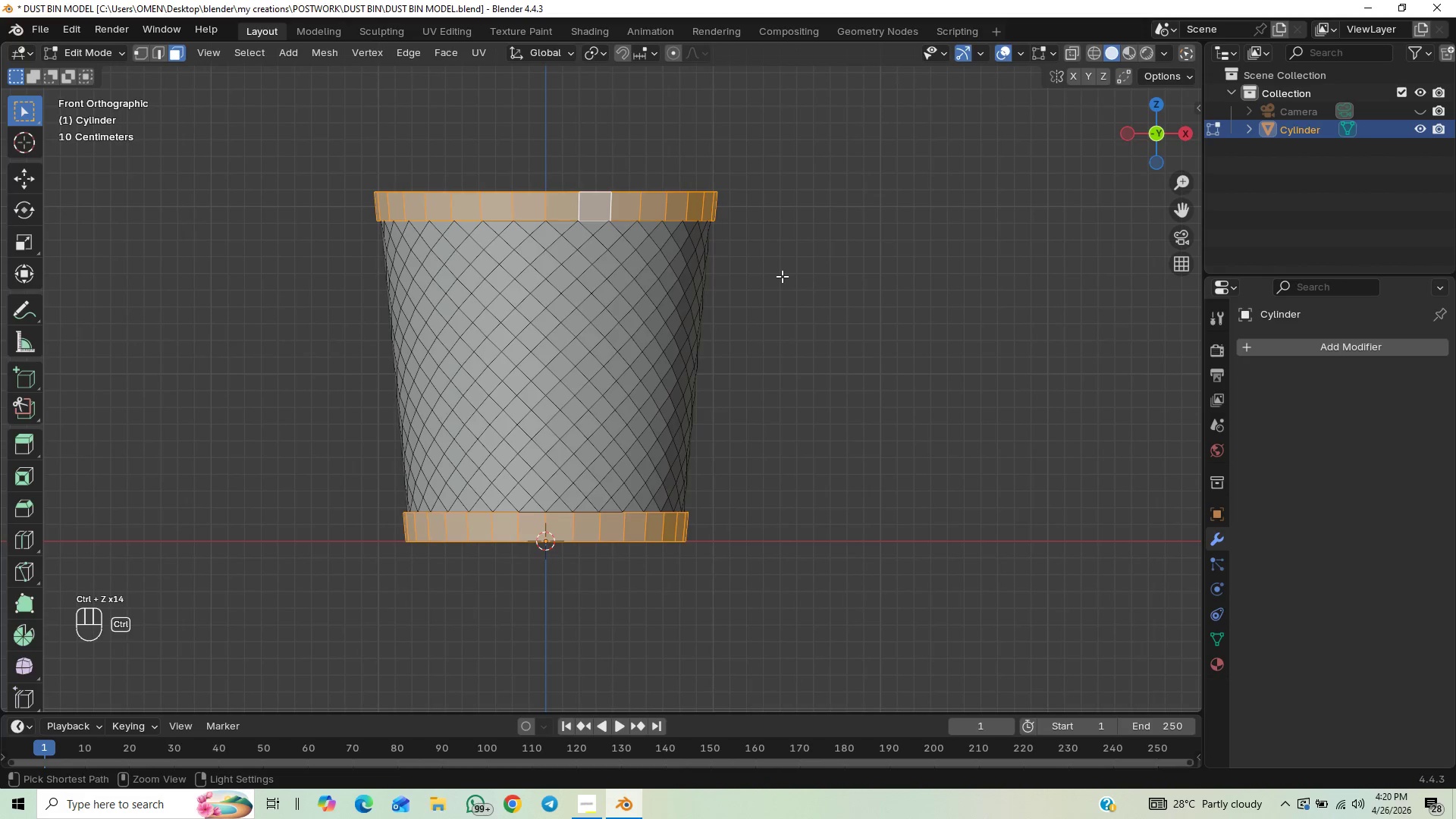 
key(Control+Z)
 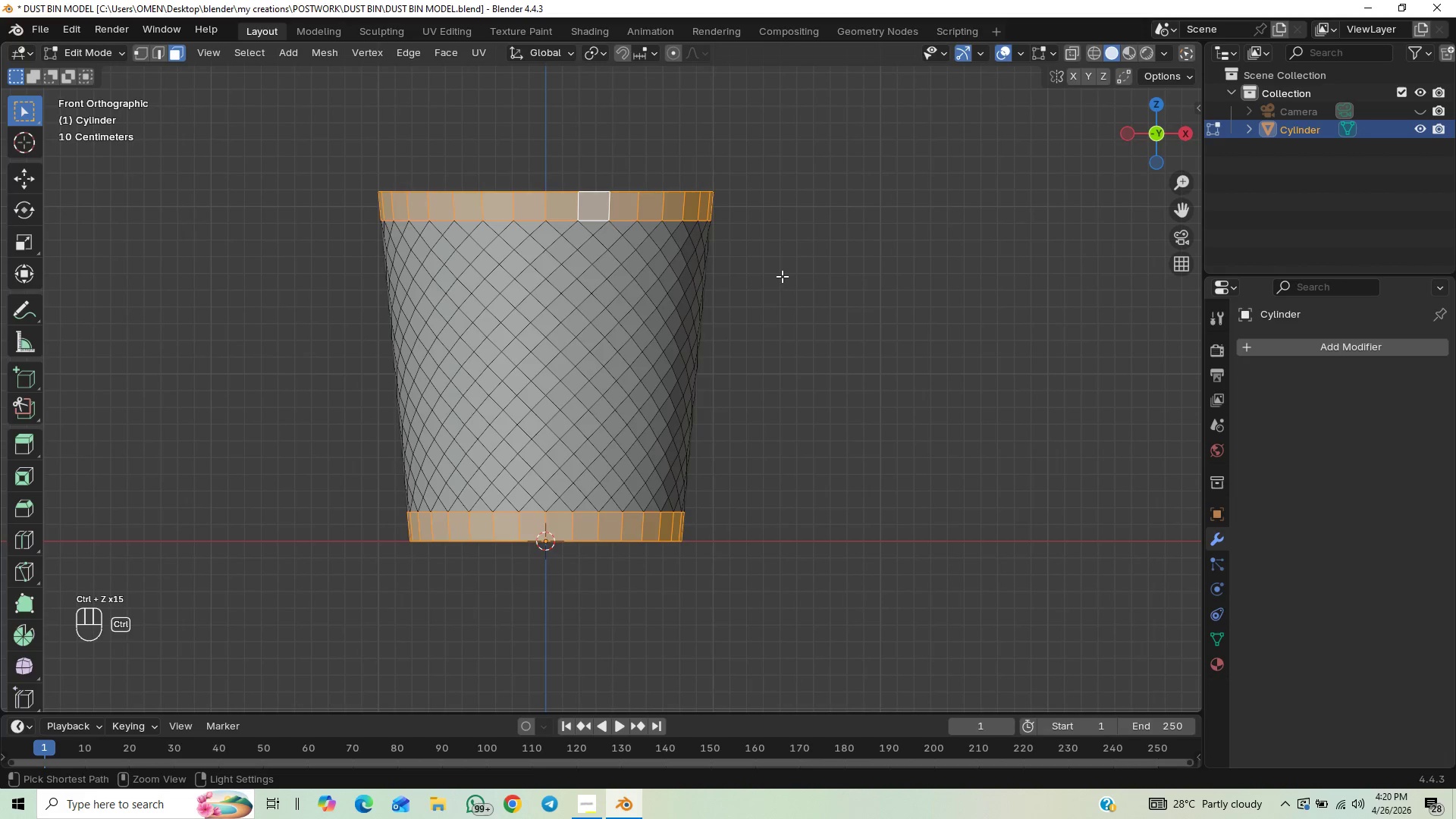 
key(Control+Z)
 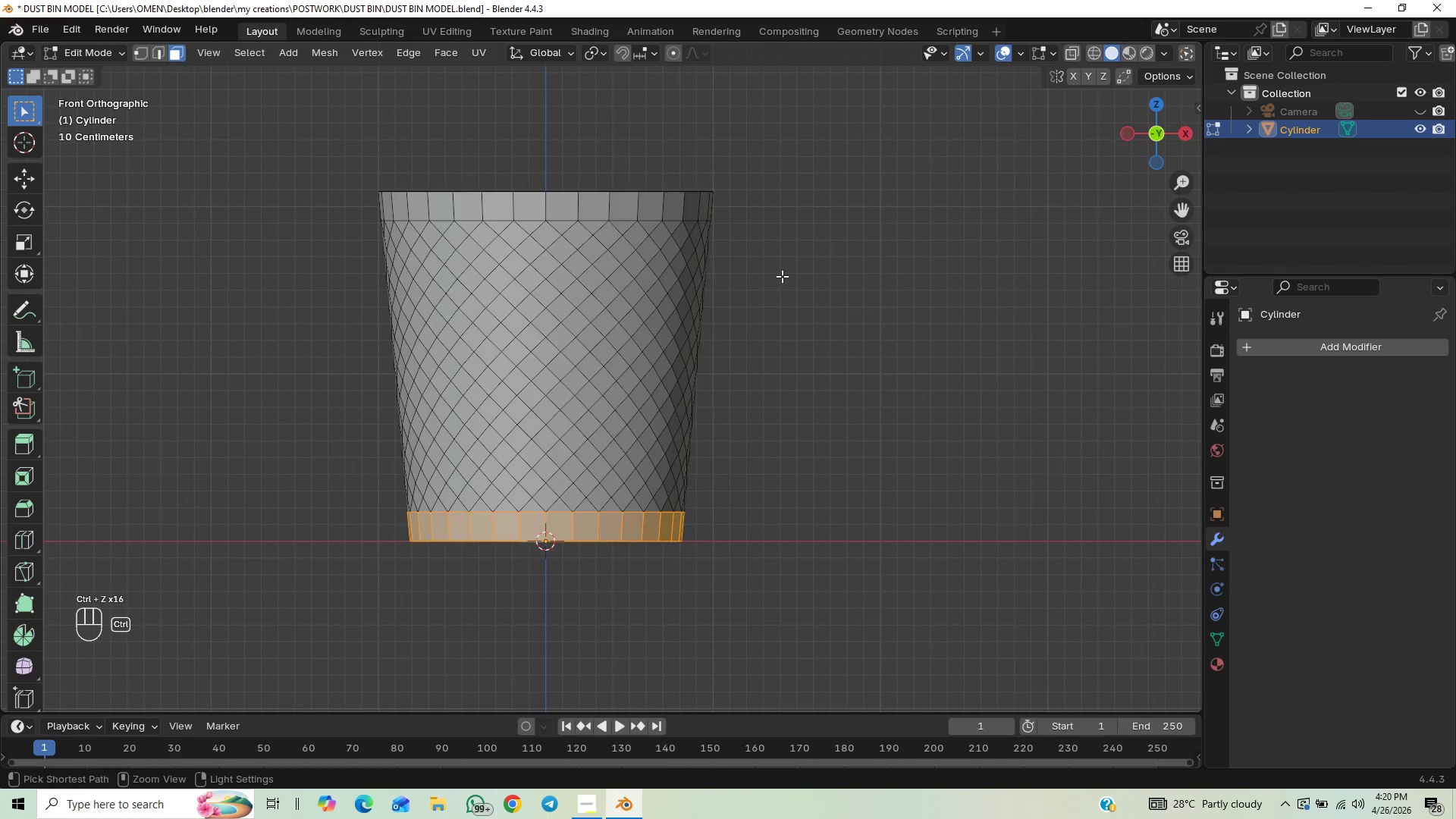 
key(Control+Z)
 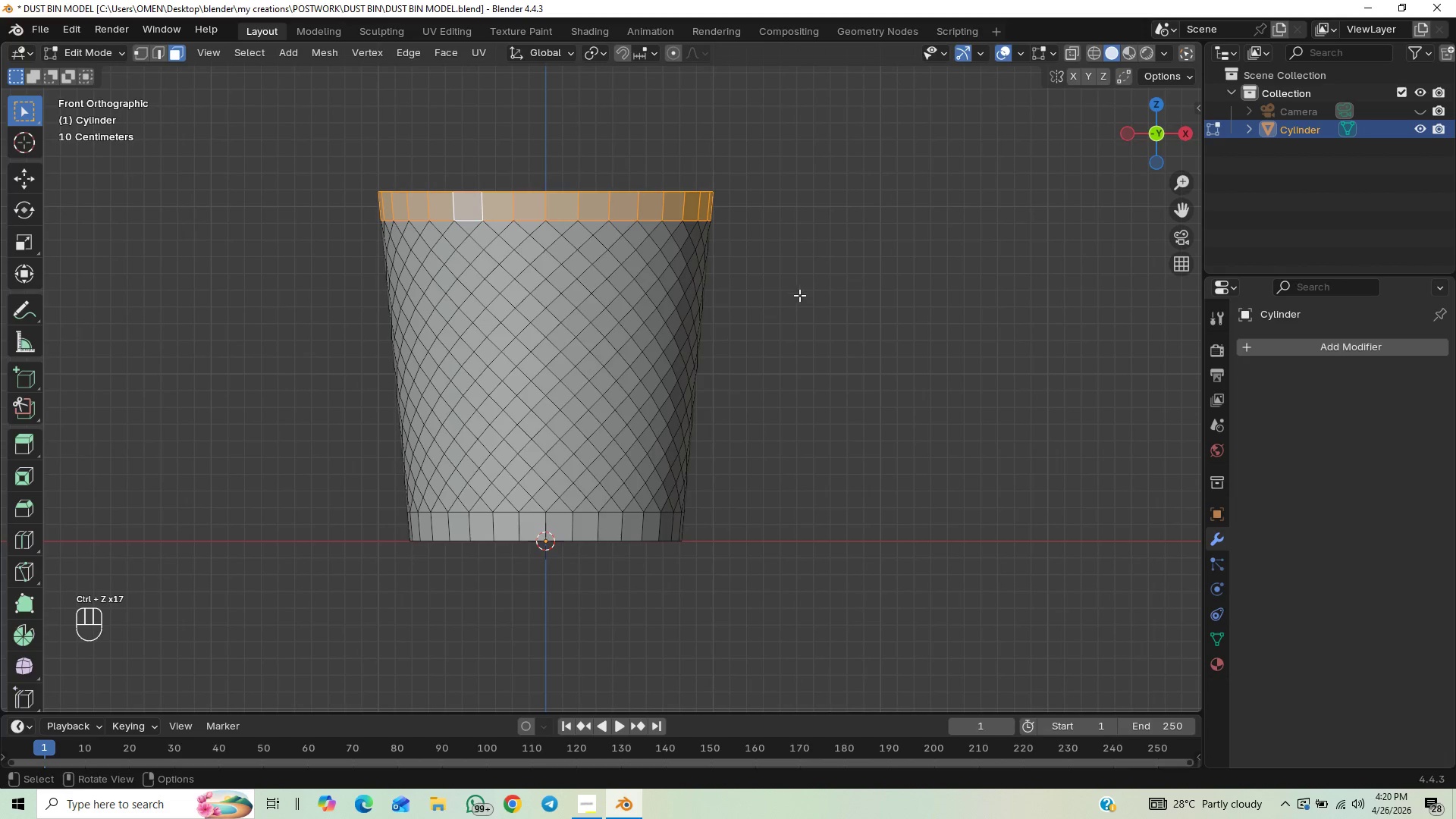 
hold_key(key=ShiftLeft, duration=0.39)
 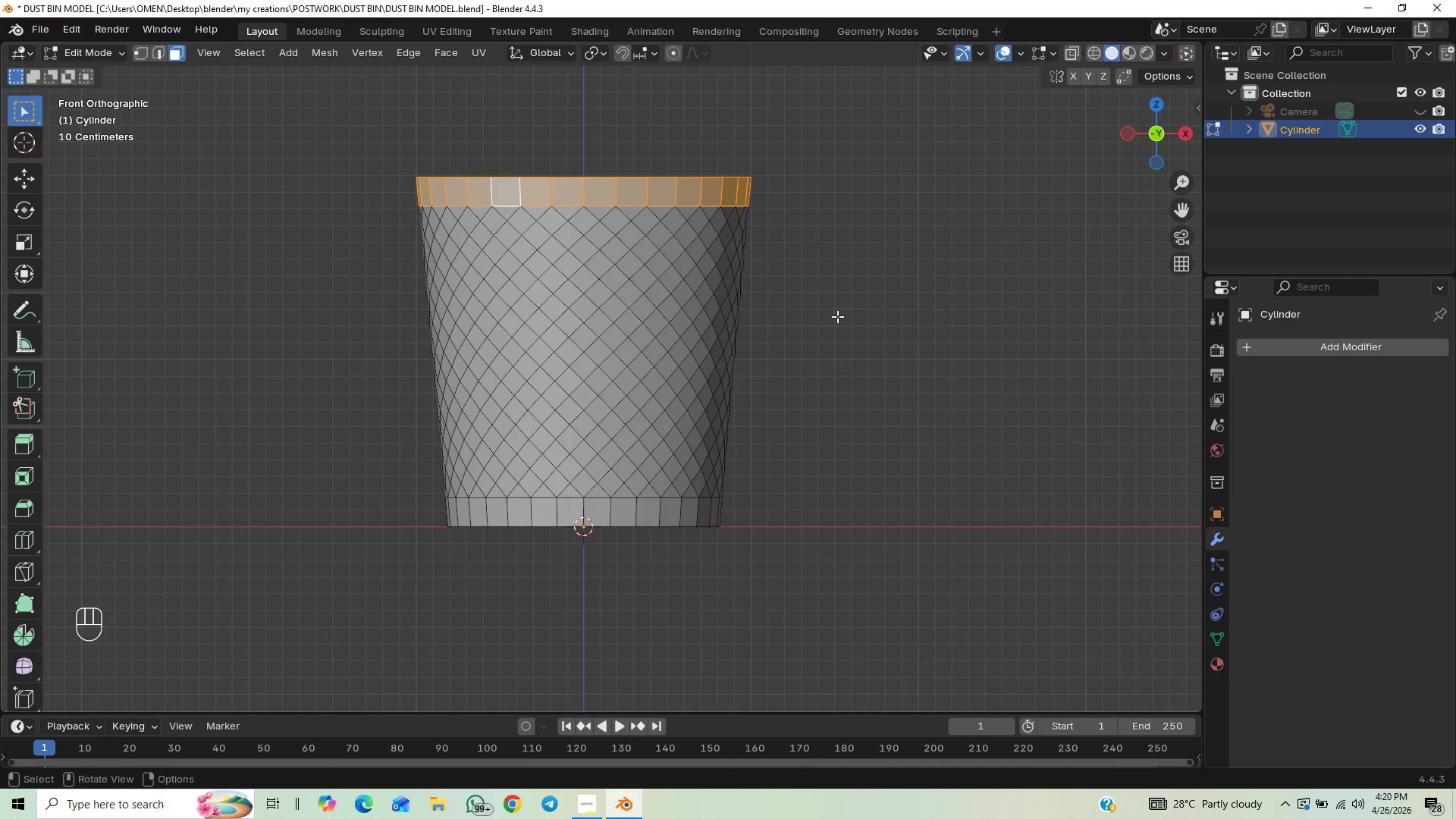 
hold_key(key=ShiftLeft, duration=0.39)
 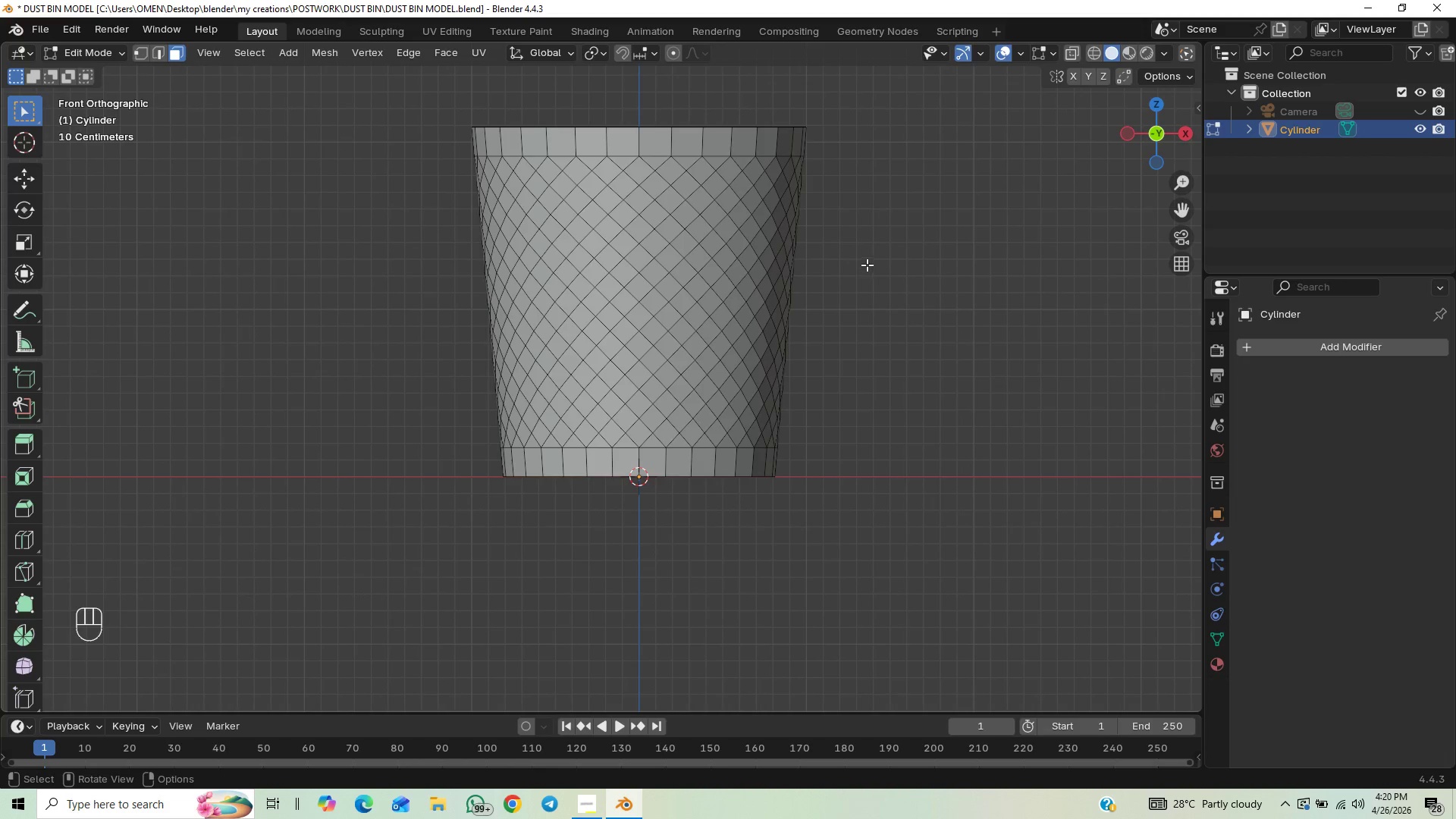 
hold_key(key=ShiftLeft, duration=0.56)
 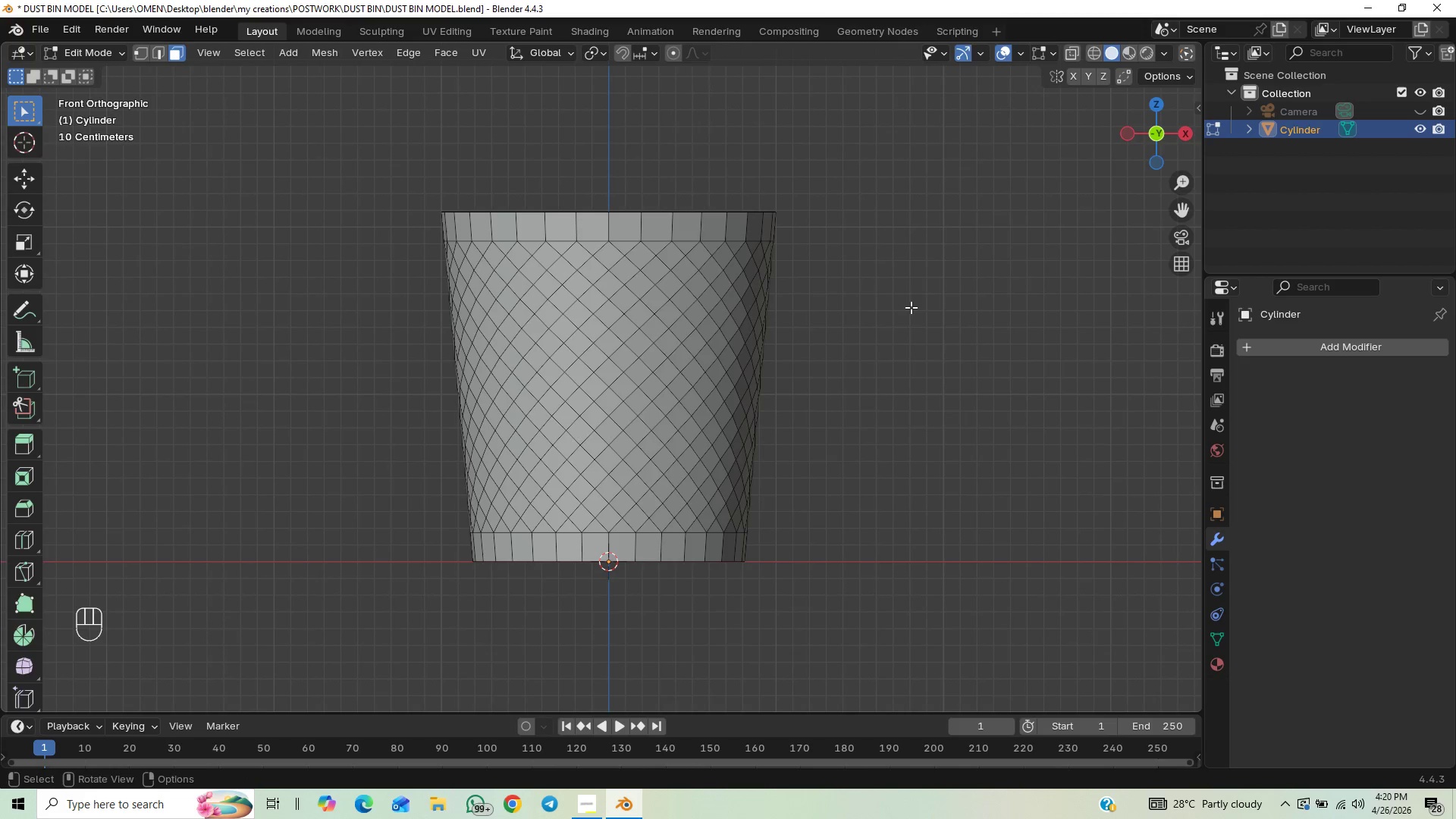 
key(Control+S)
 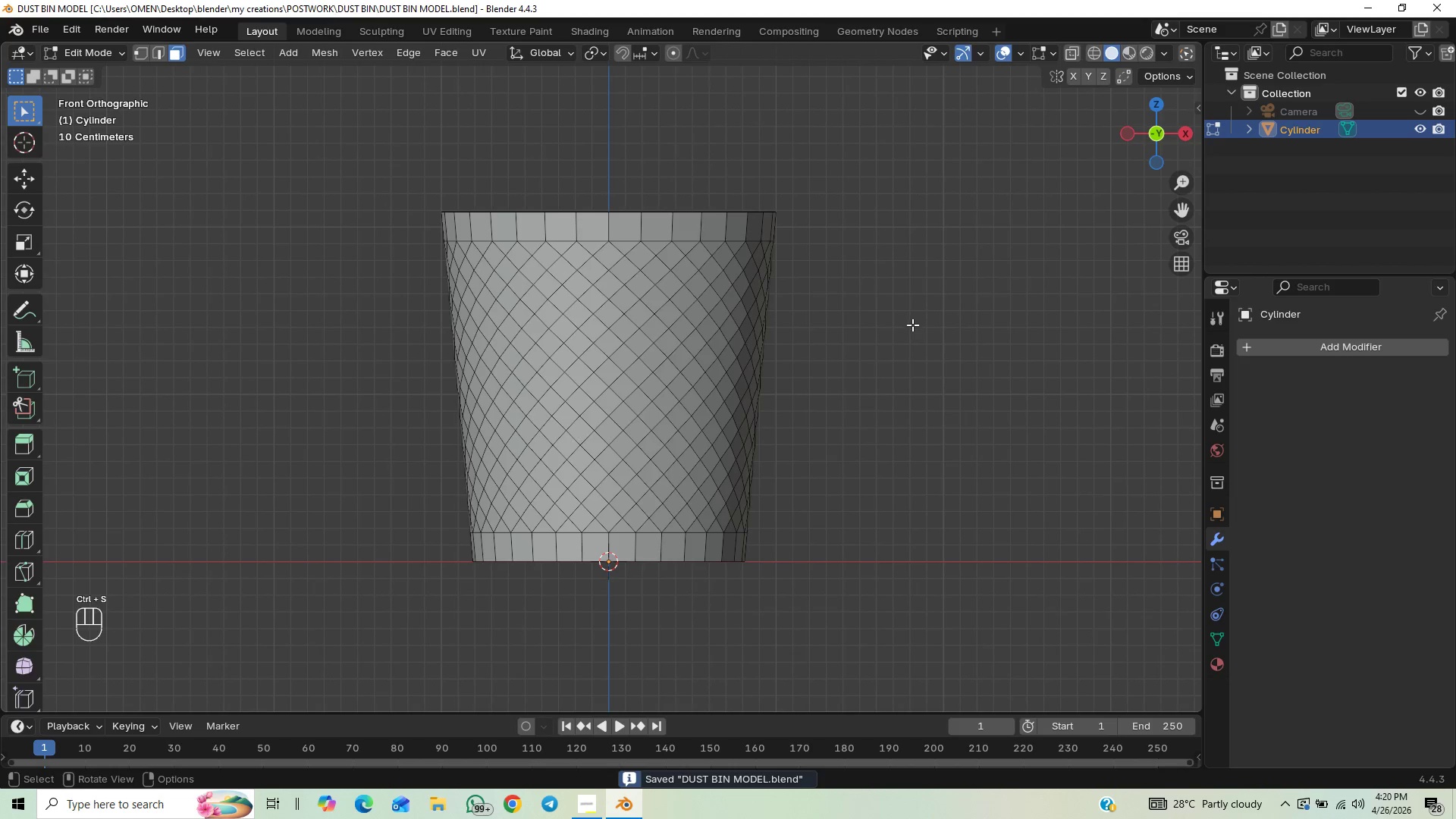 
hold_key(key=ShiftLeft, duration=0.34)
 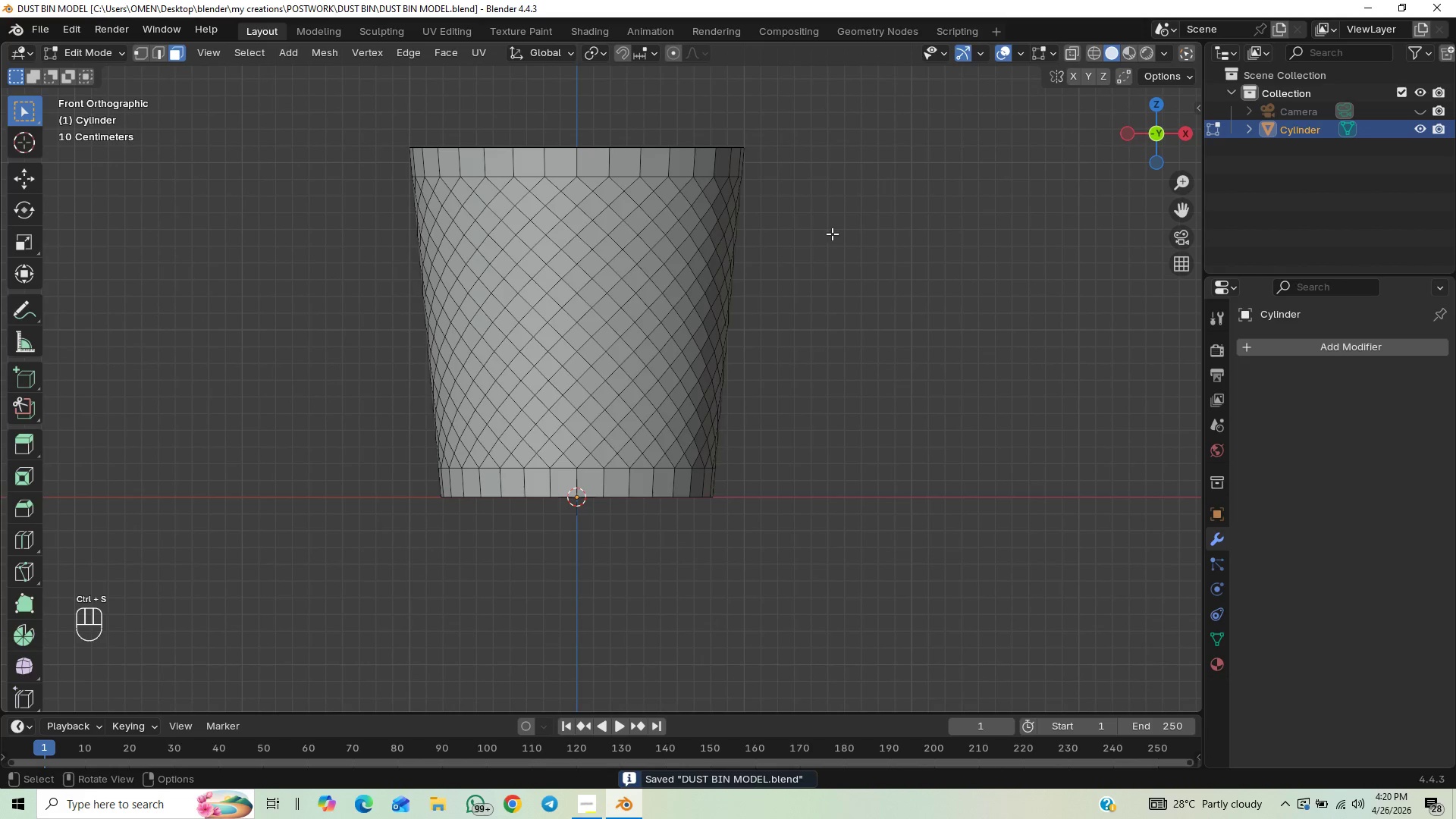 
scroll: coordinate [828, 278], scroll_direction: up, amount: 1.0
 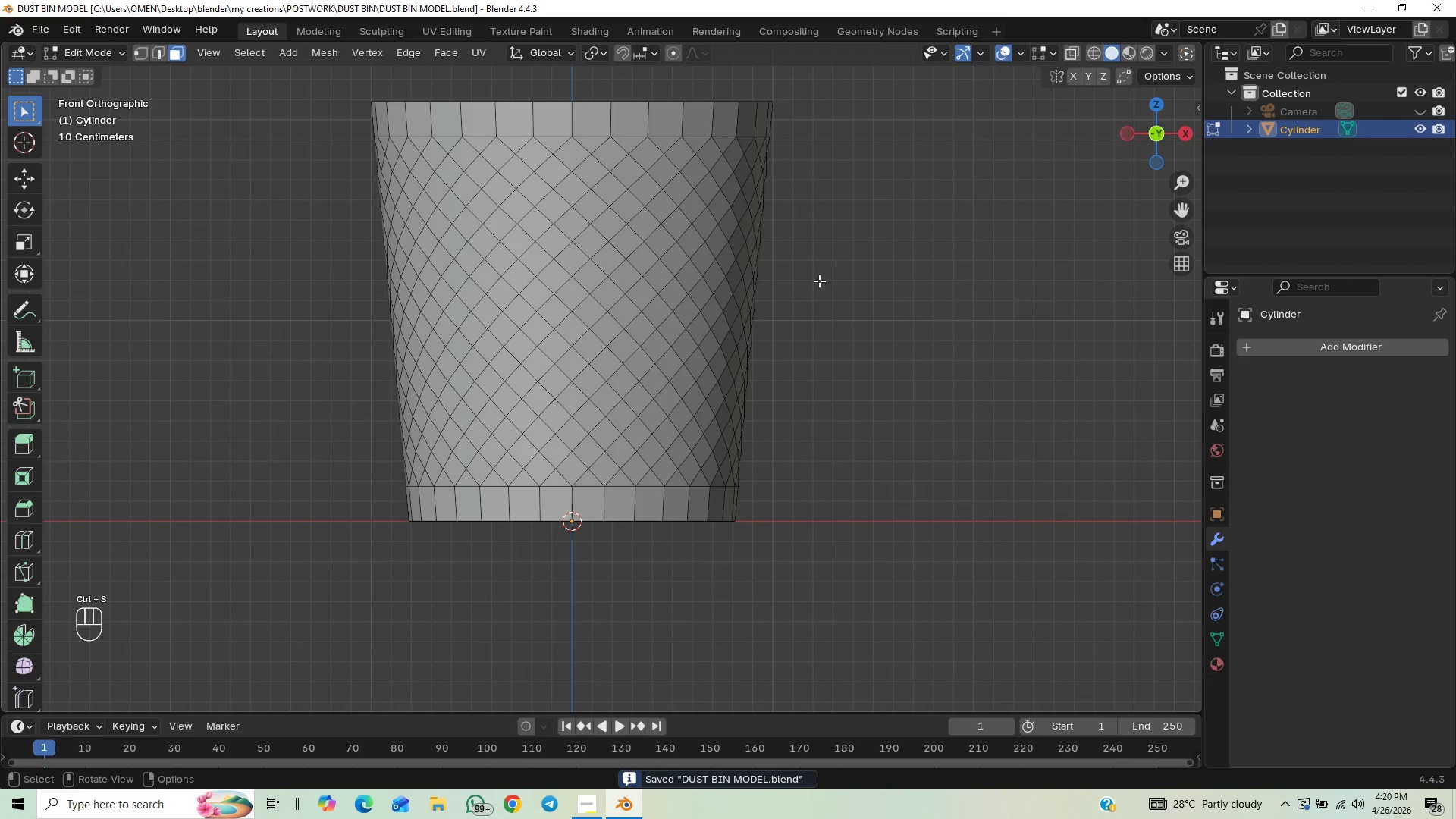 
hold_key(key=ShiftLeft, duration=0.31)
 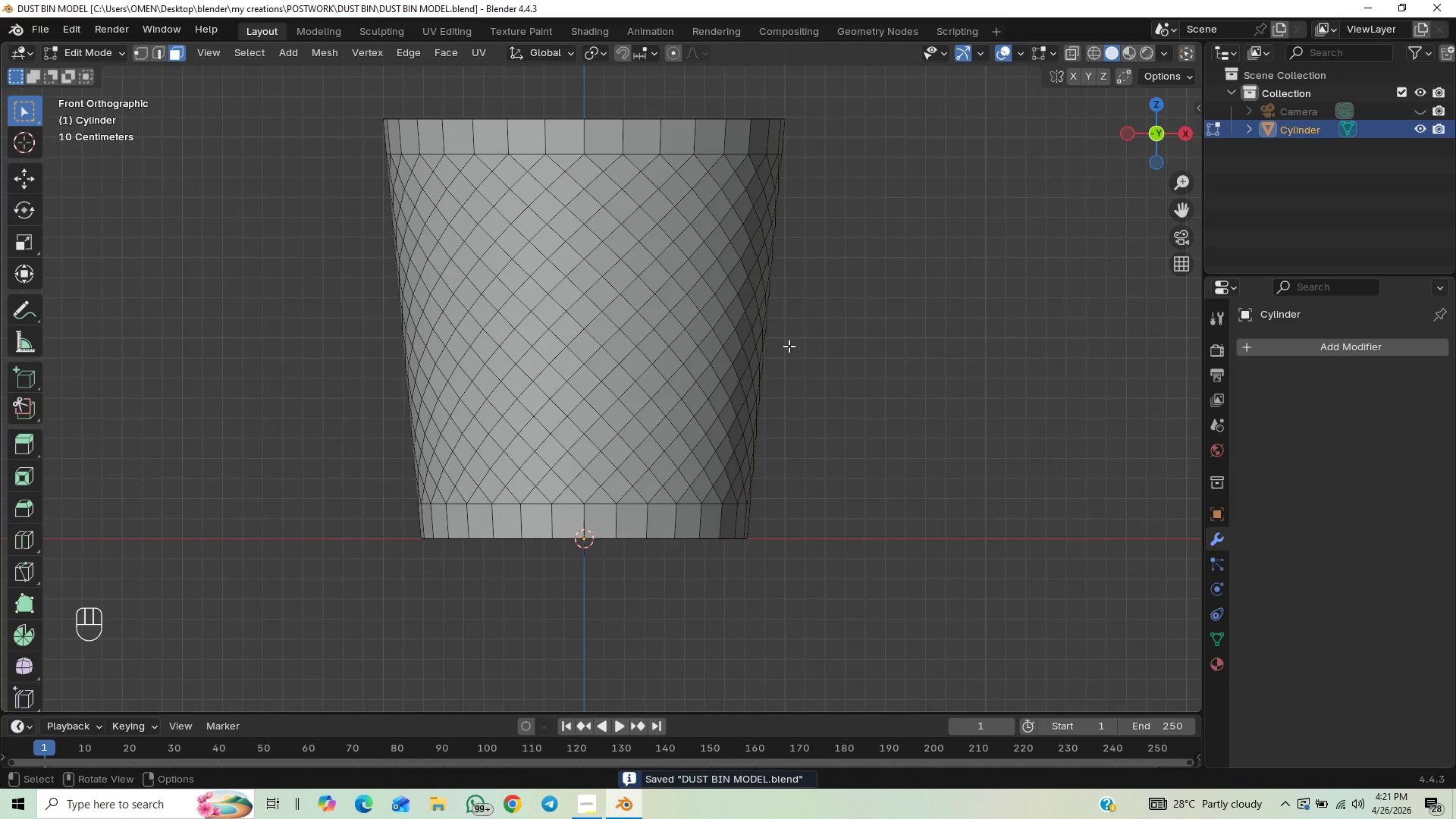 
key(Control+S)
 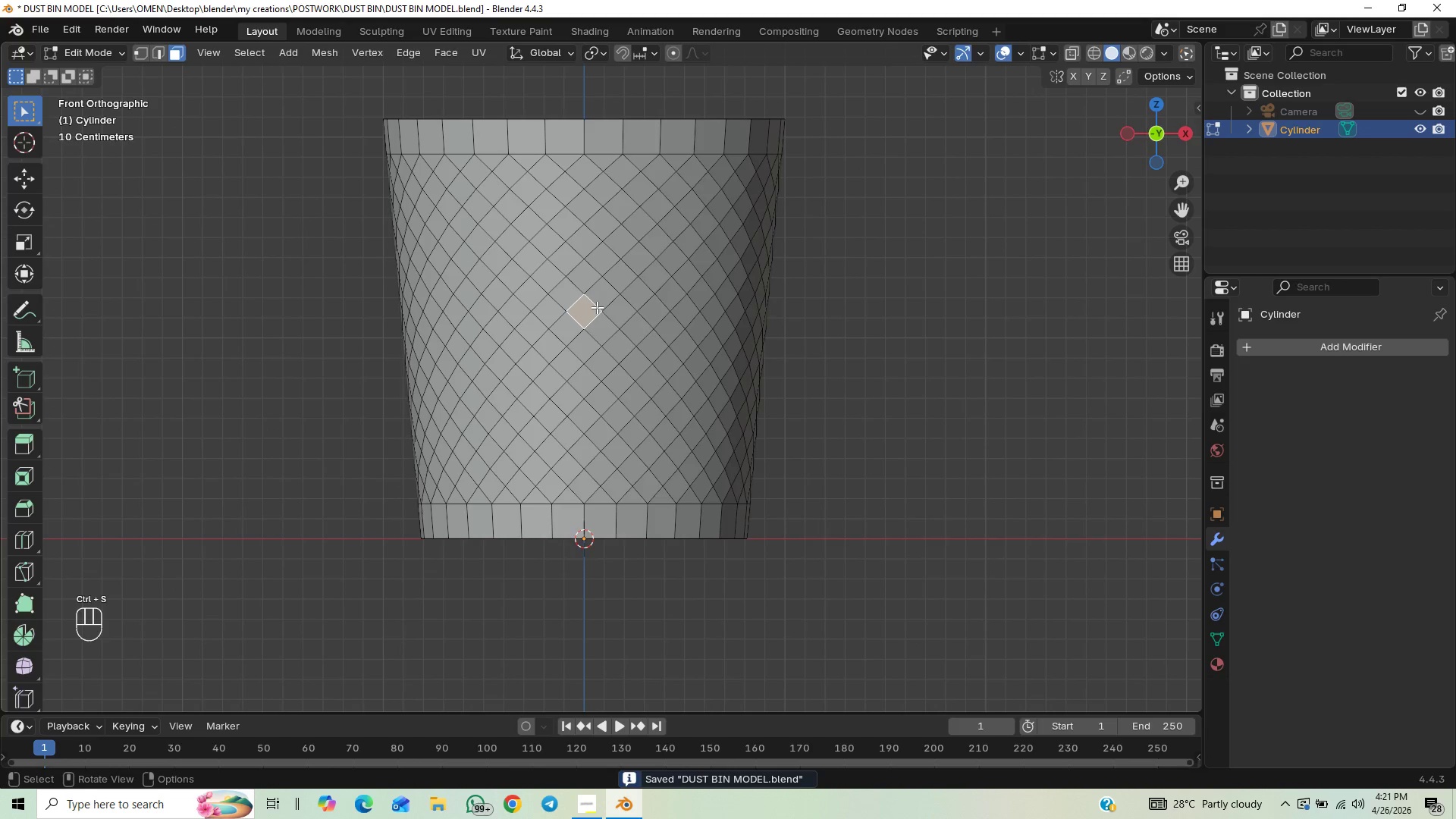 
key(2)
 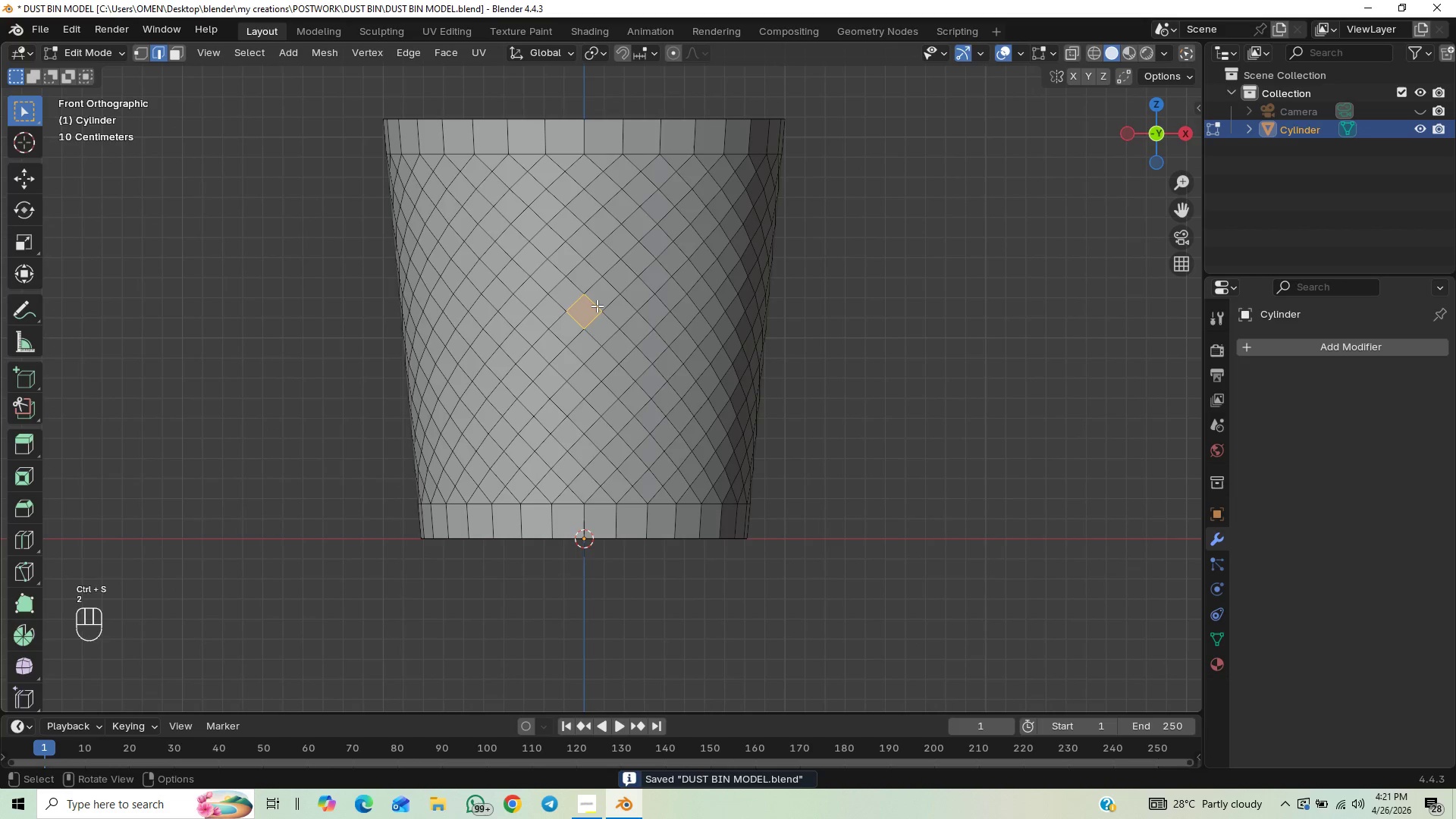 
left_click([597, 306])
 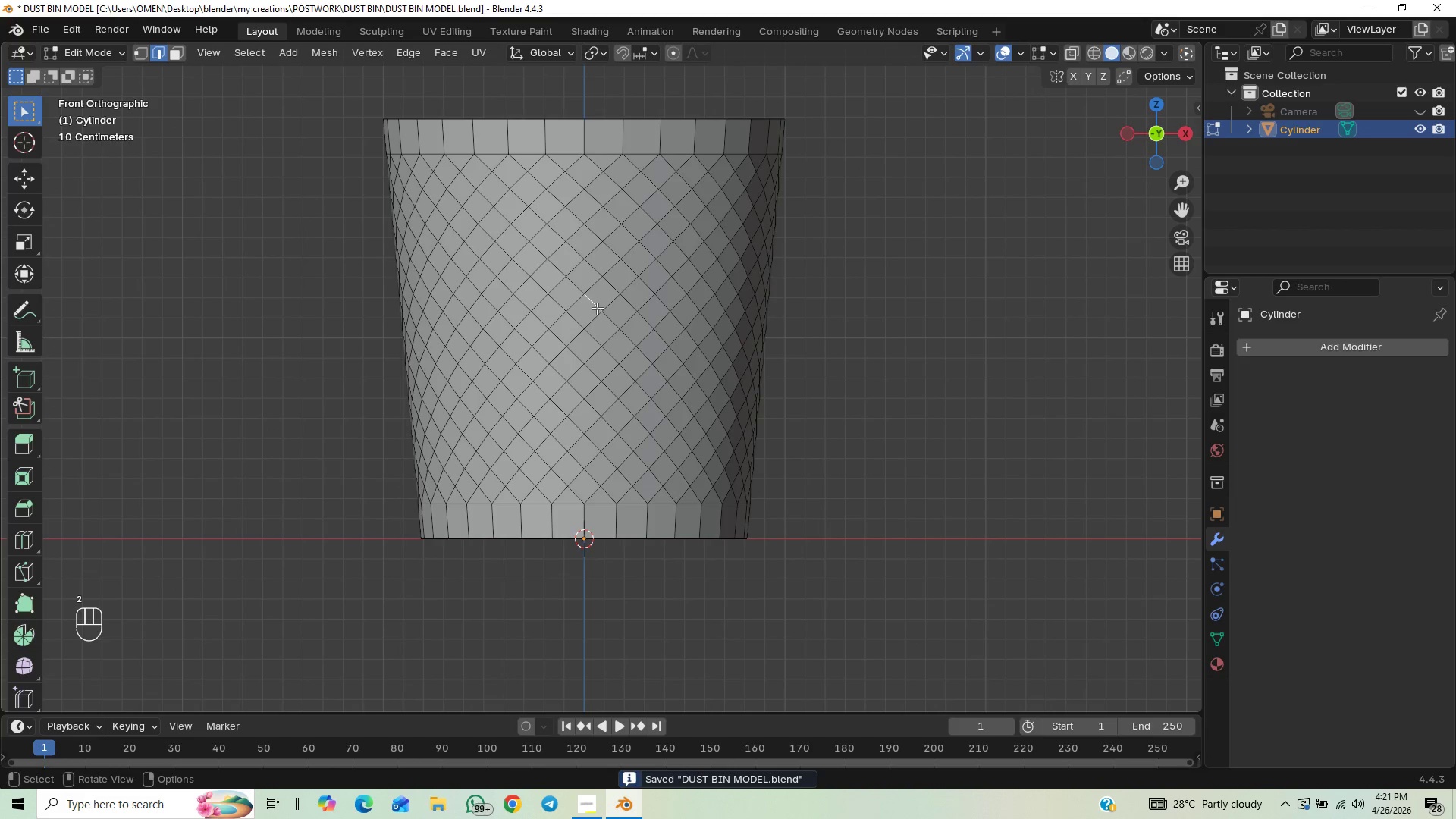 
hold_key(key=AltLeft, duration=0.55)
left_click([597, 308])
 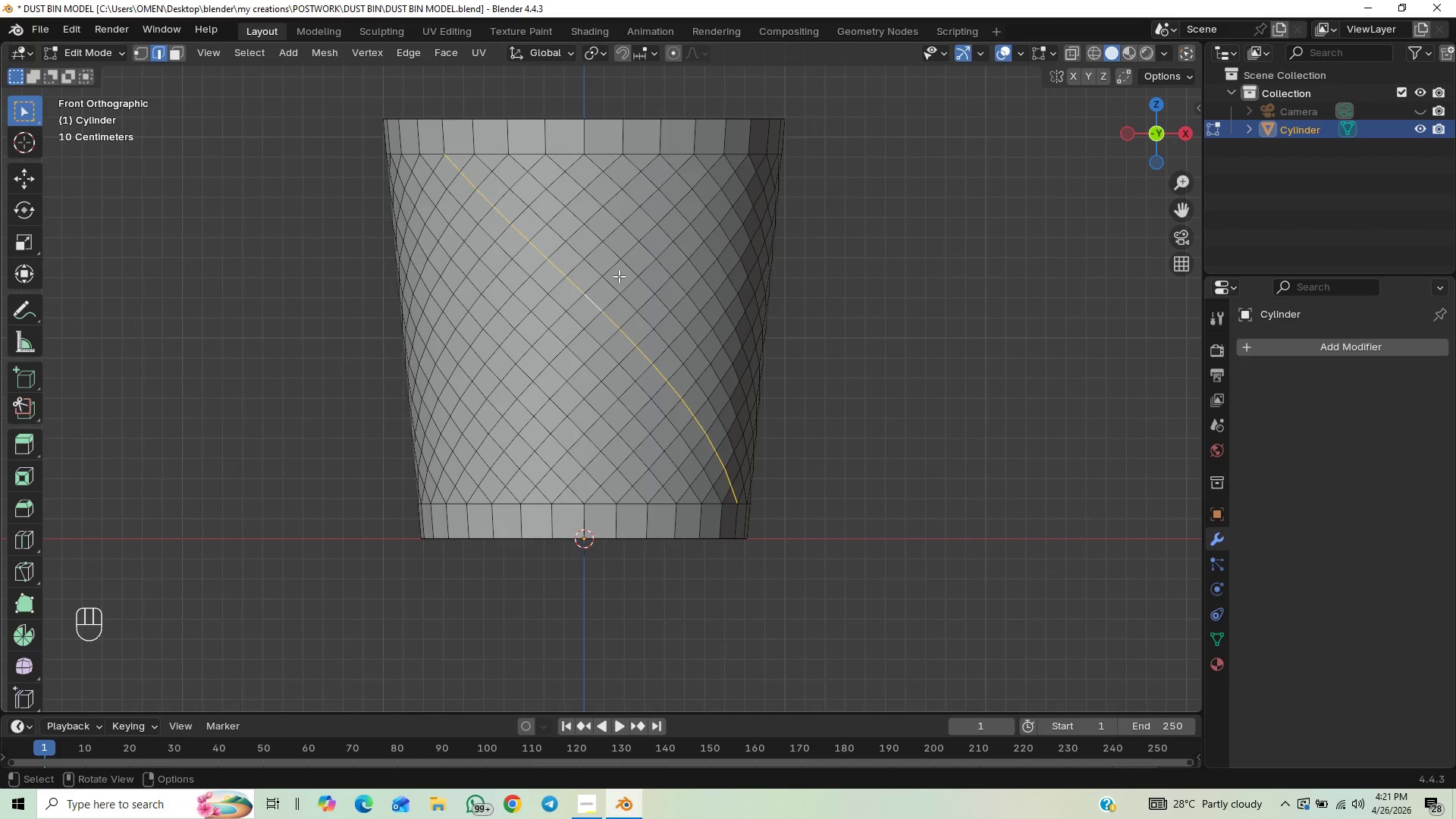 
left_click([574, 287])
 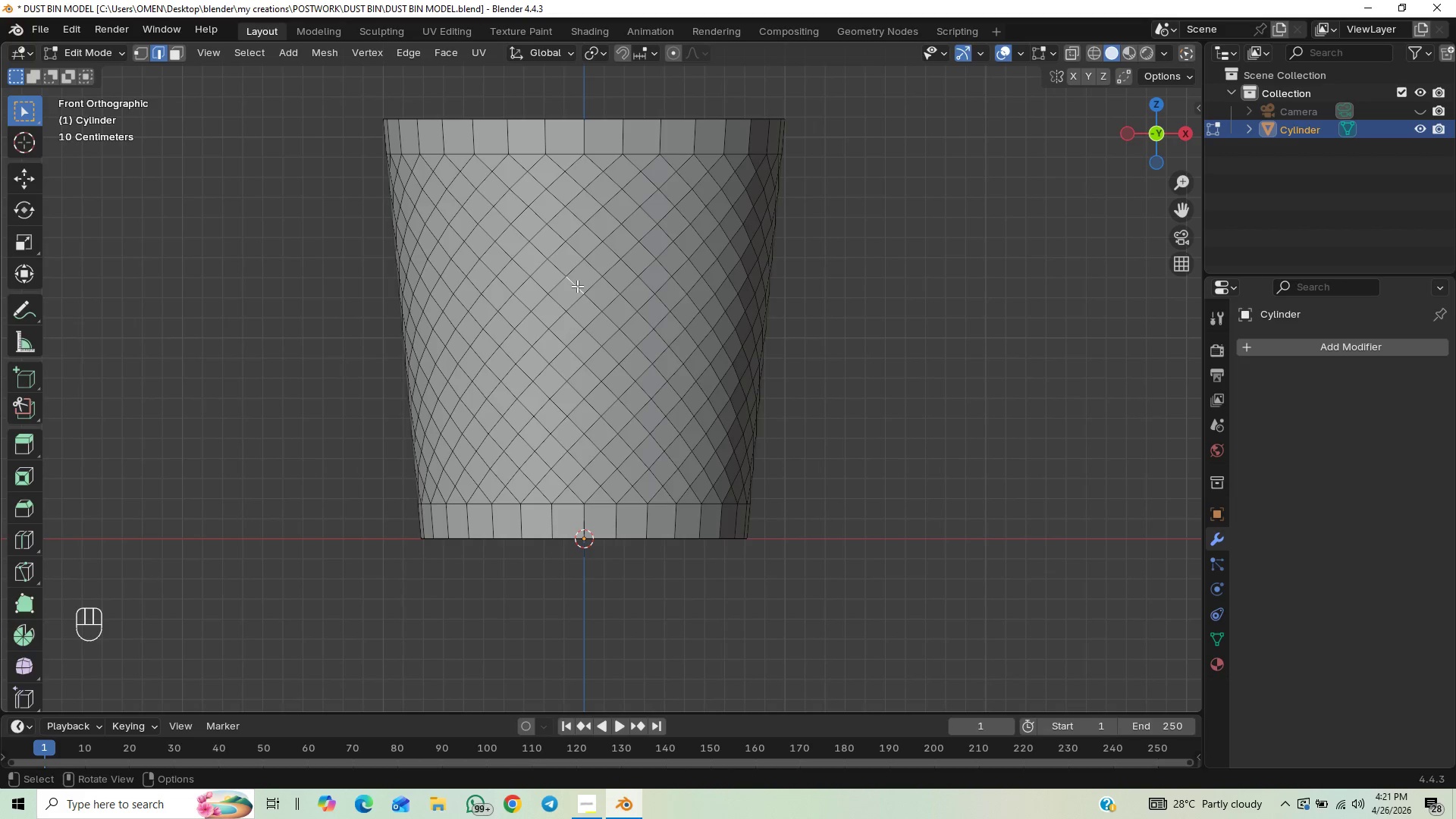 
key(Shift+G)
 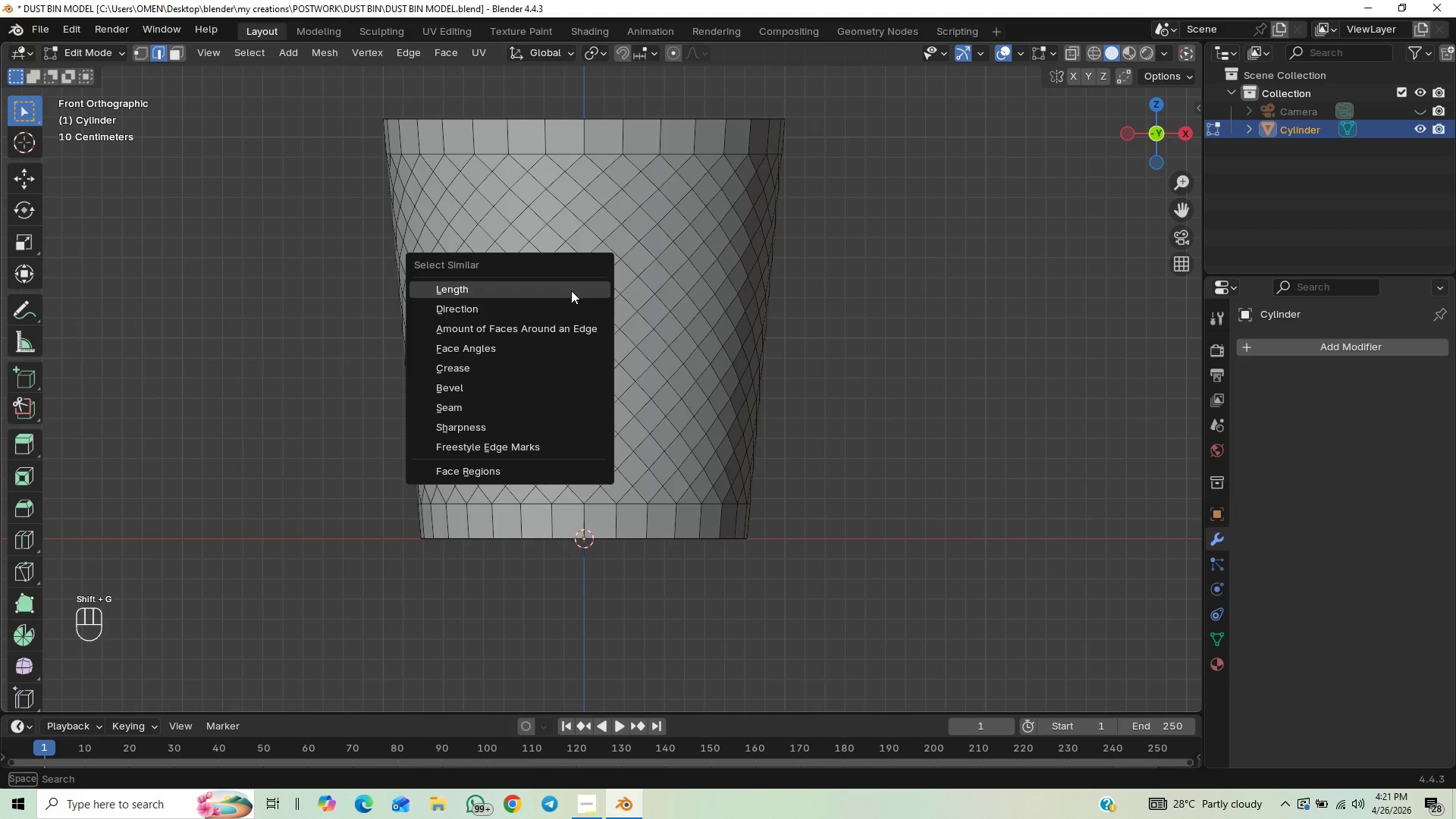 
left_click([570, 291])
 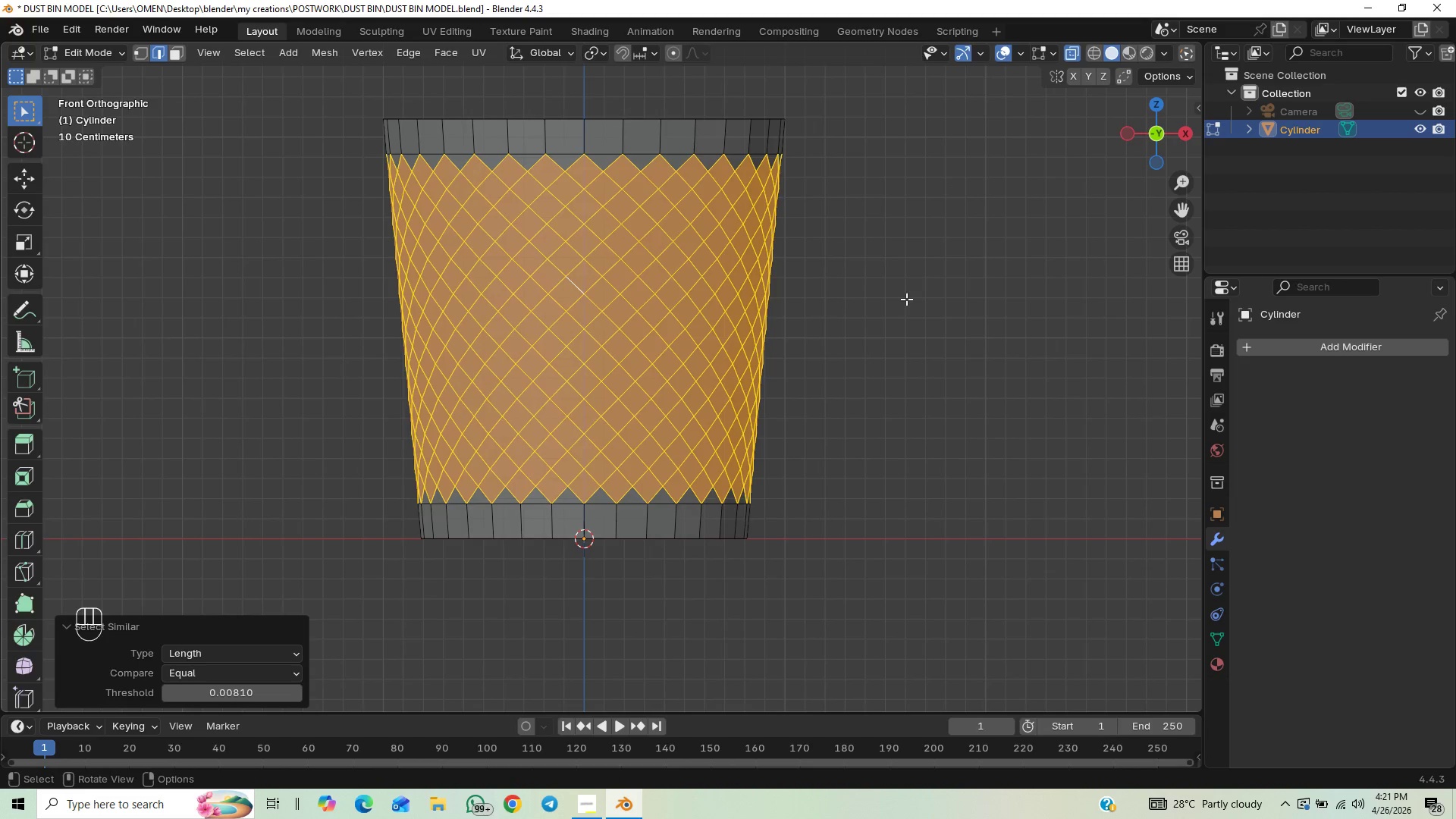 
key(I)
 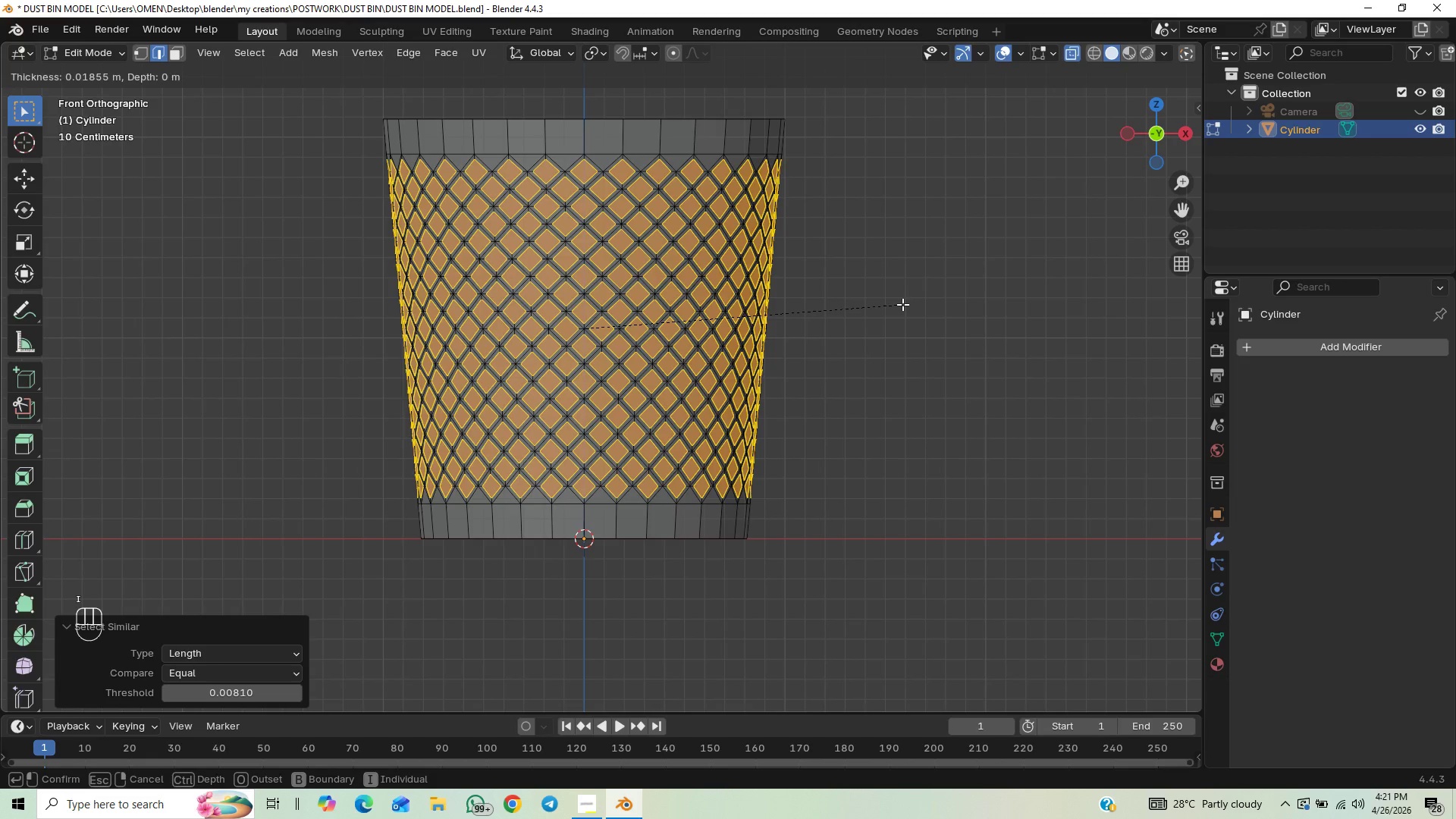 
hold_key(key=ShiftLeft, duration=1.53)
left_click([896, 303])
 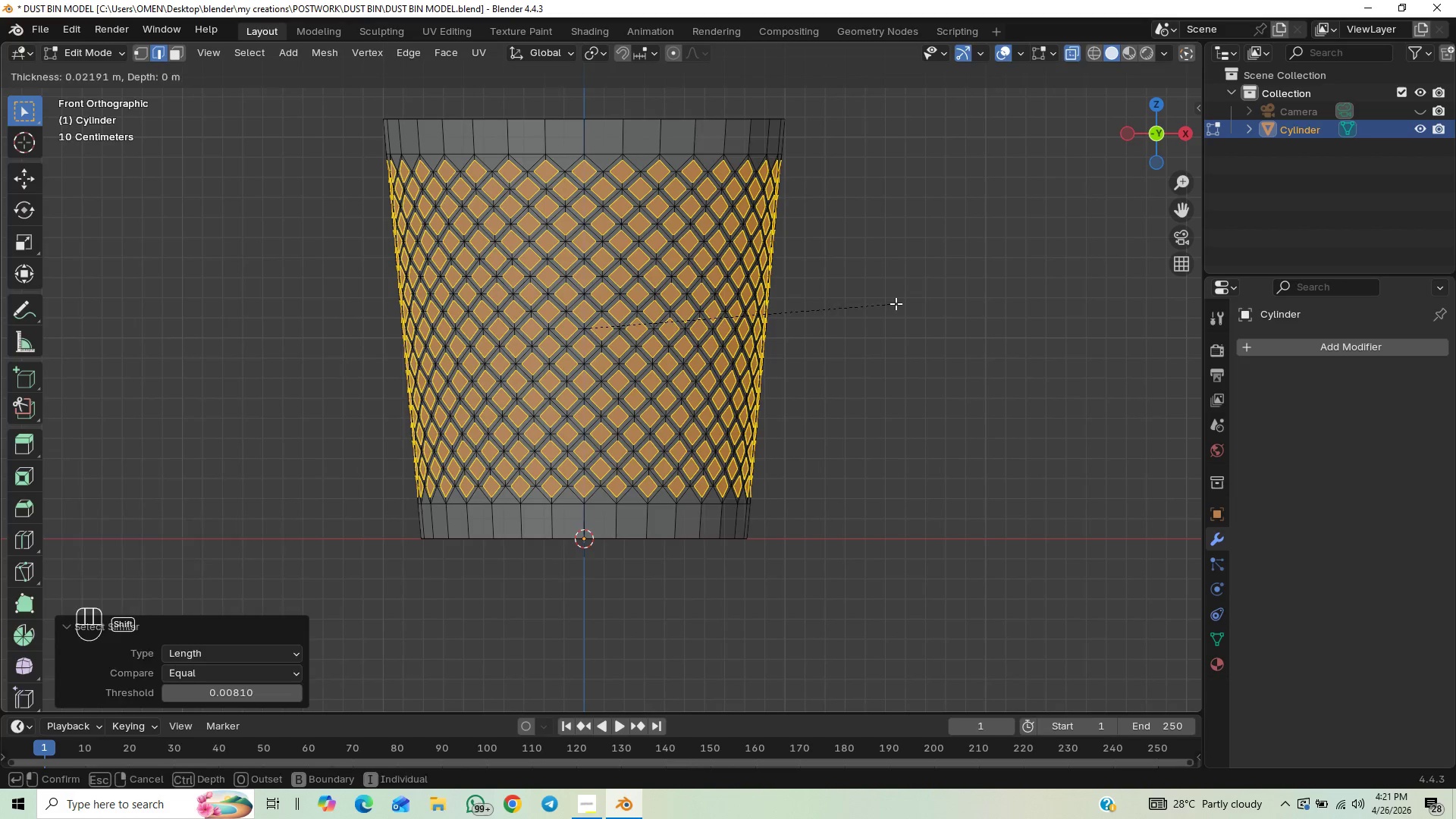 
key(Shift+ShiftLeft)
 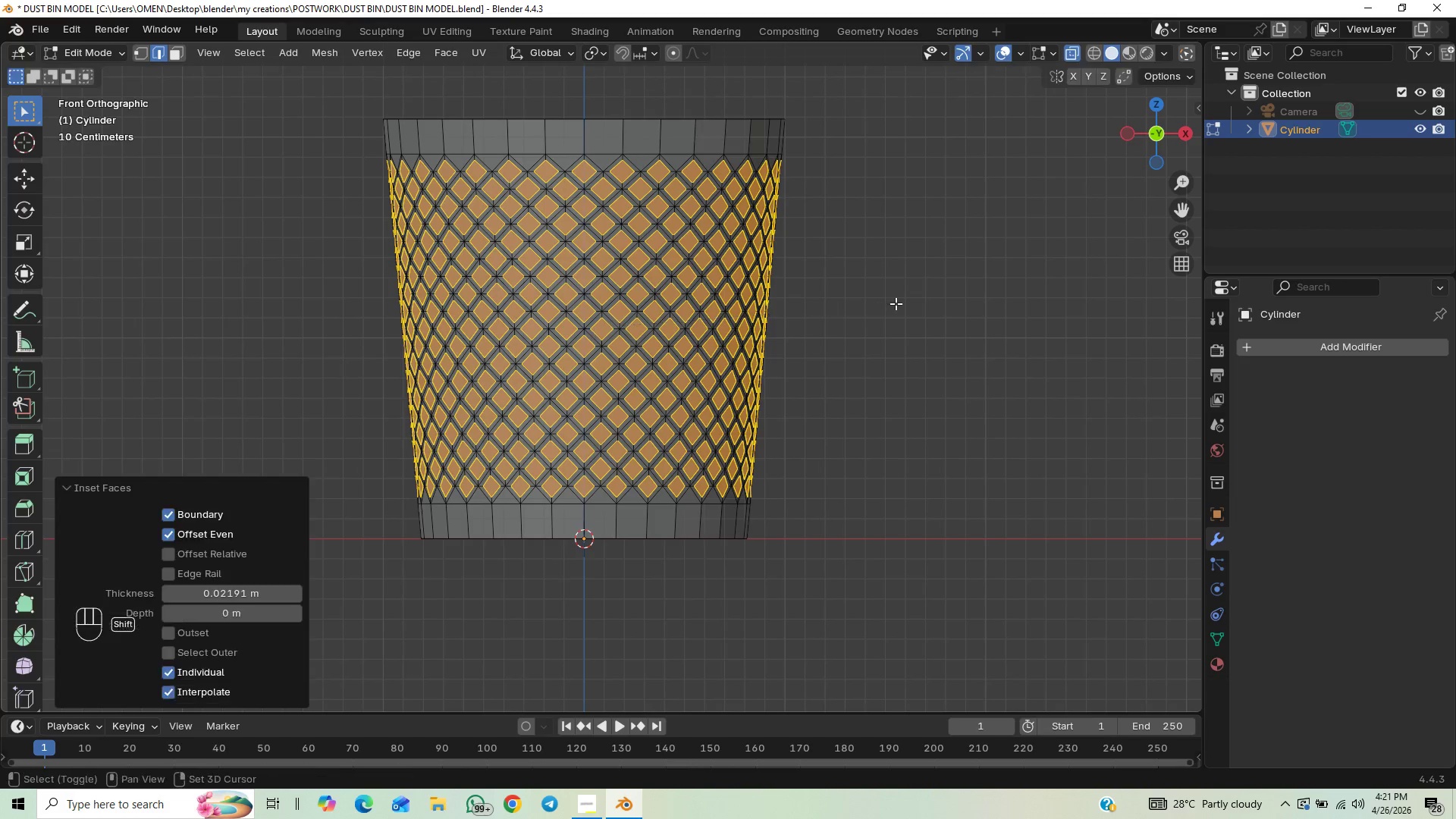 
key(Shift+ShiftLeft)
 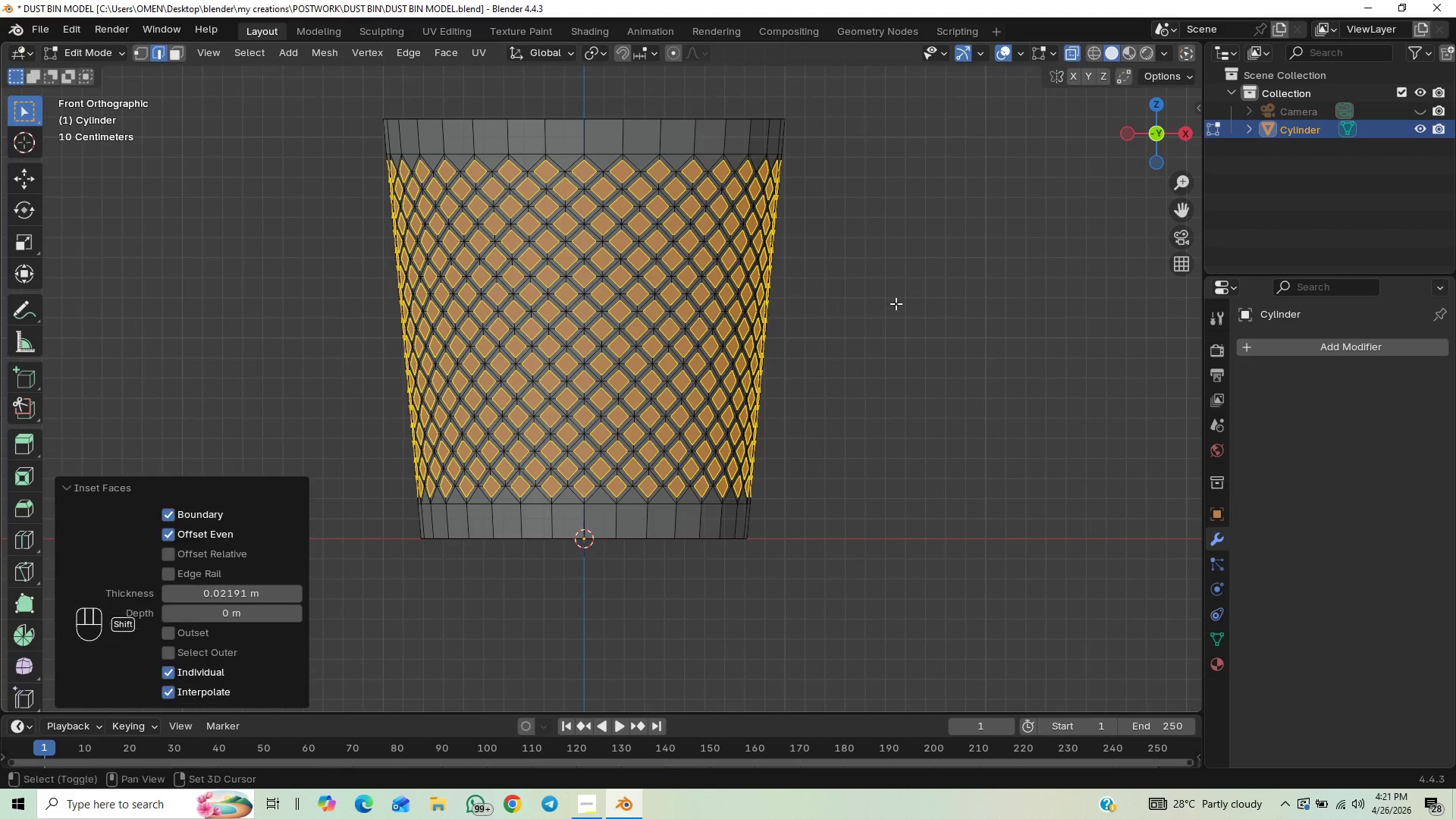 
key(Shift+ShiftLeft)
 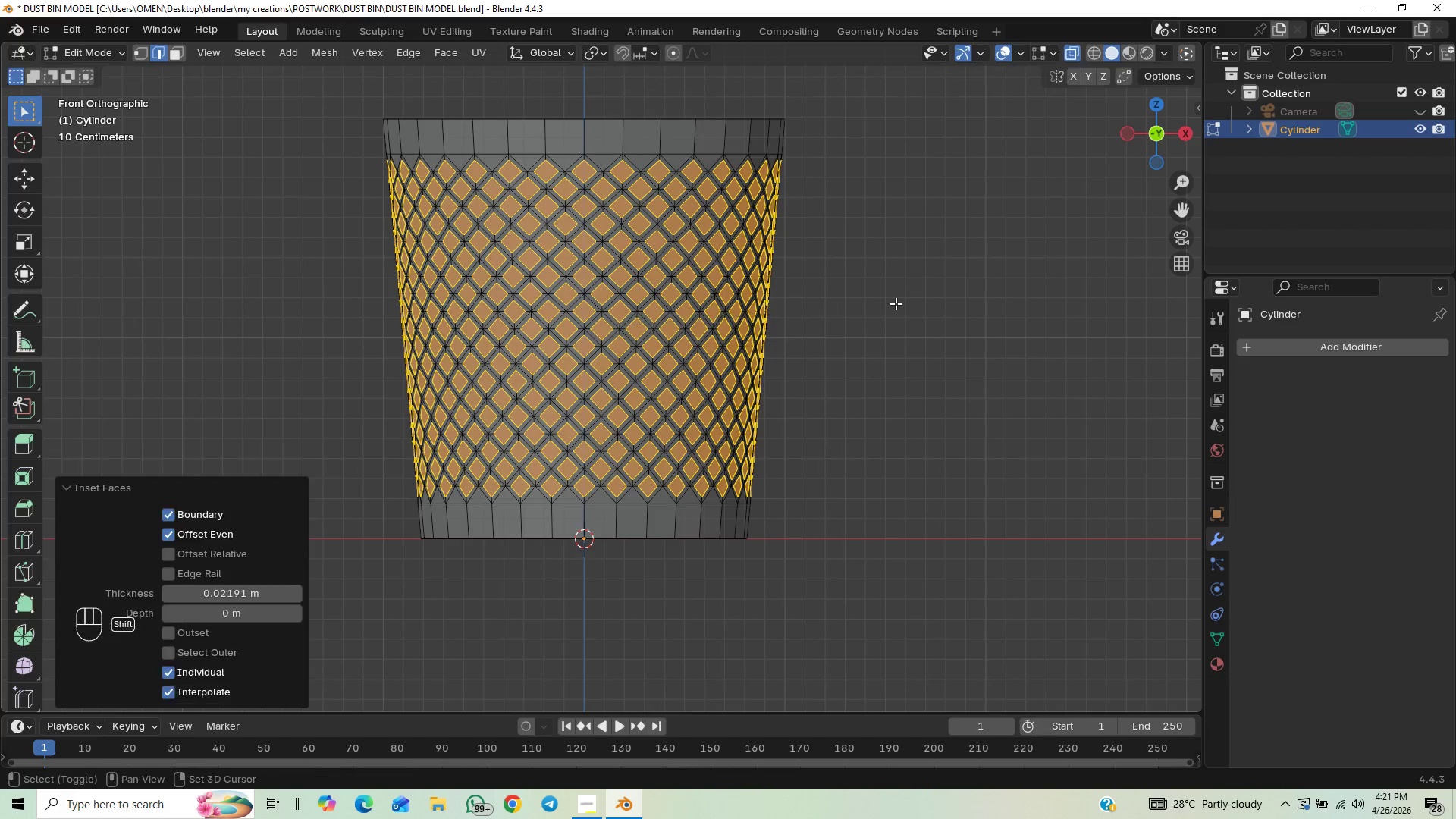 
key(Shift+ShiftLeft)
 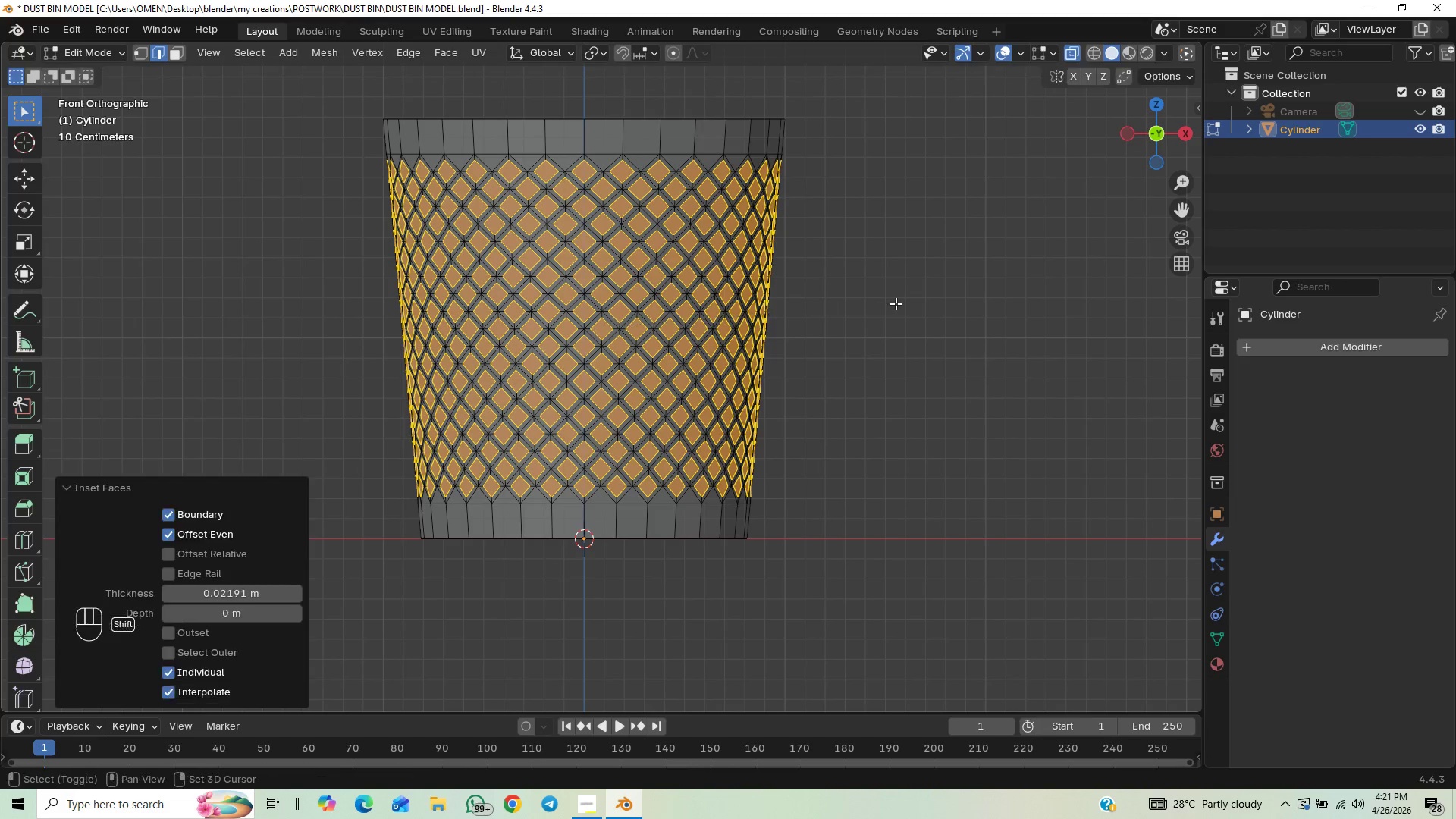 
key(Shift+ShiftLeft)
 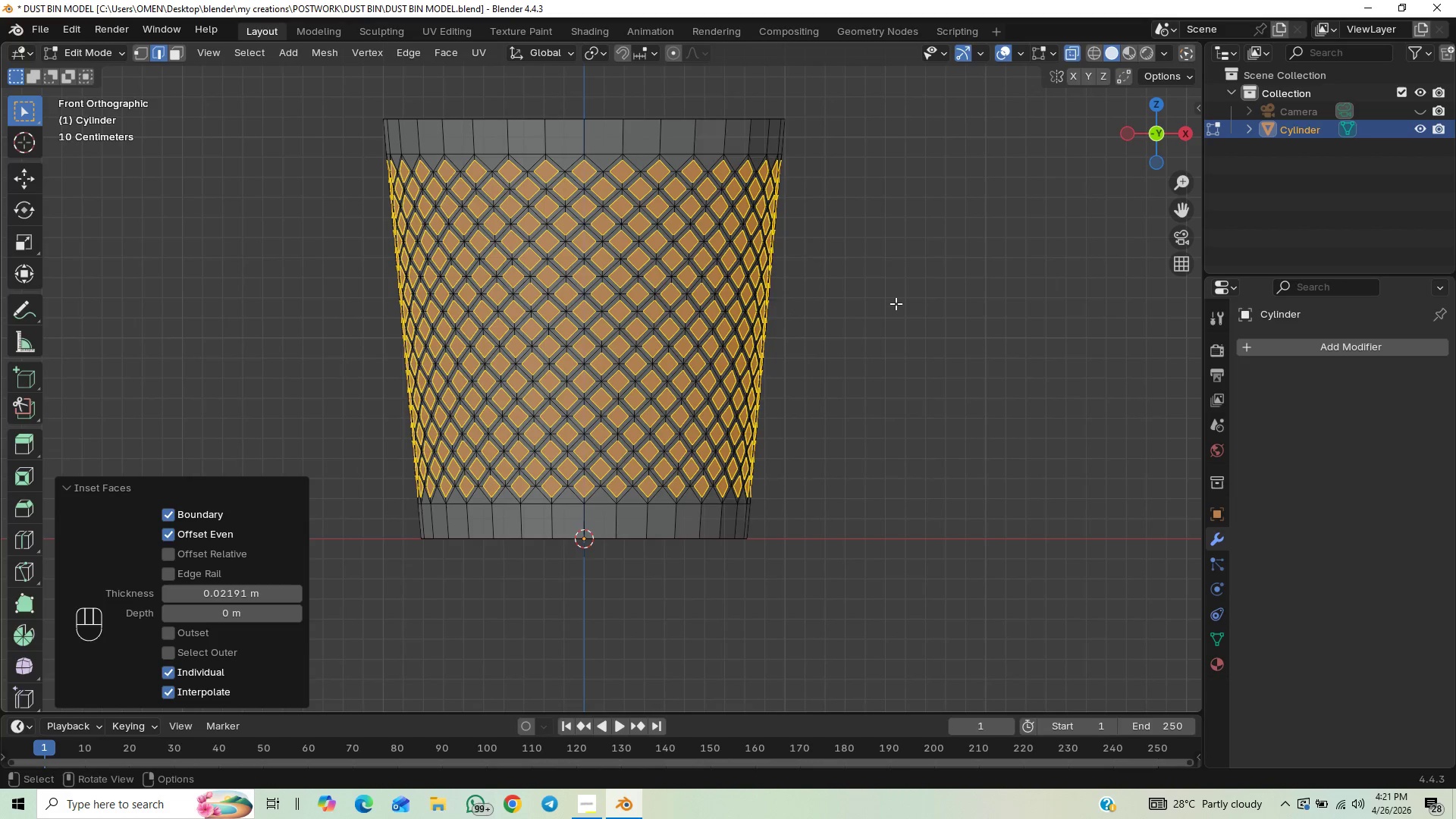 
key(X)
 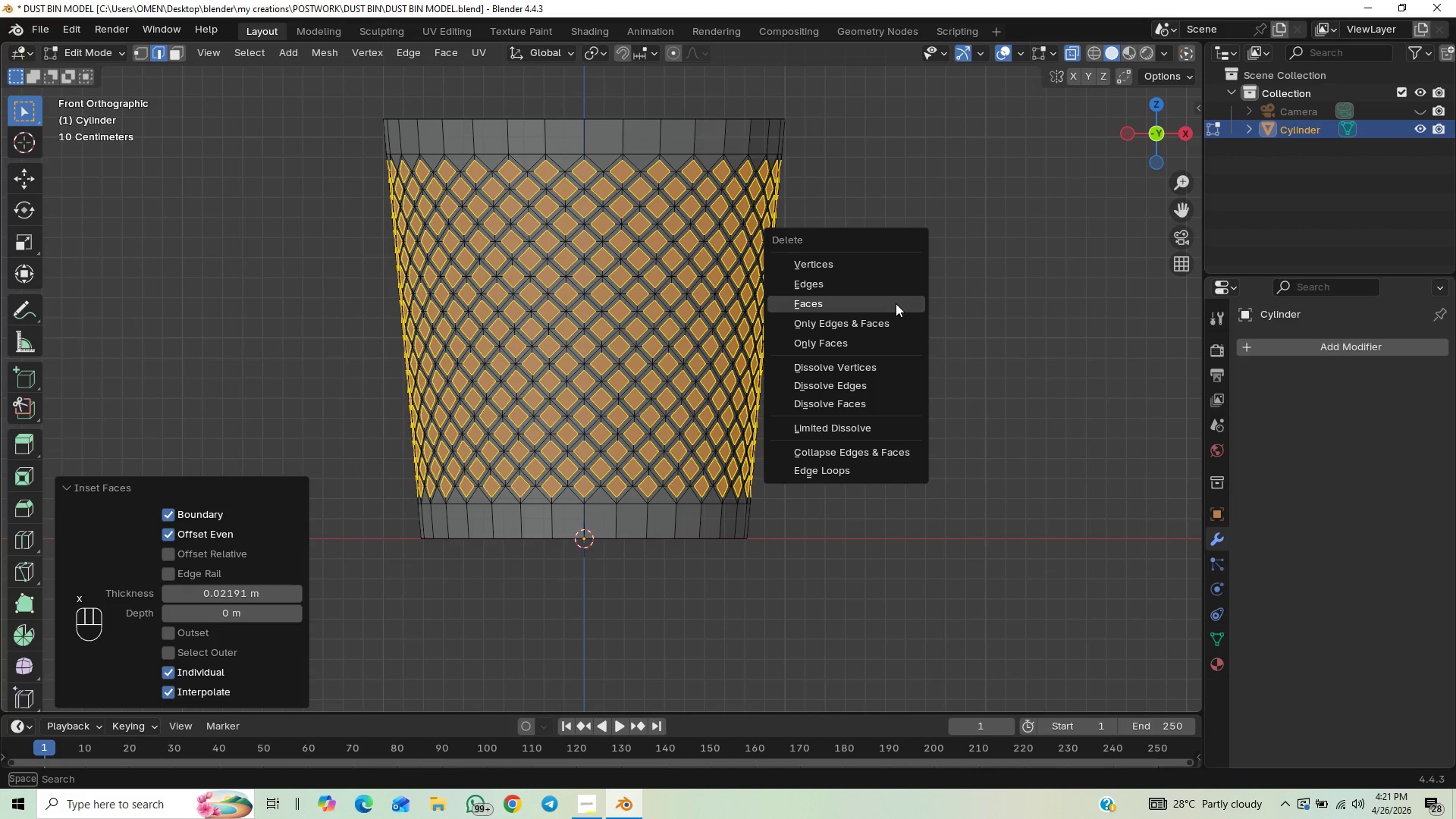 
left_click([896, 303])
 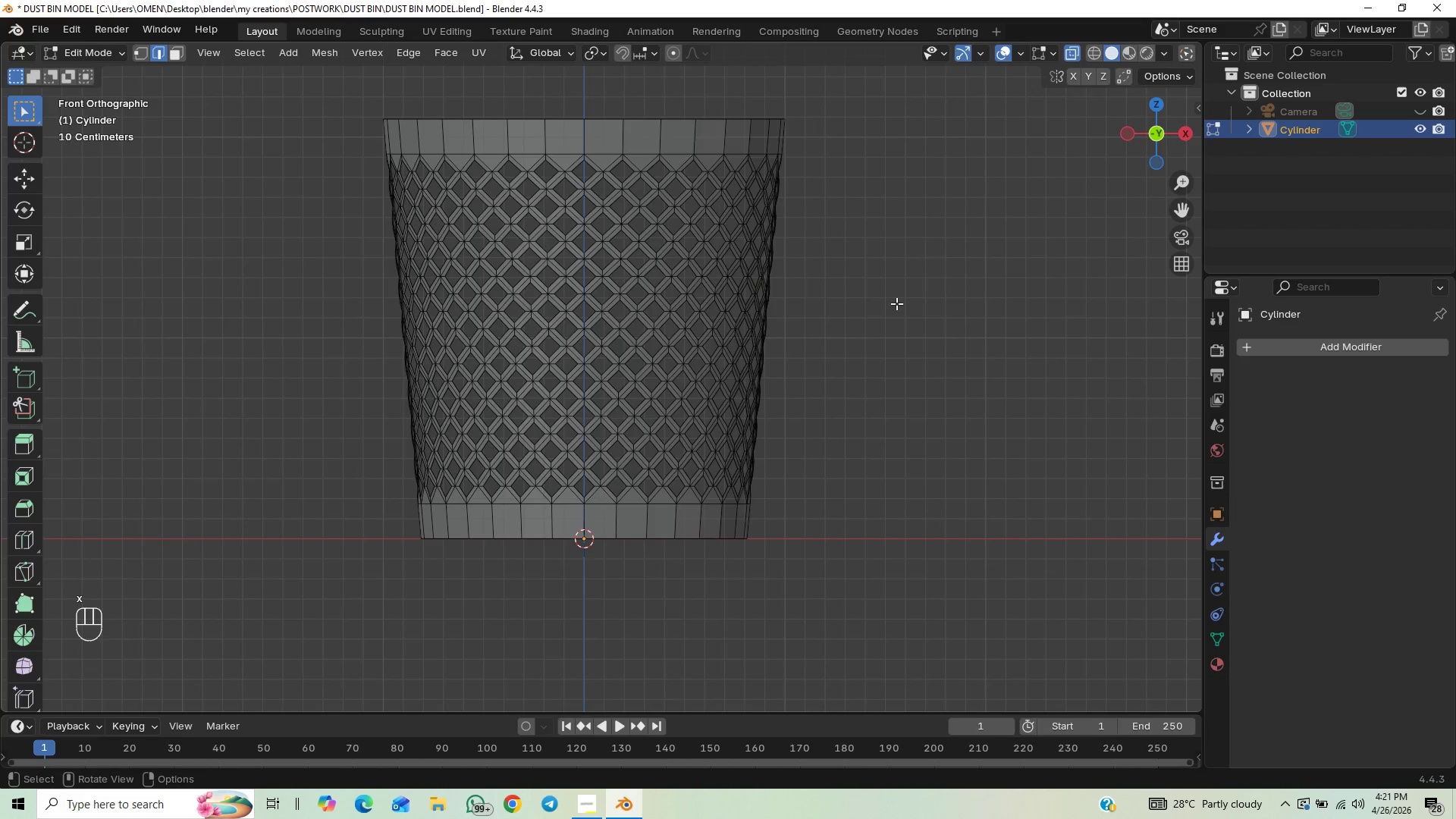 
key(Control+S)
 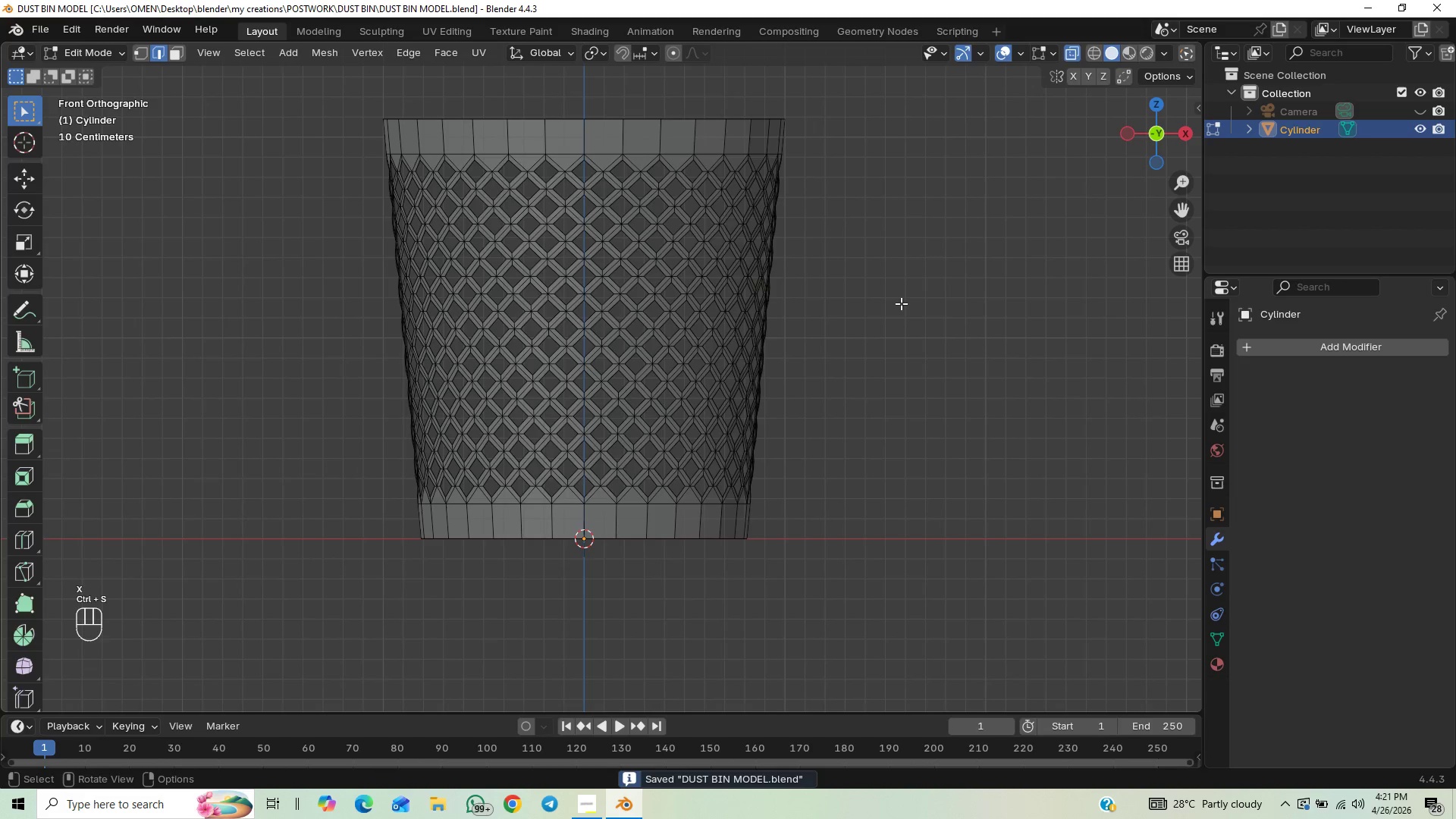 
key(Tab)
 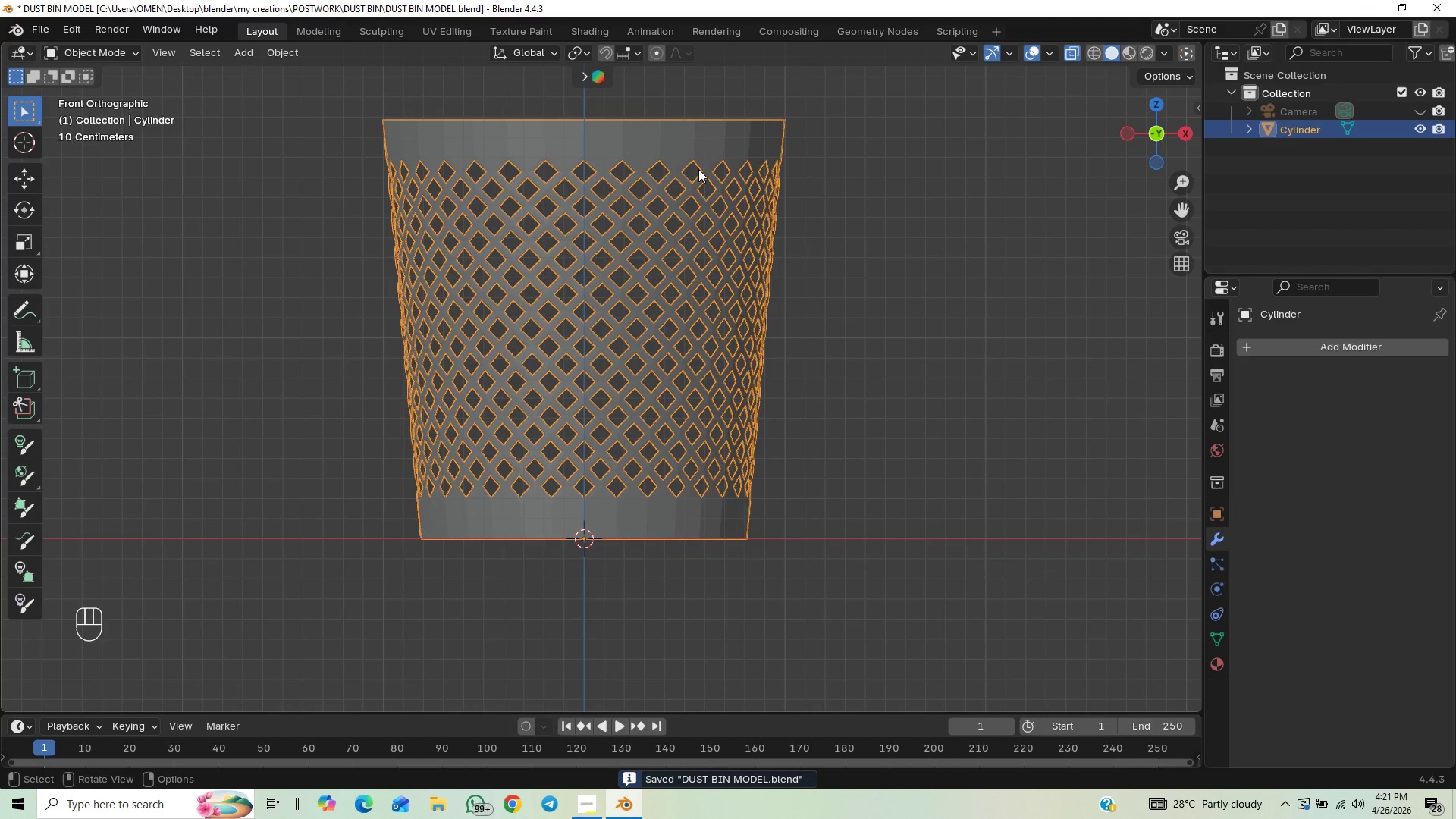 
wait(5.7)
 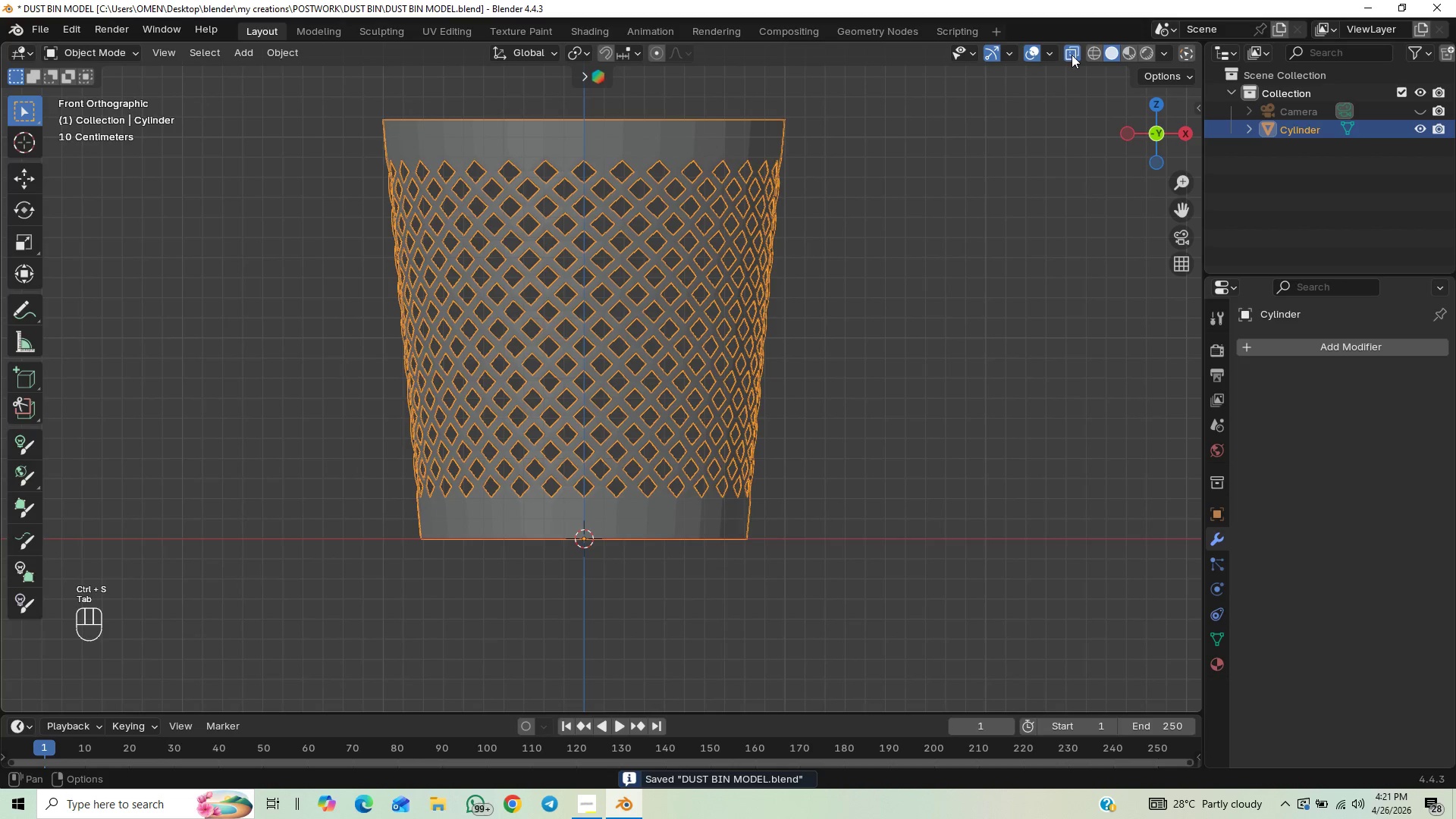 
key(Control+3)
 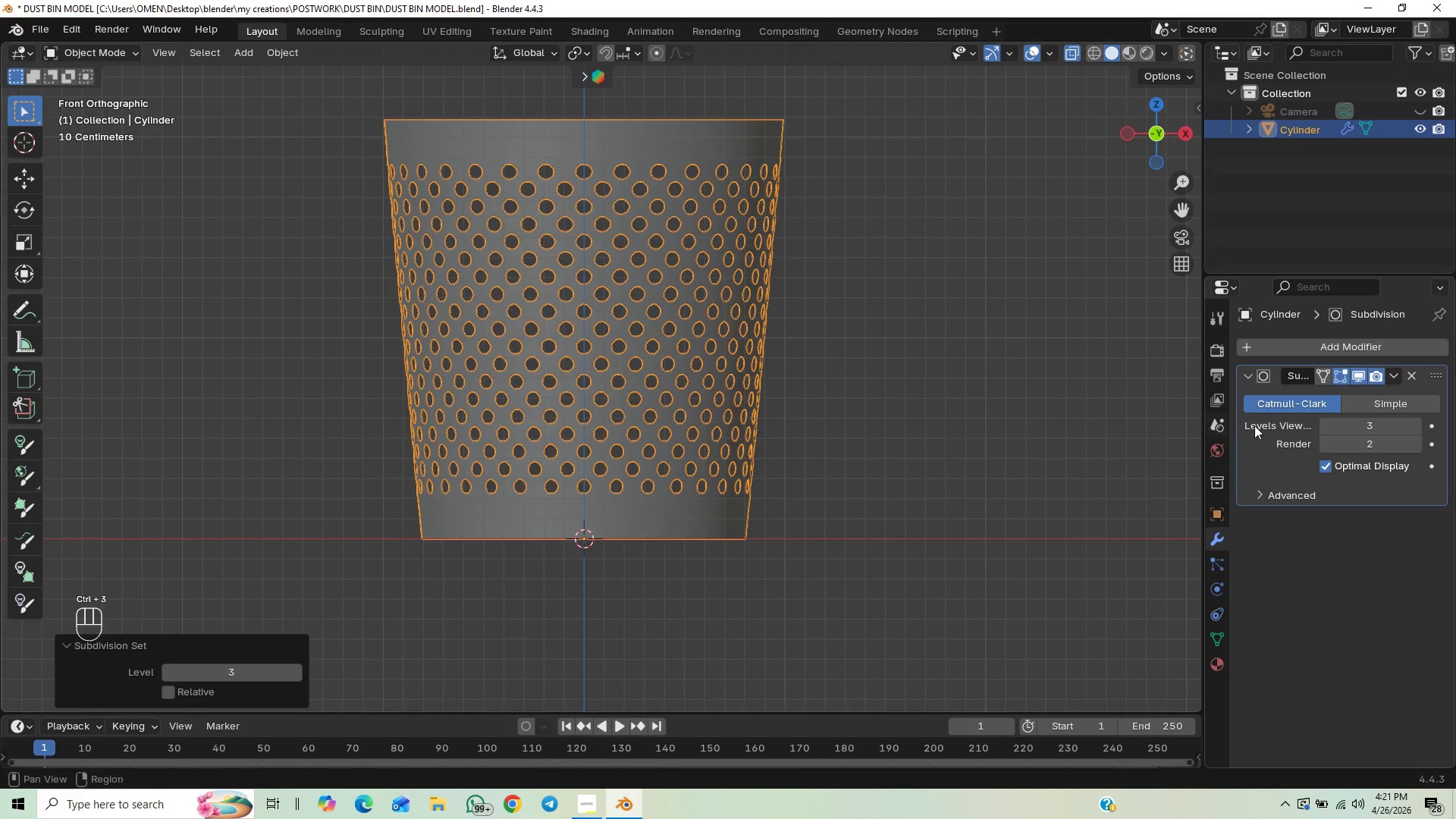 
left_click([1328, 425])
 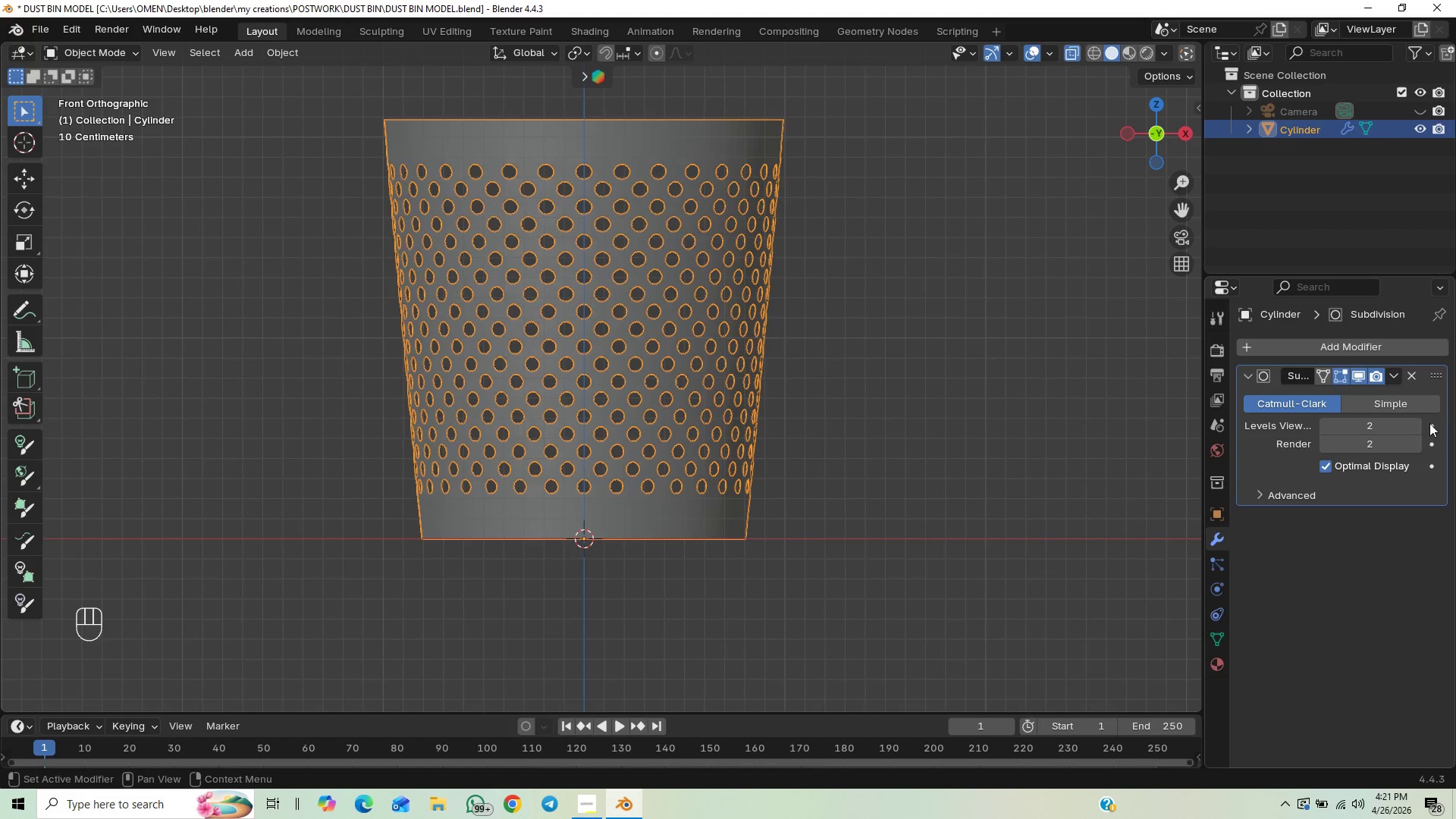 
left_click([1420, 425])
 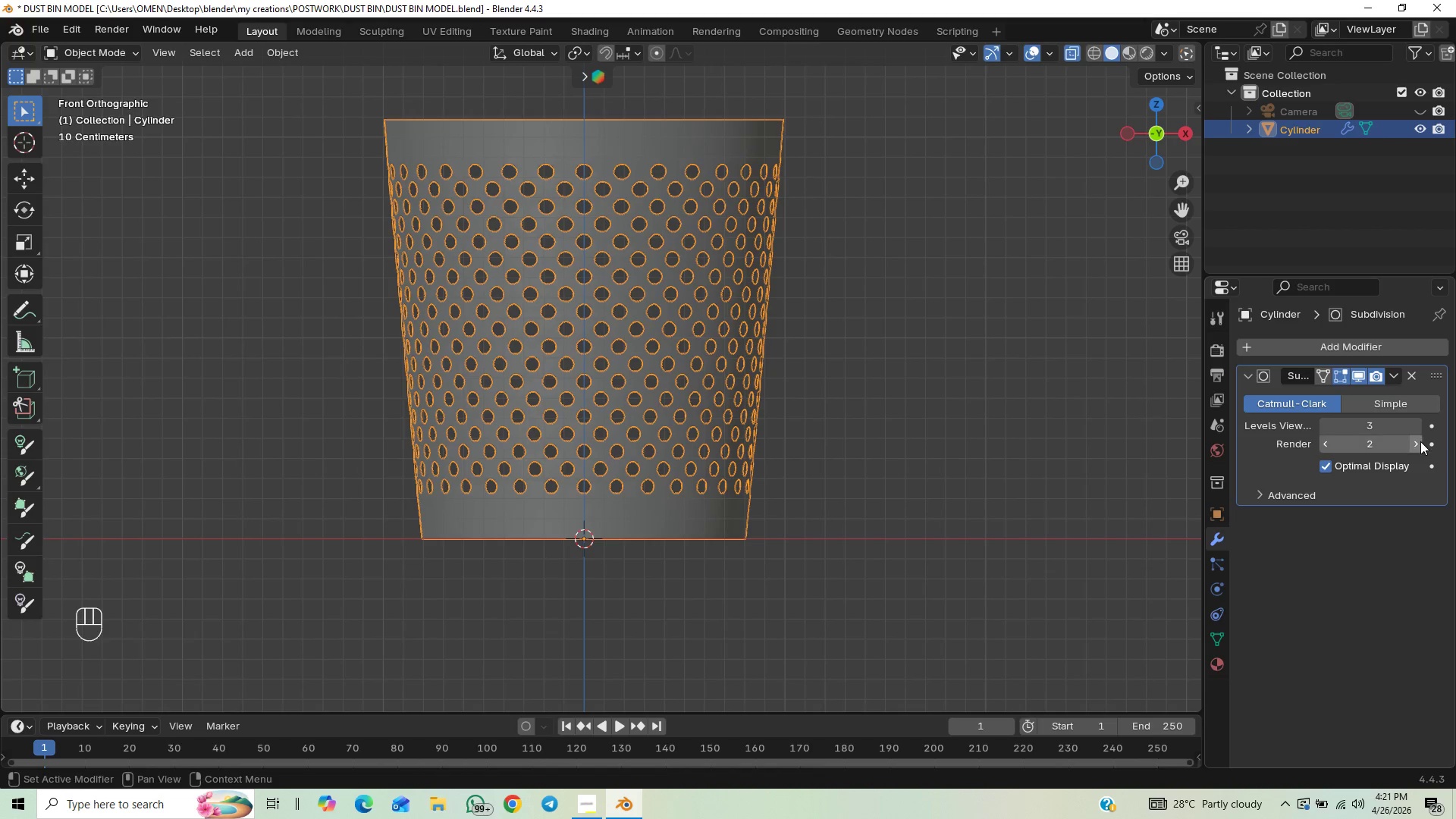 
left_click([1420, 442])
 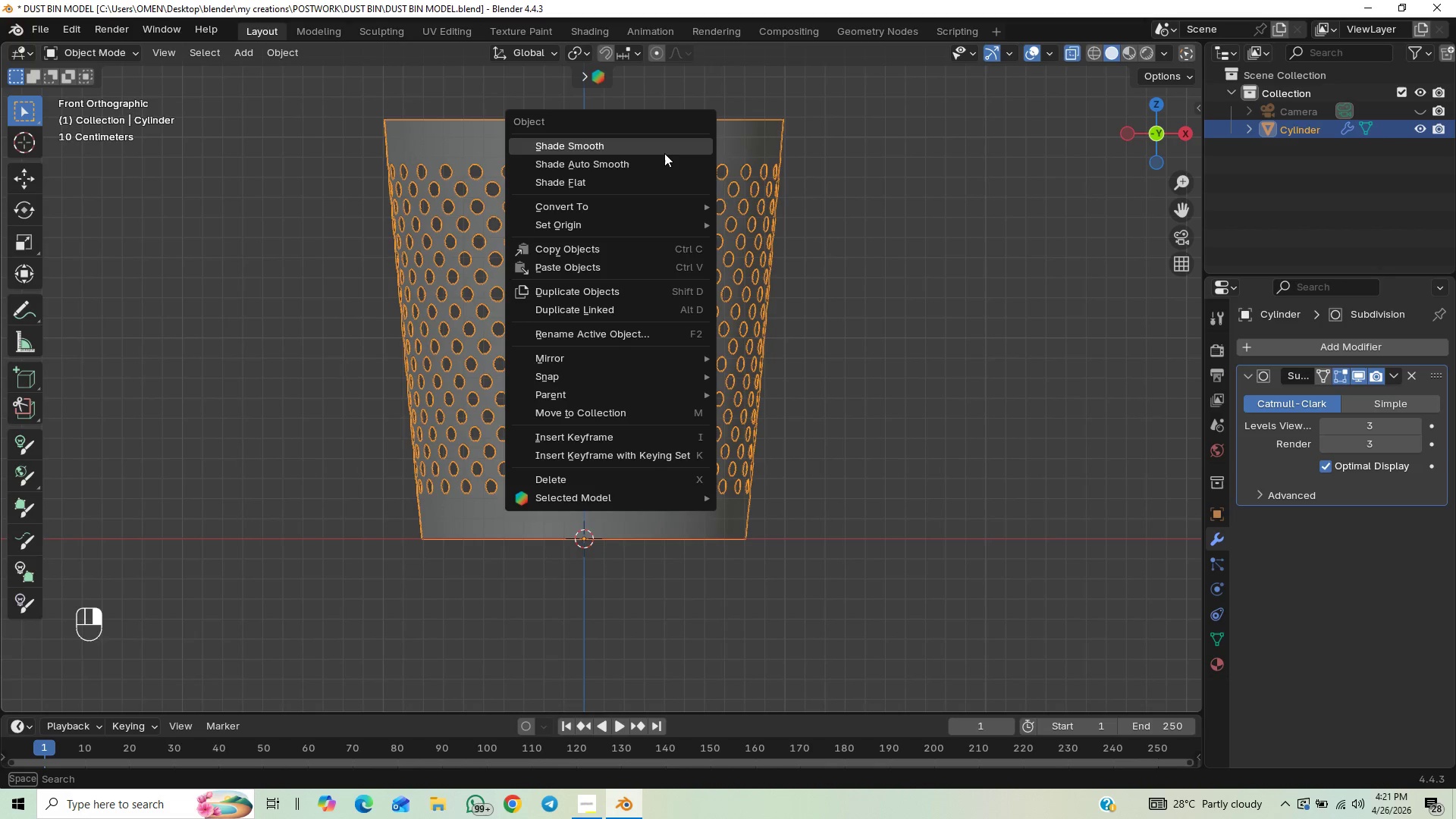 
left_click([663, 153])
 